 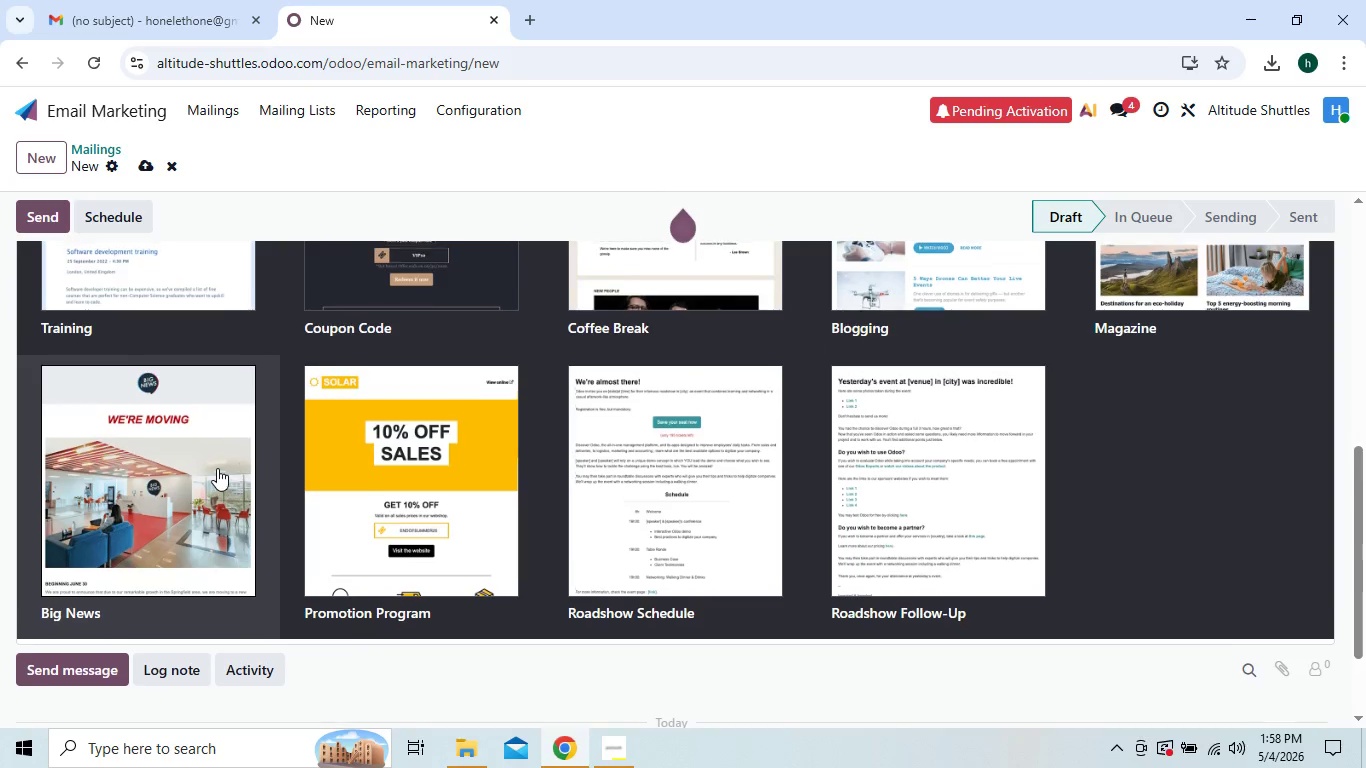 
left_click([196, 424])
 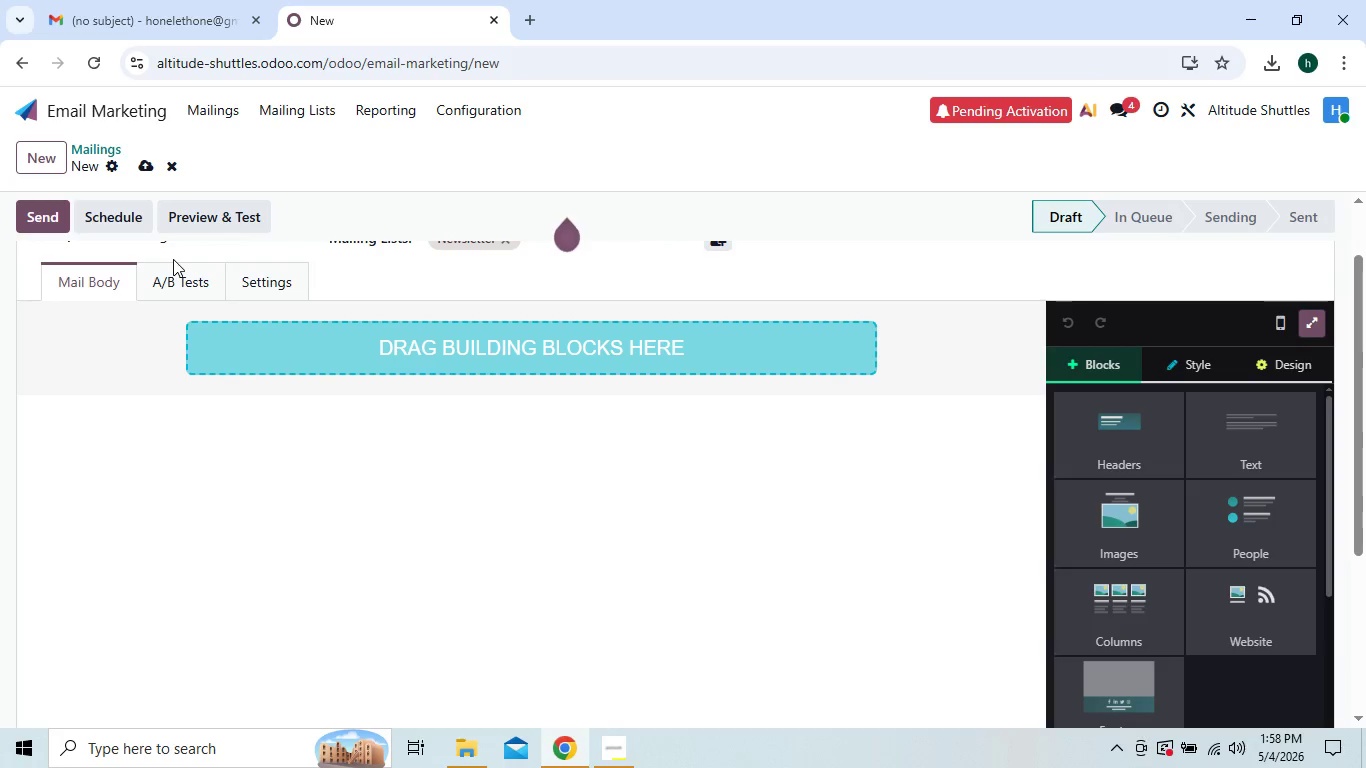 
wait(7.92)
 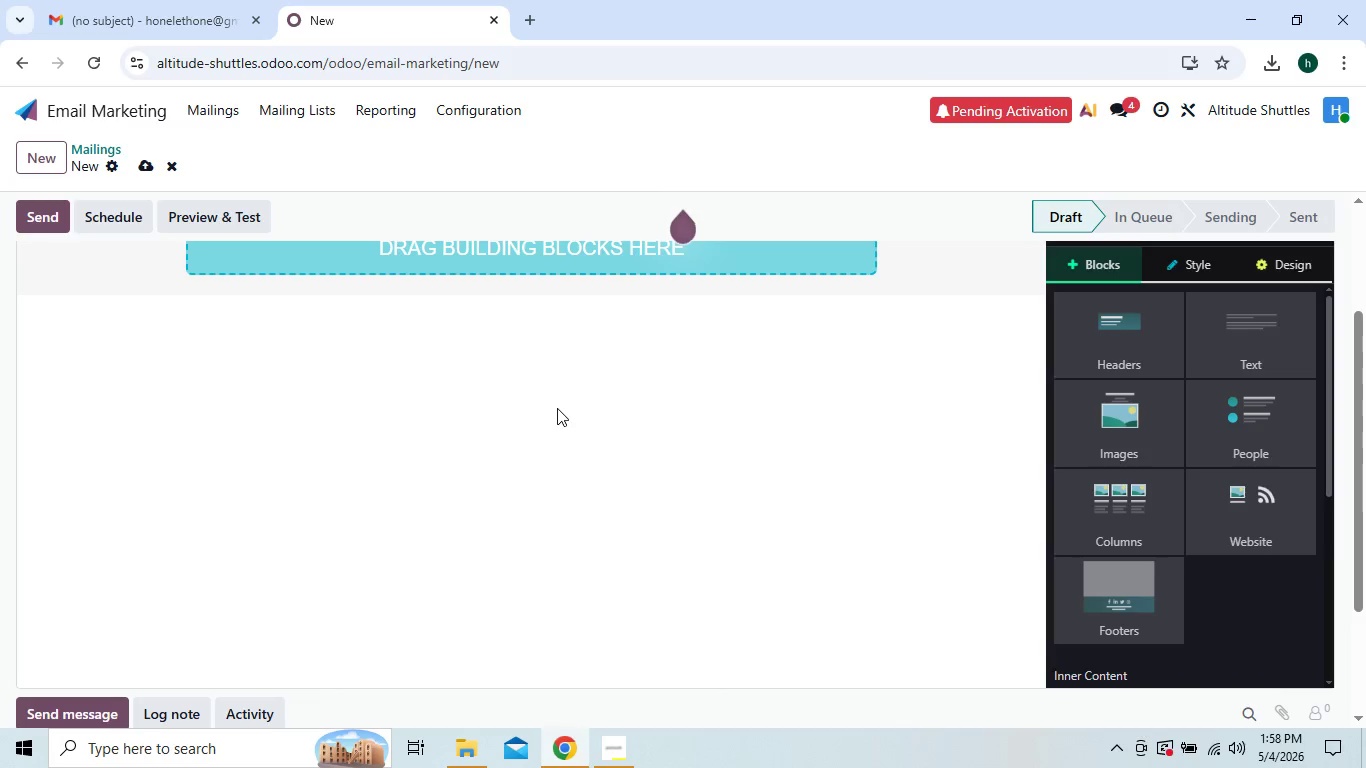 
left_click([193, 276])
 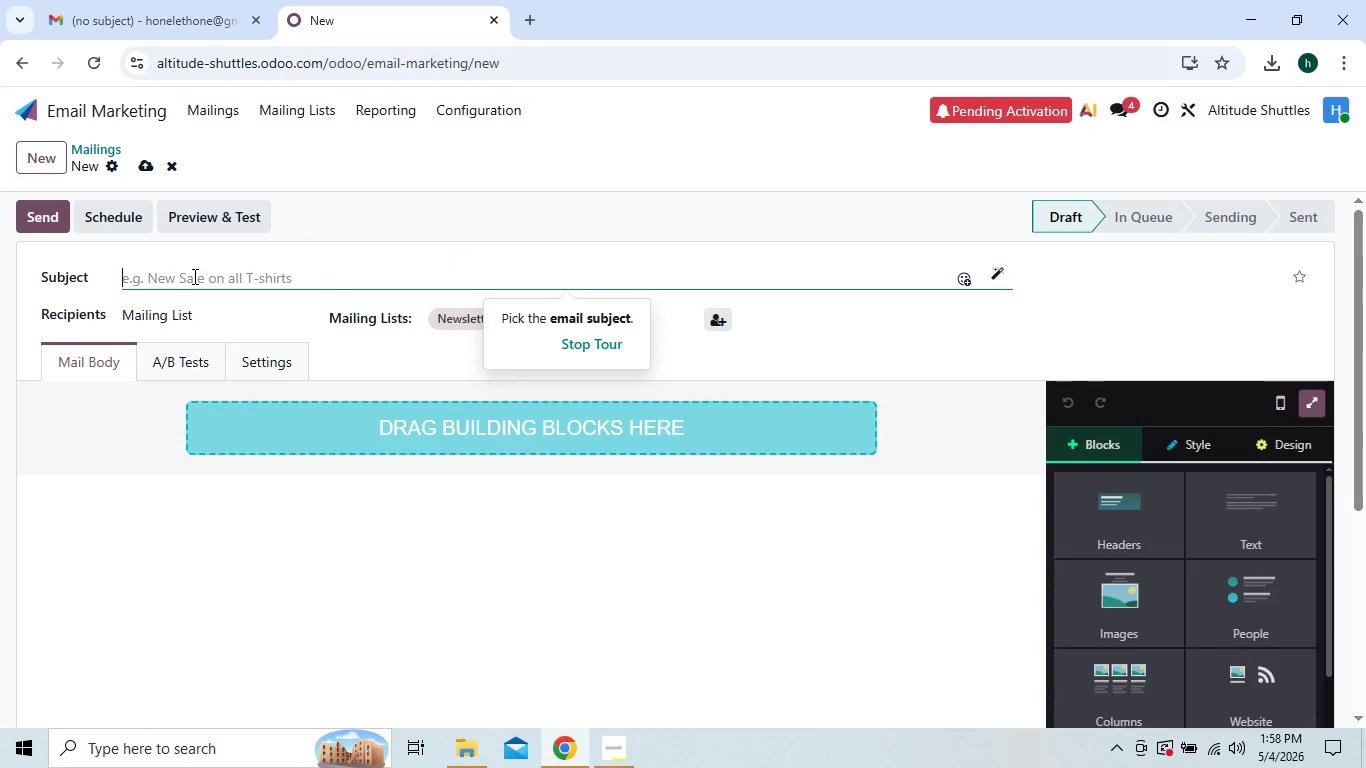 
wait(12.44)
 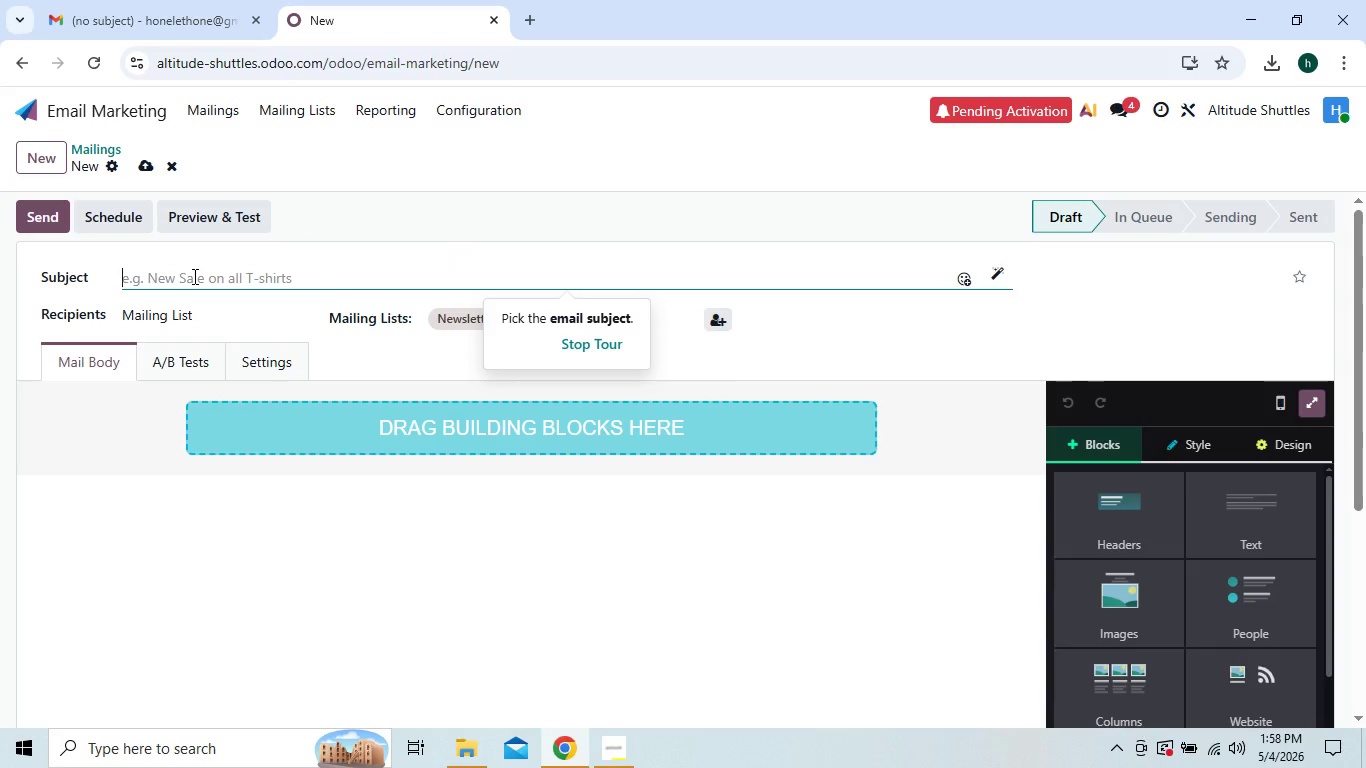 
type(Your private Ride t)
 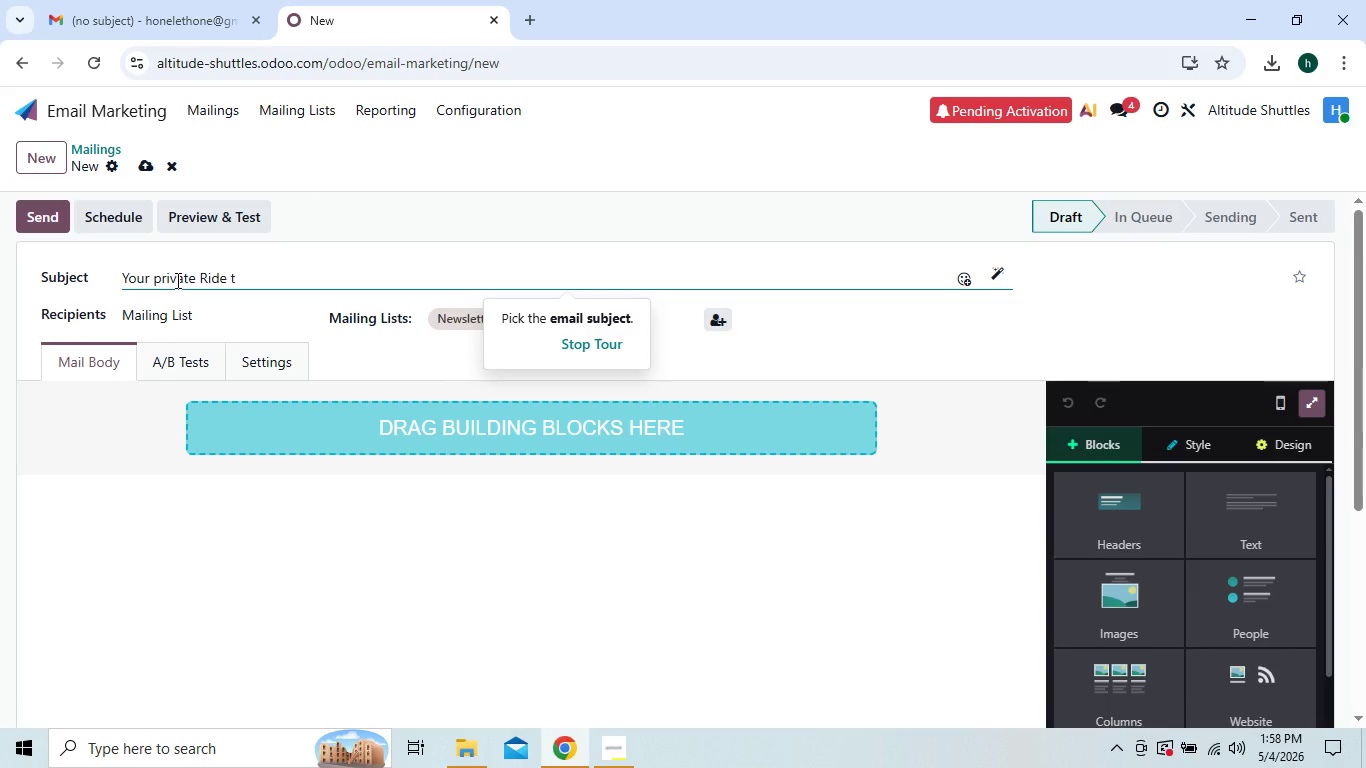 
key(O)
 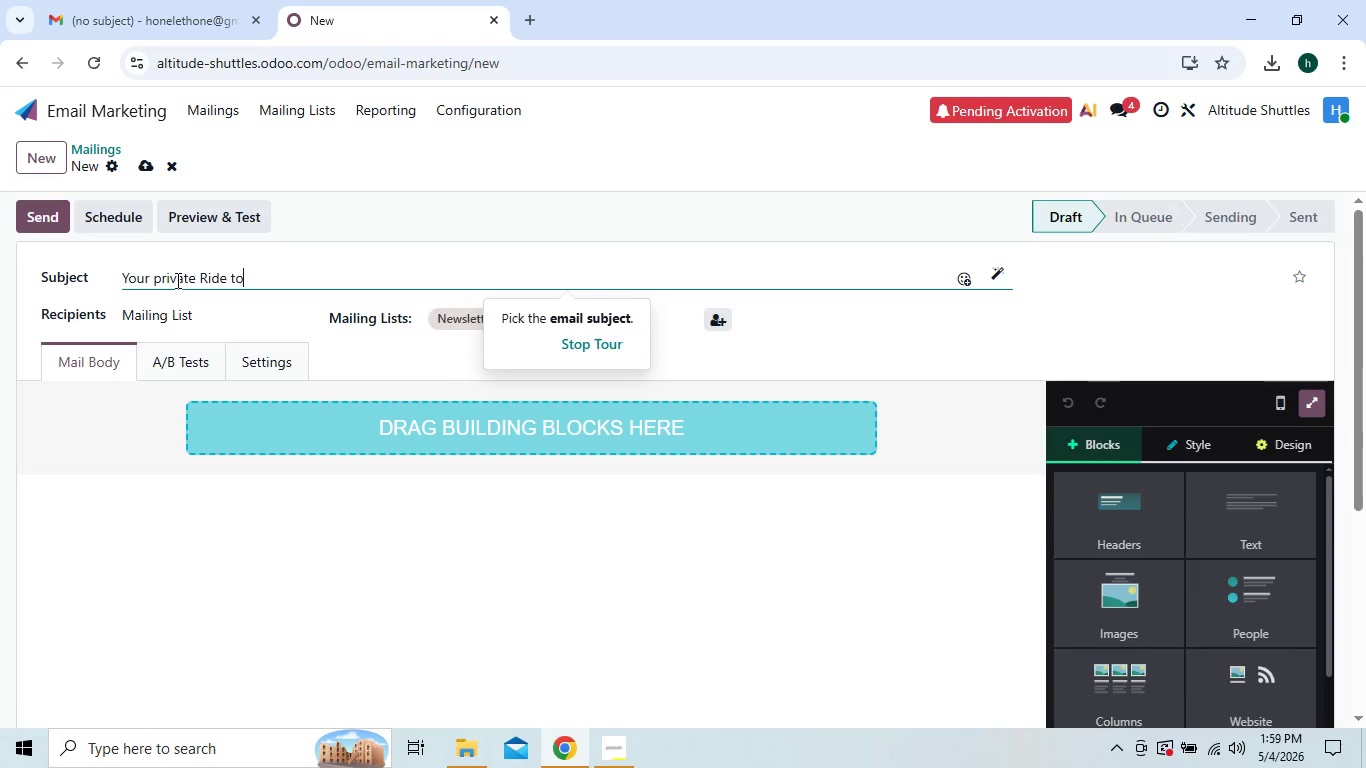 
key(Space)
 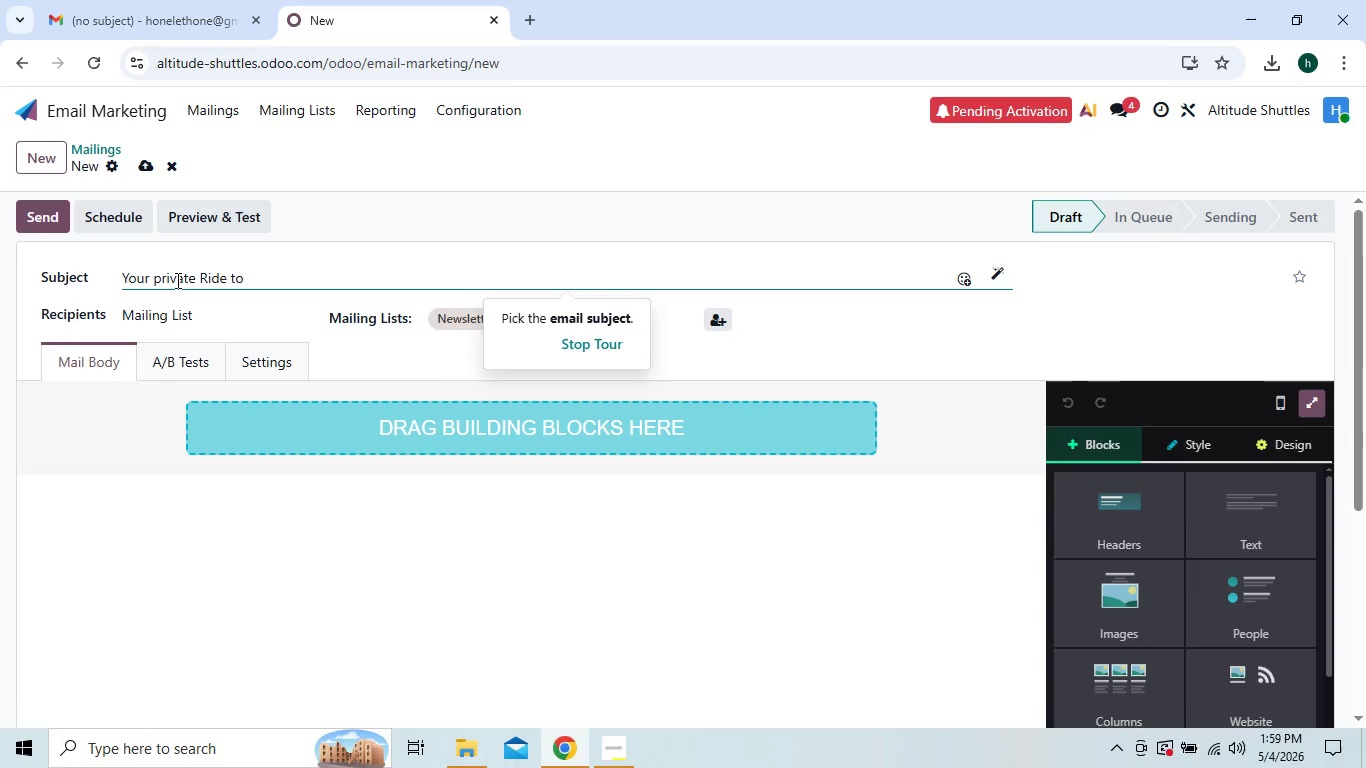 
type({{obect )
key(Backspace)
type(.distina)
 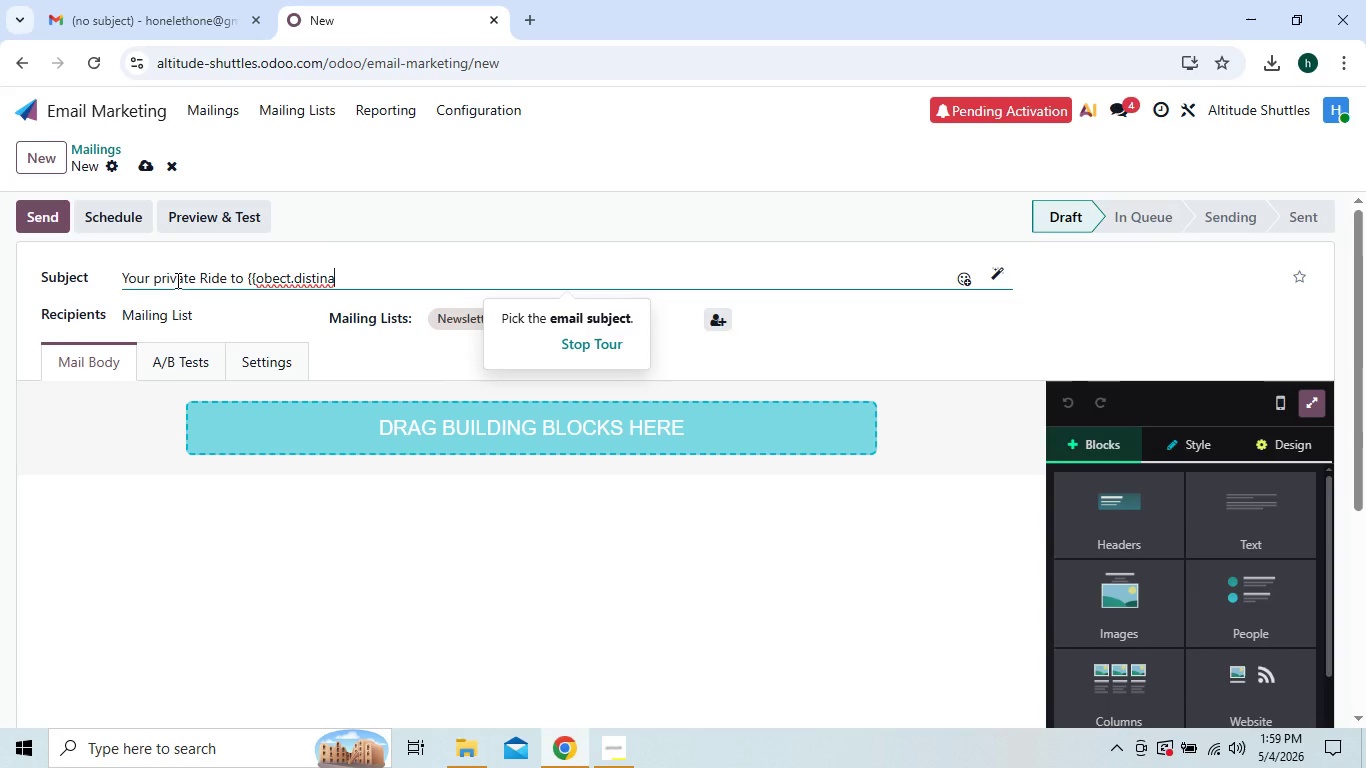 
type(tion)
 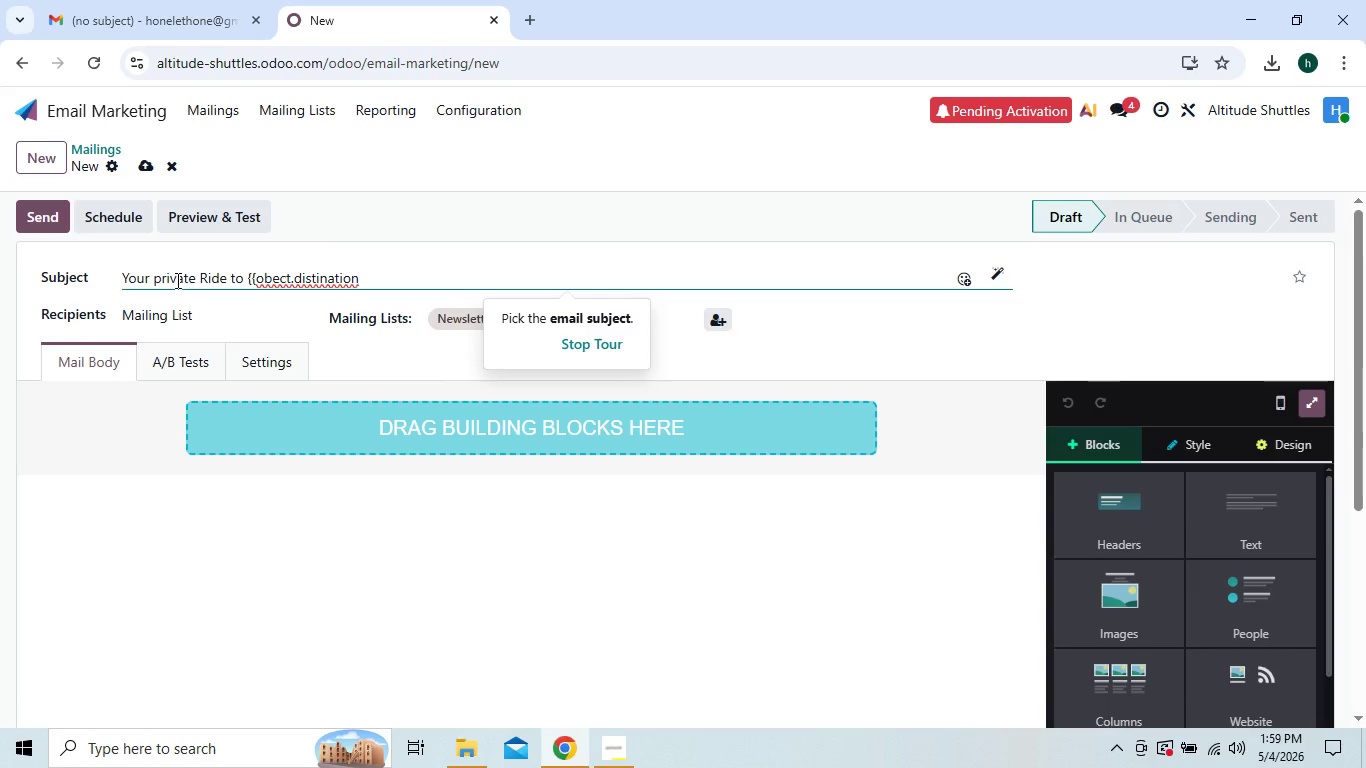 
wait(6.26)
 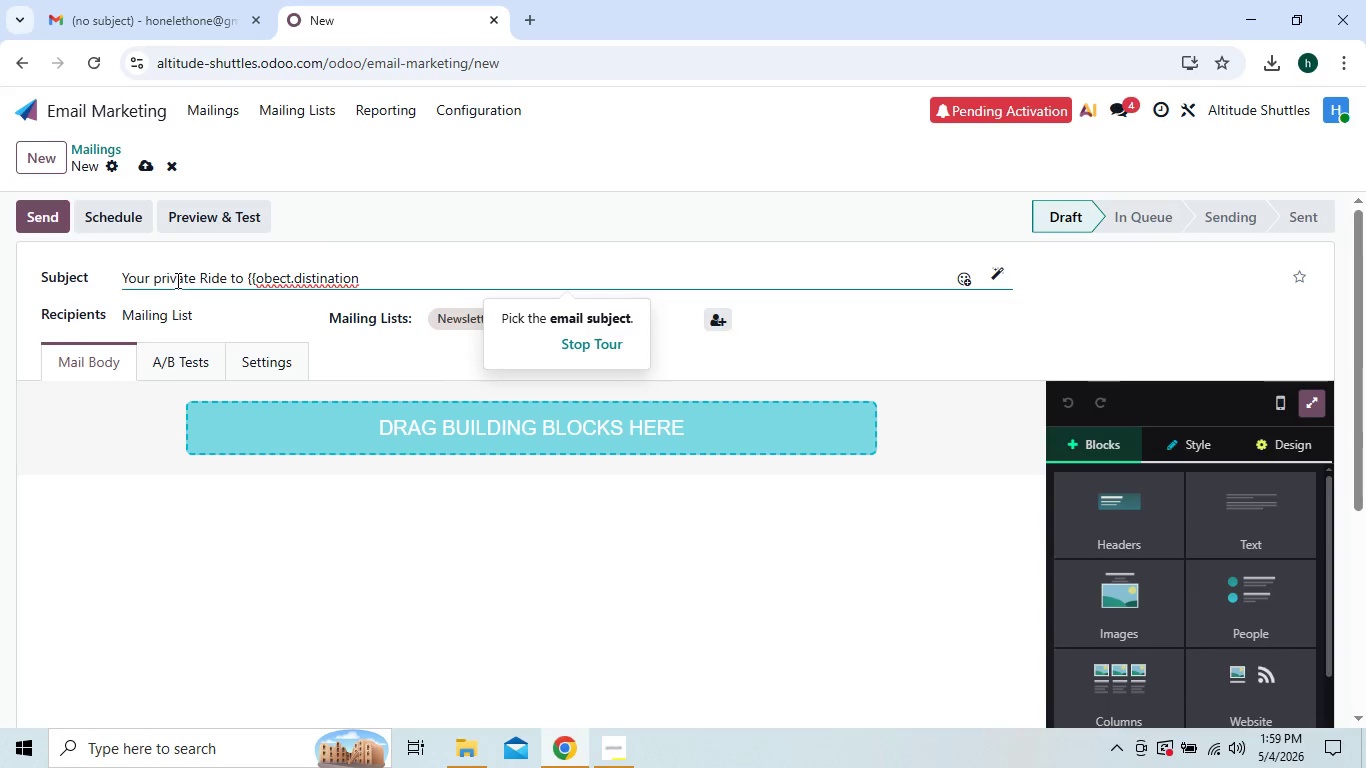 
key(ArrowLeft)
 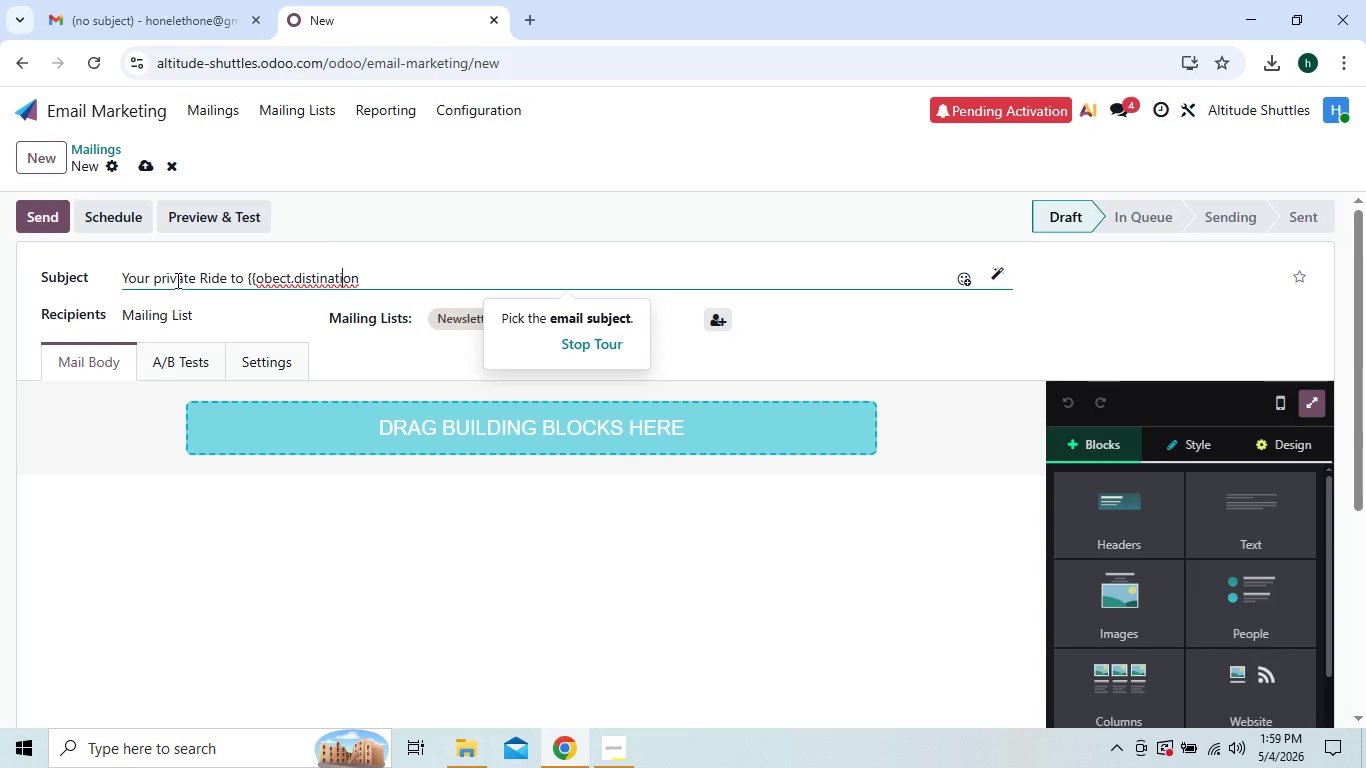 
key(ArrowLeft)
 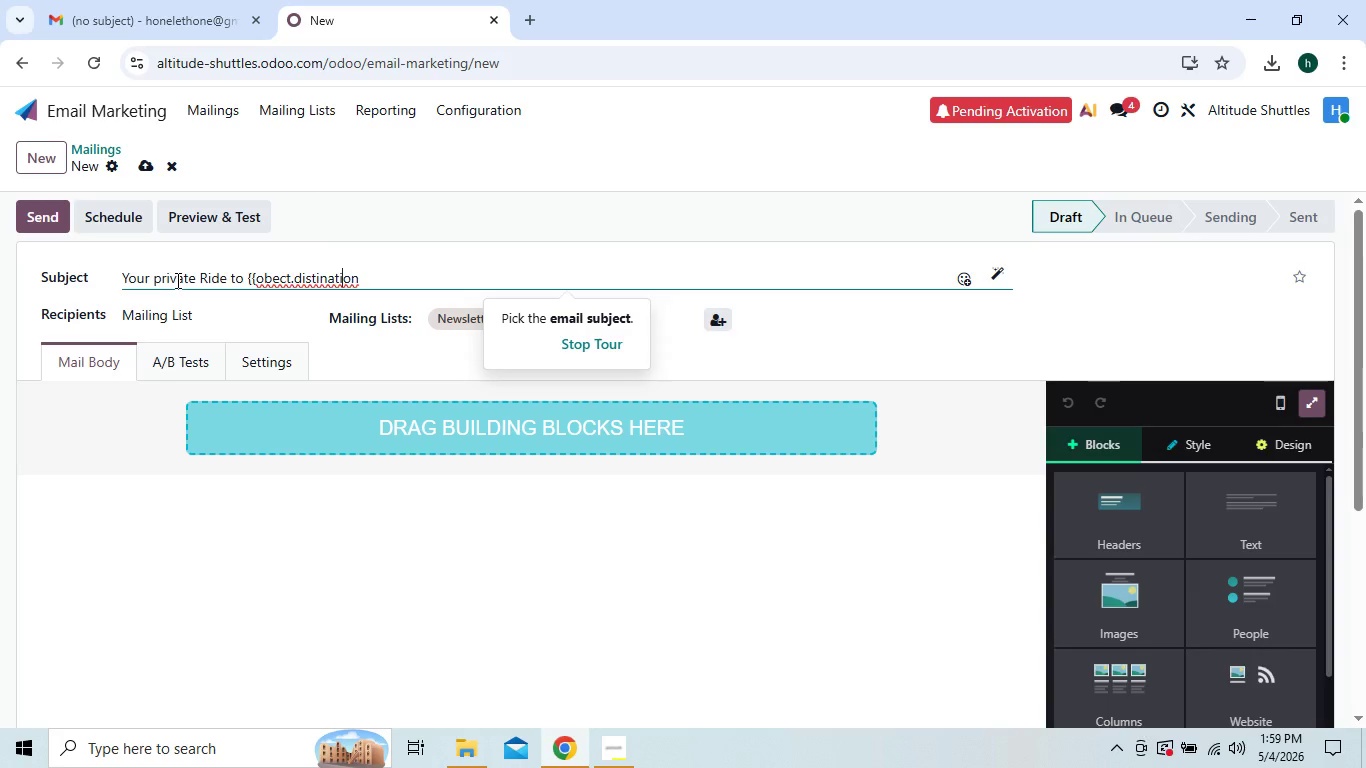 
key(ArrowLeft)
 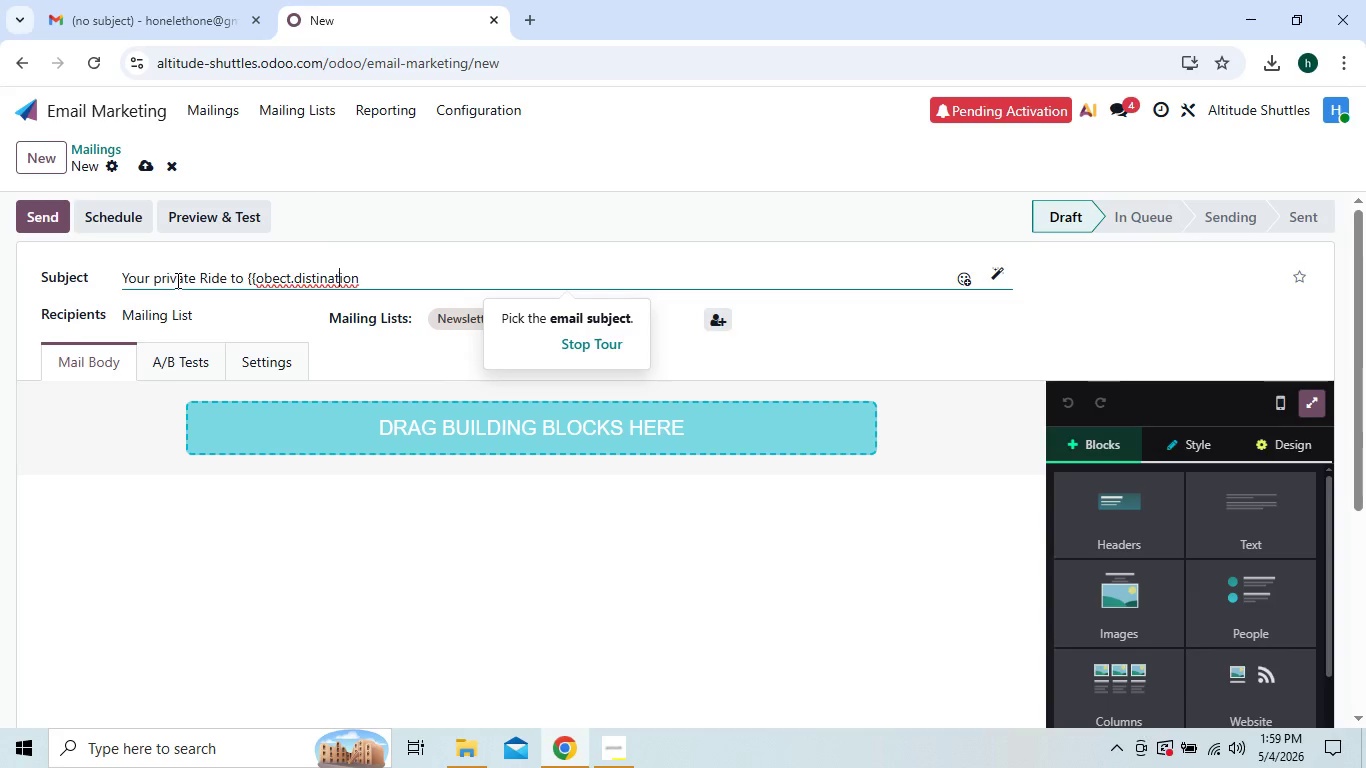 
key(ArrowLeft)
 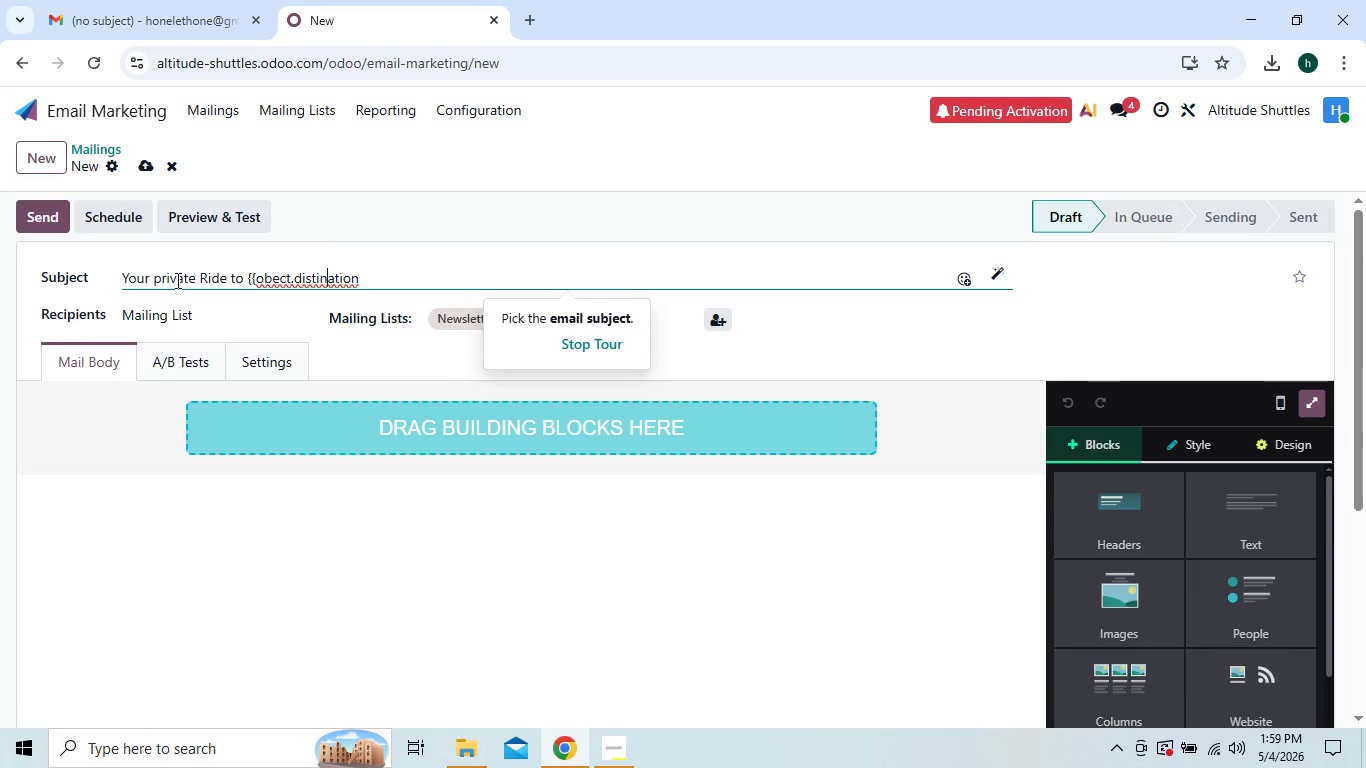 
key(ArrowLeft)
 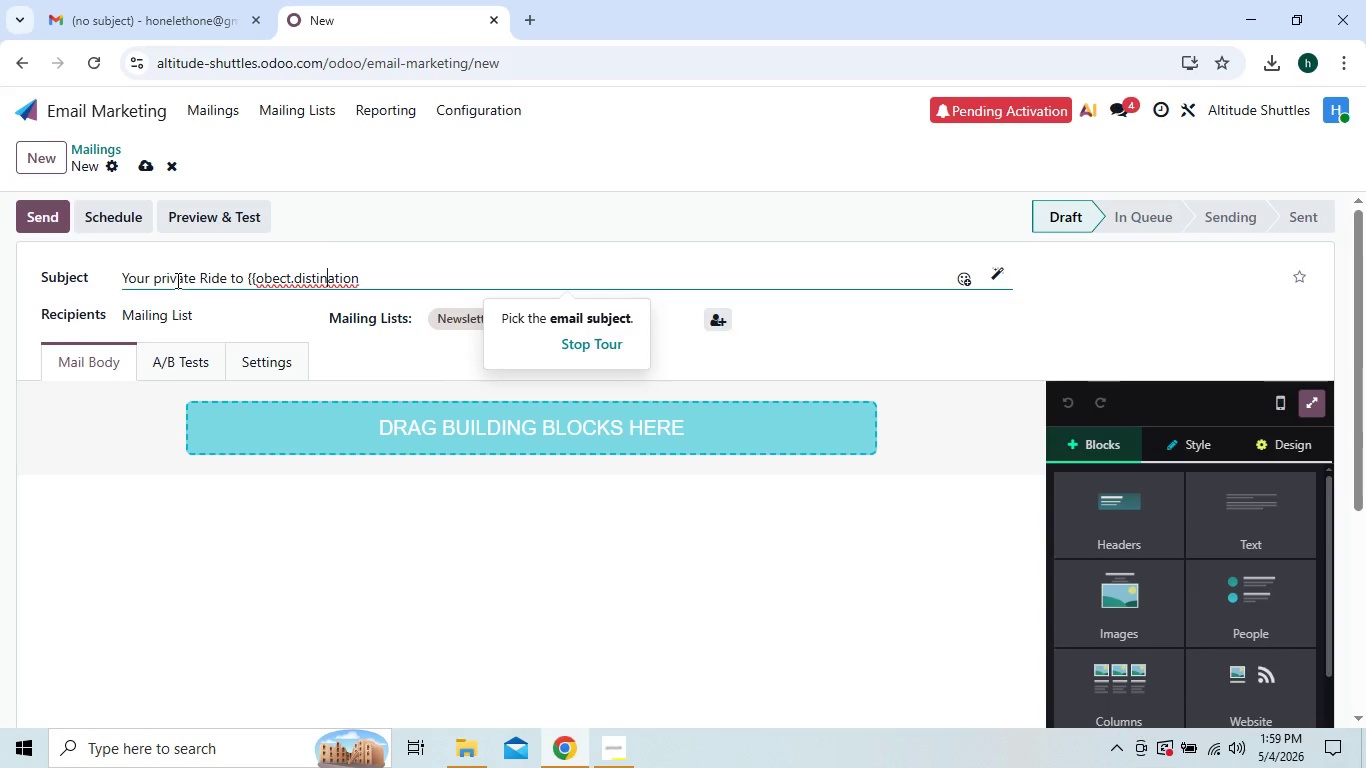 
key(ArrowLeft)
 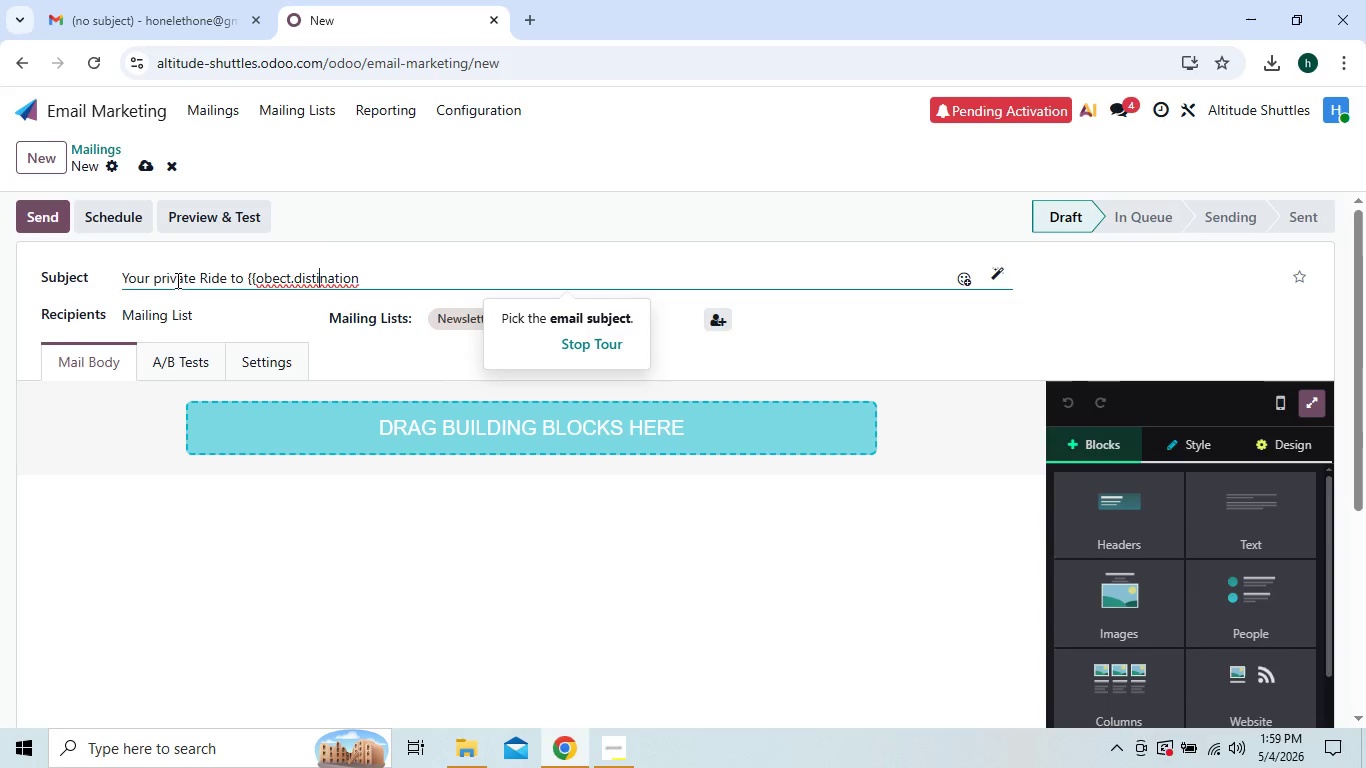 
key(ArrowLeft)
 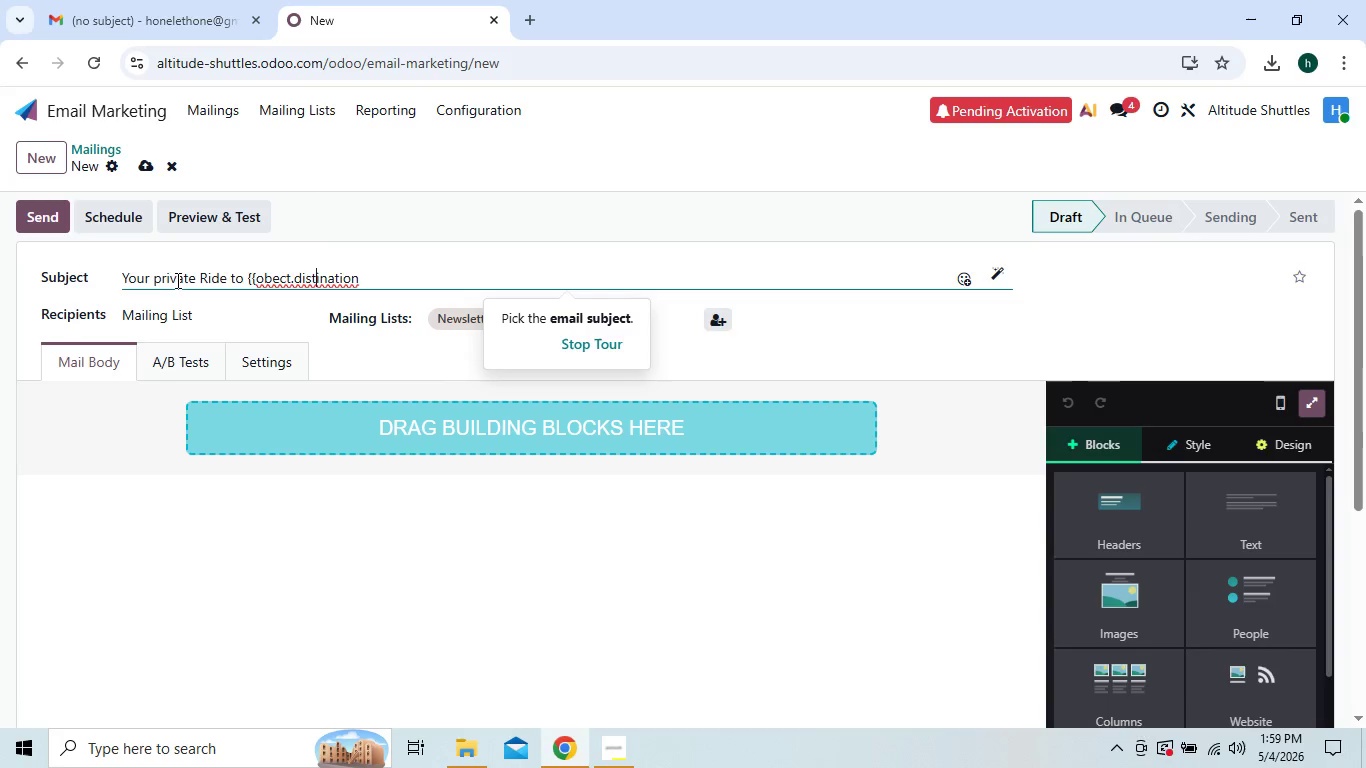 
key(ArrowLeft)
 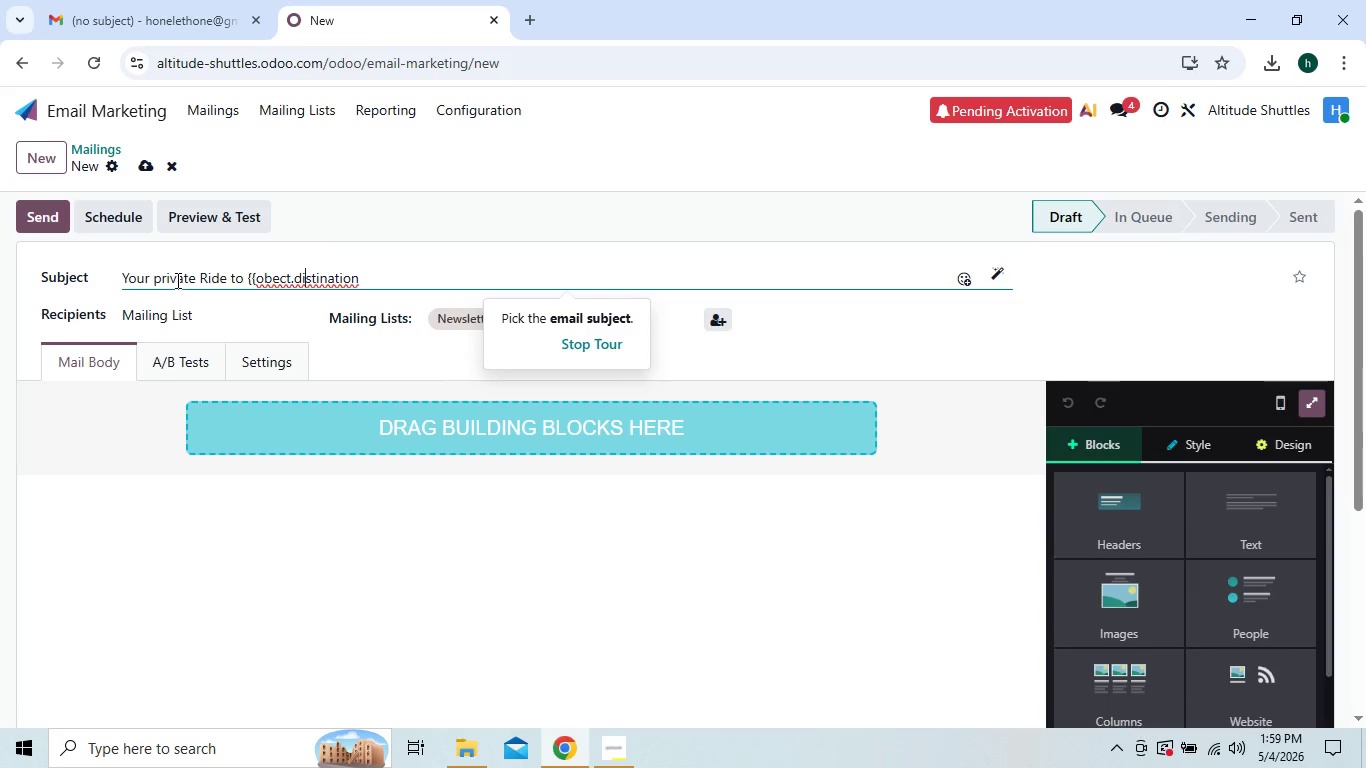 
key(ArrowLeft)
 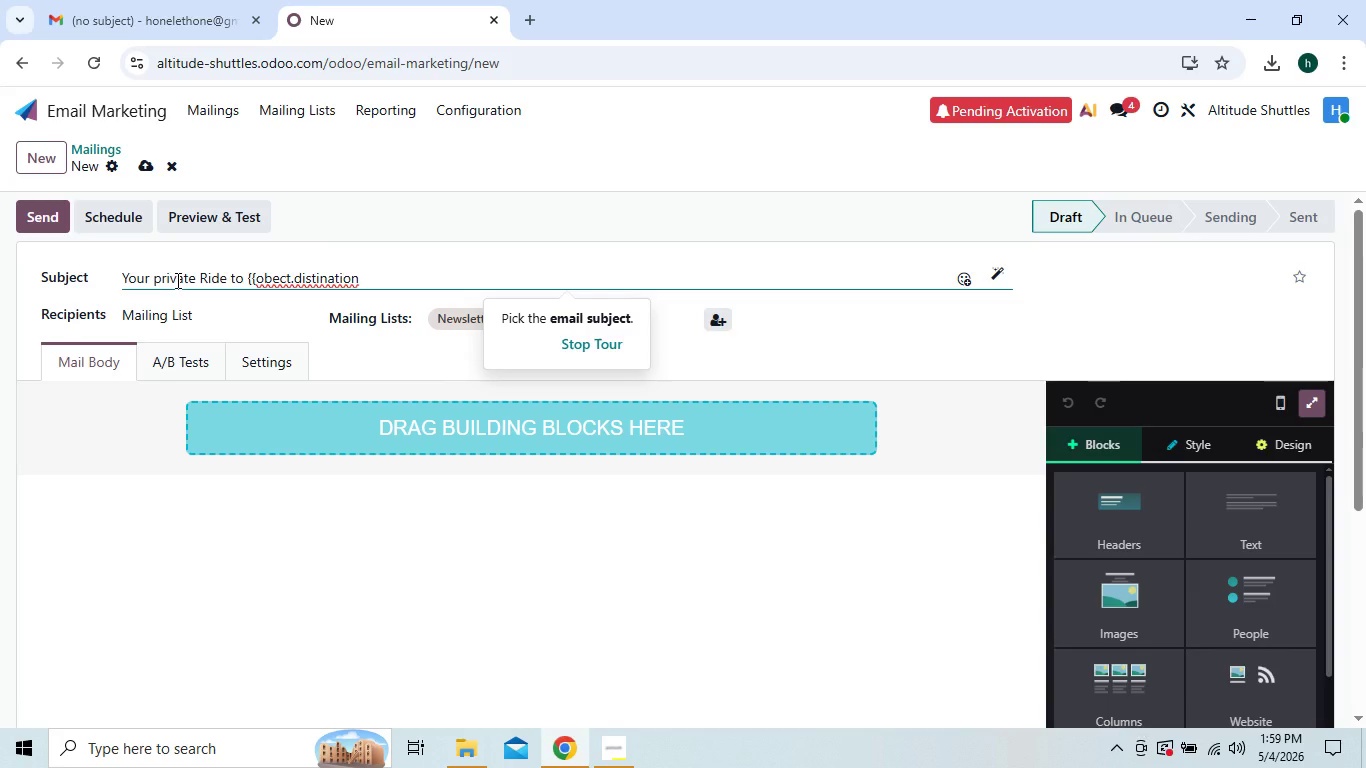 
key(Backspace)
 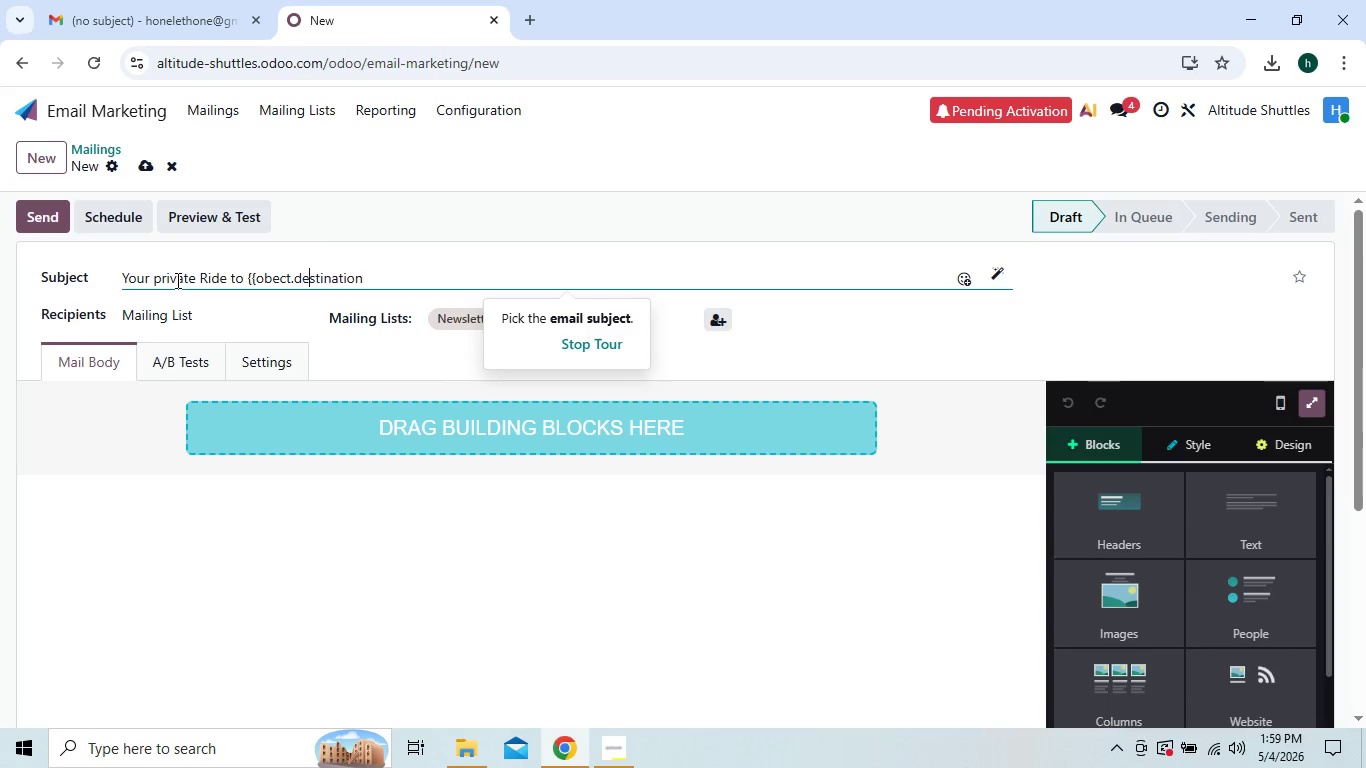 
key(E)
 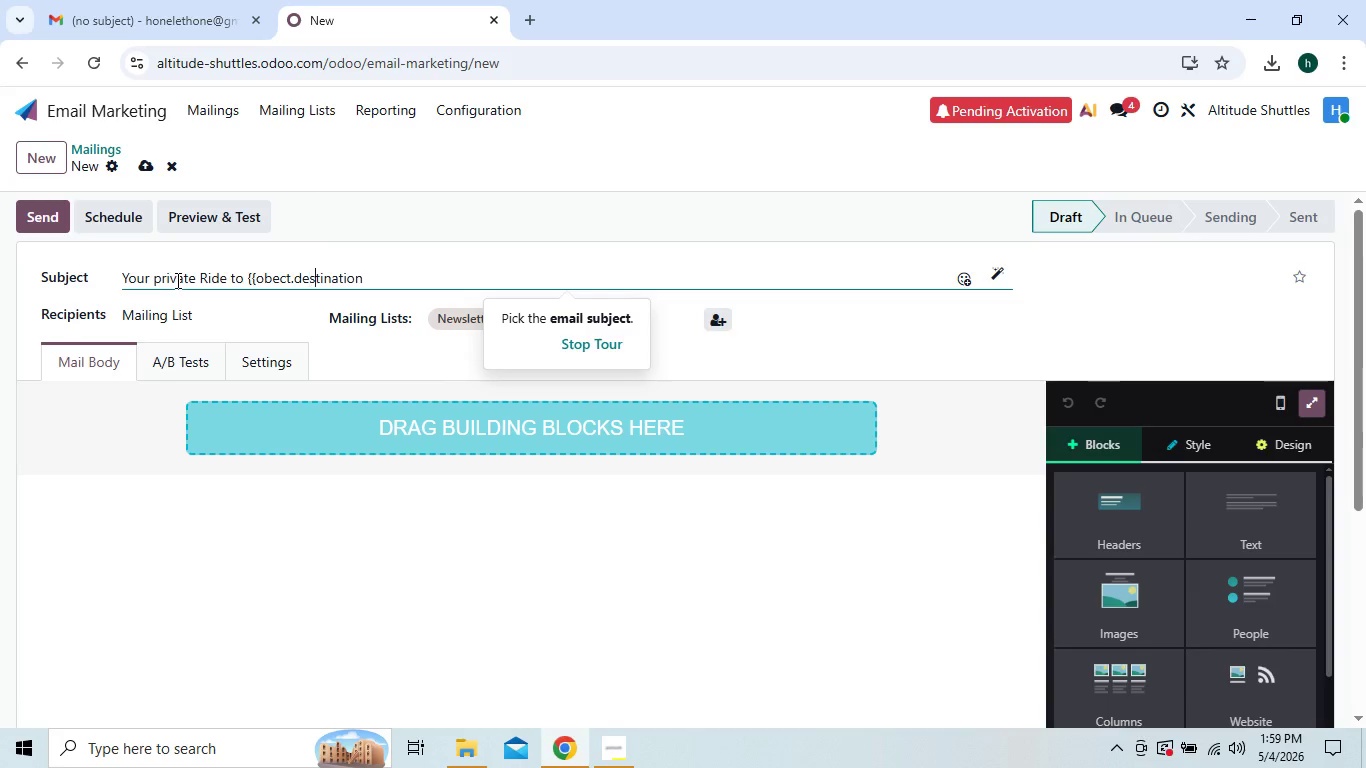 
key(ArrowRight)
 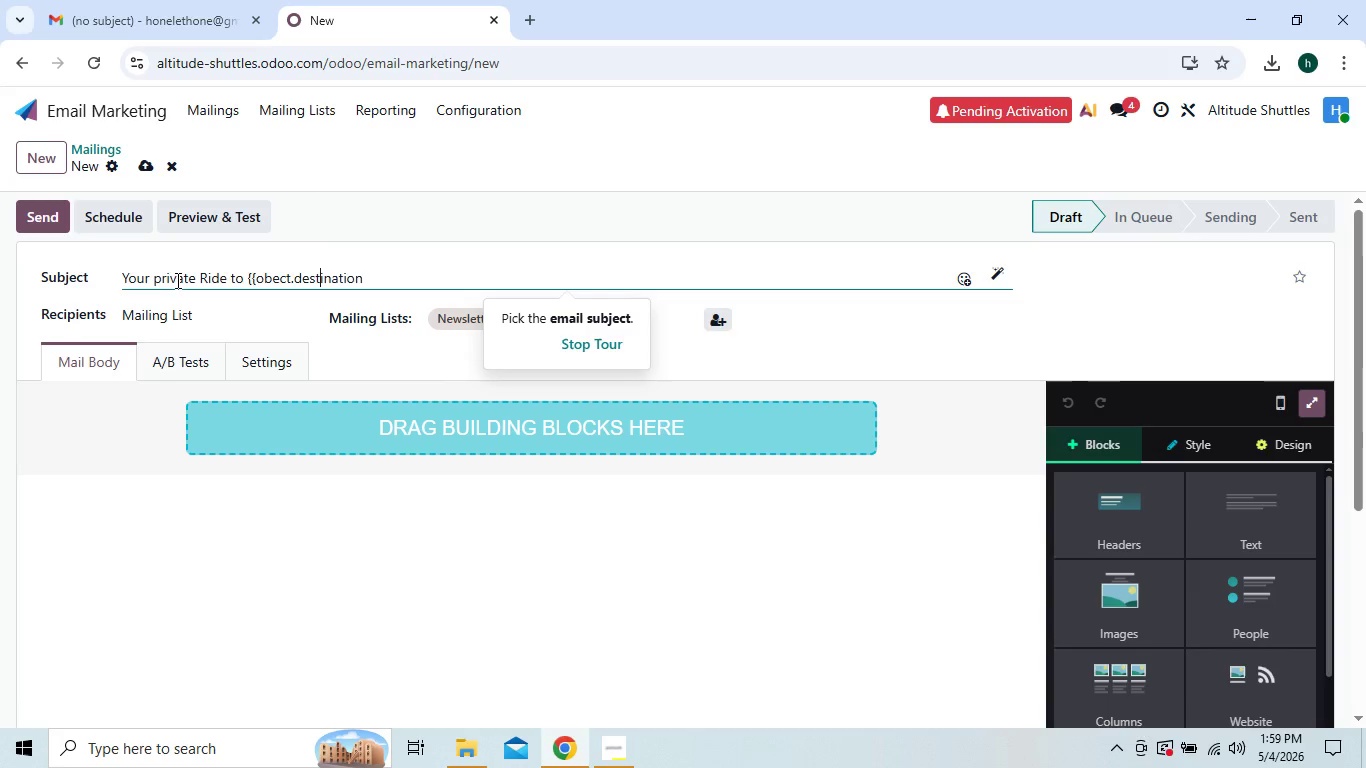 
hold_key(key=ArrowRight, duration=0.64)
 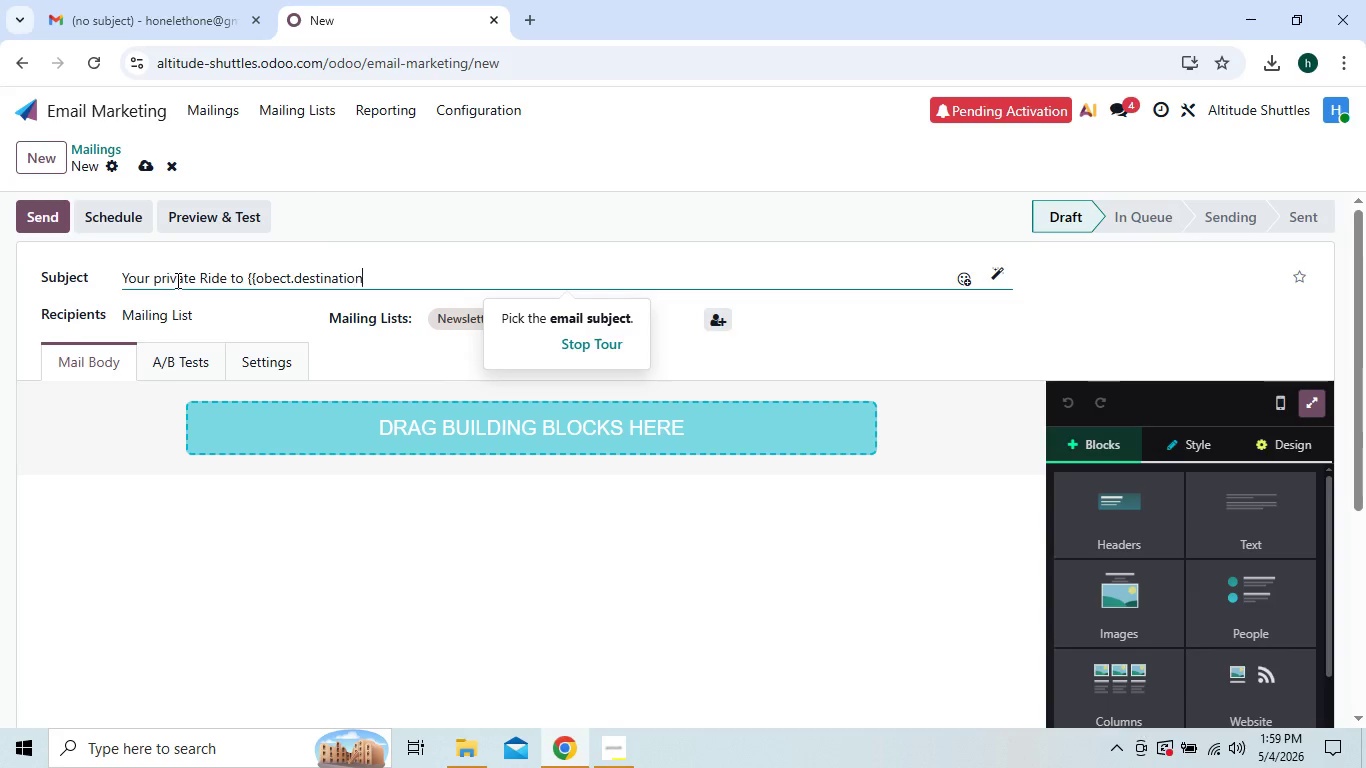 
key(ArrowRight)
 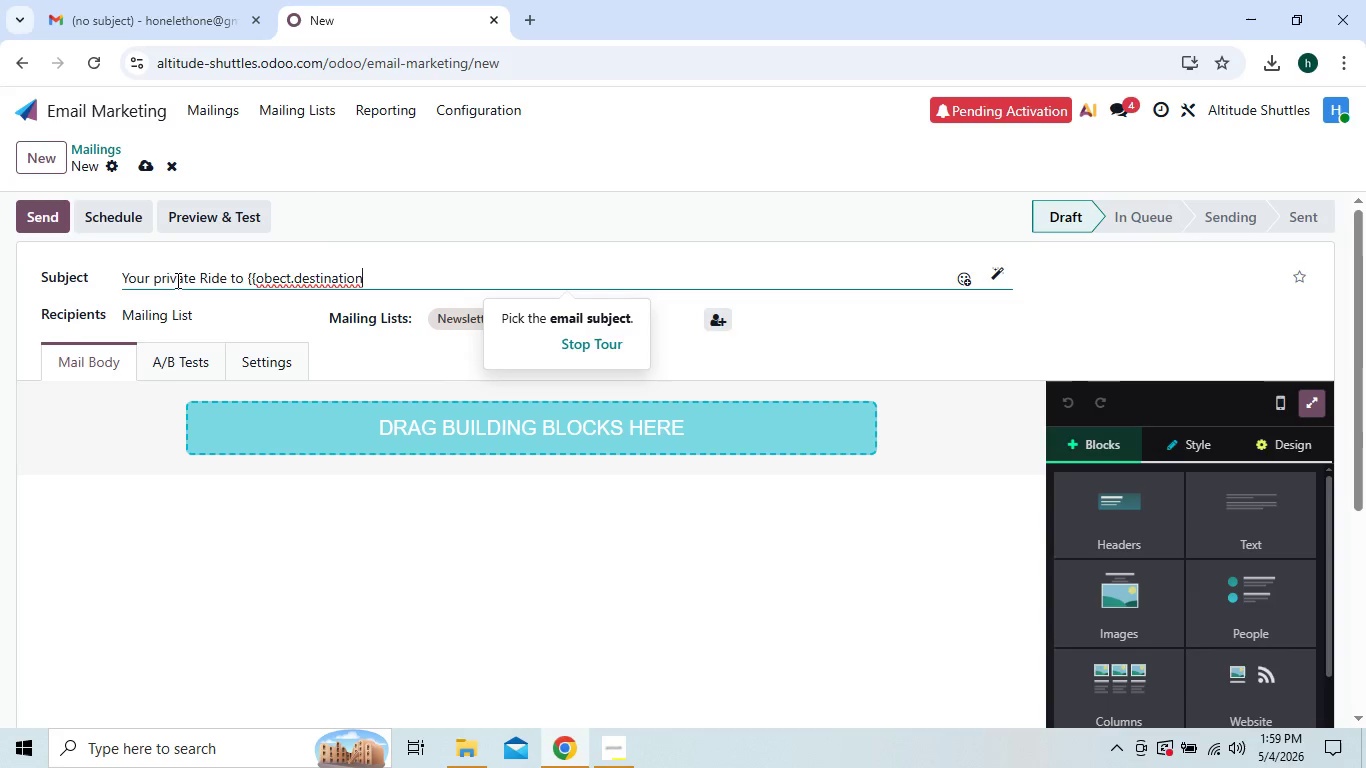 
wait(10.12)
 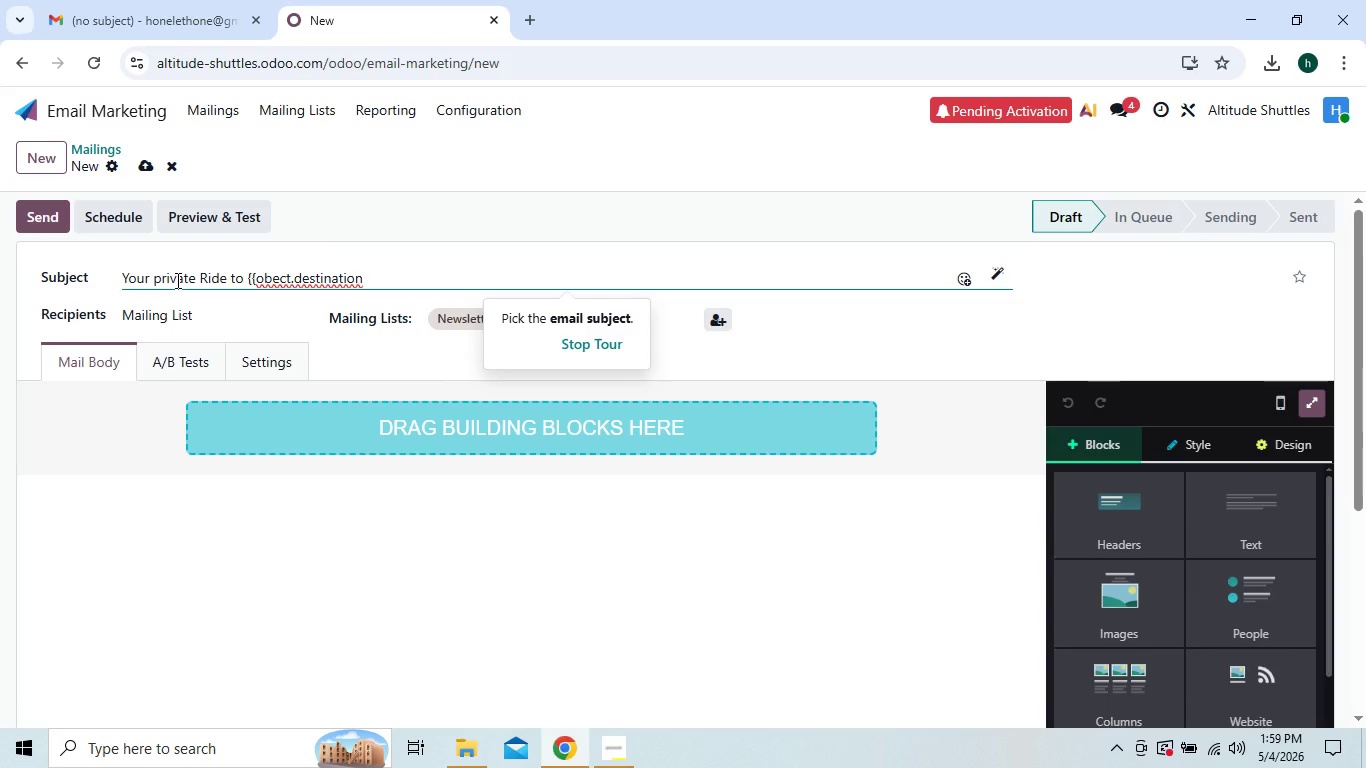 
type(_resort}})
 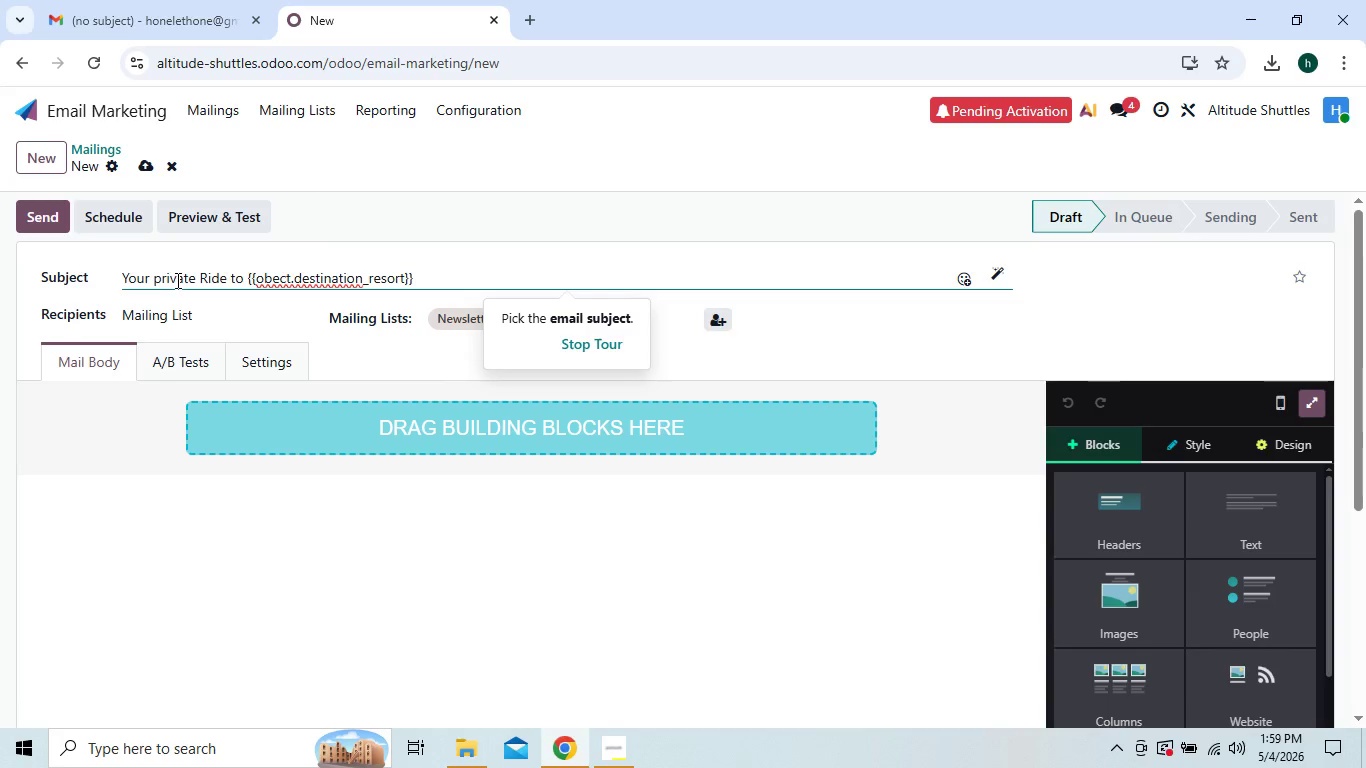 
wait(27.62)
 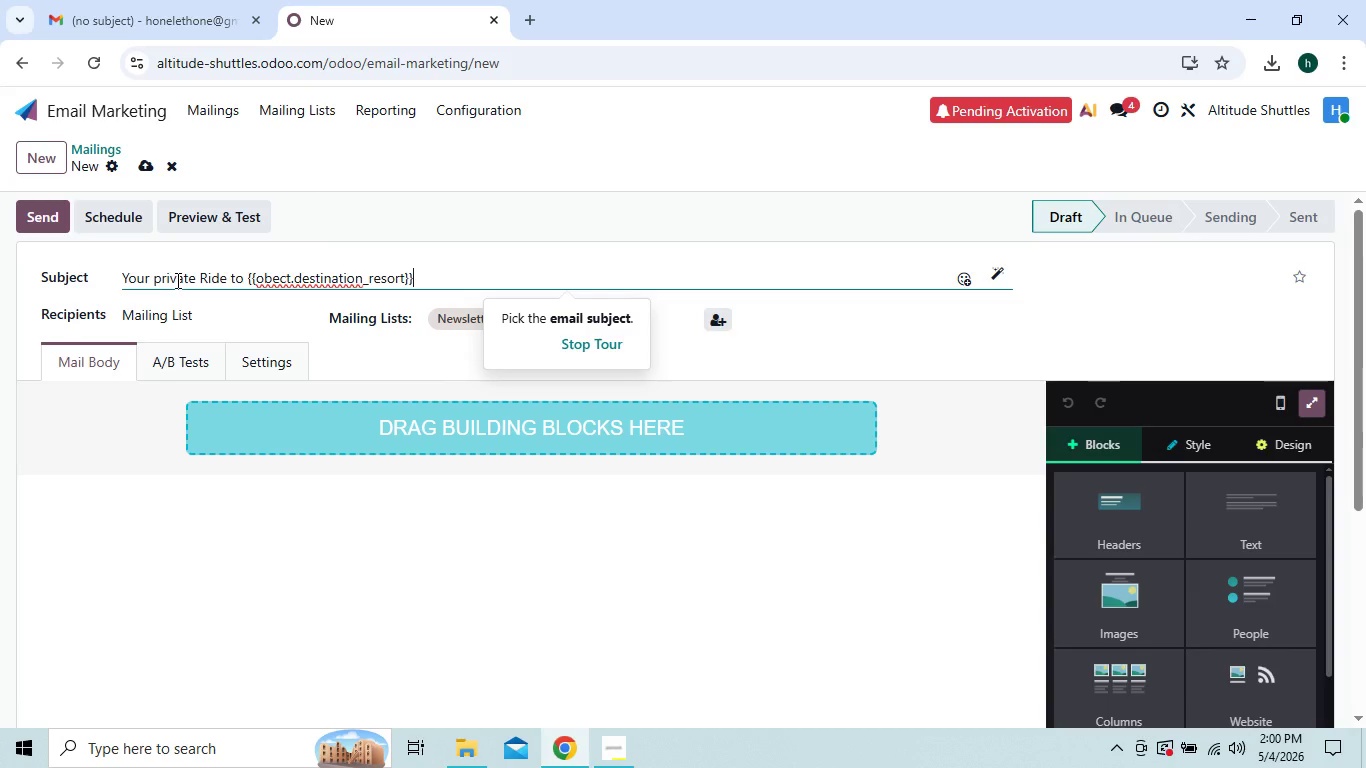 
left_click([250, 357])
 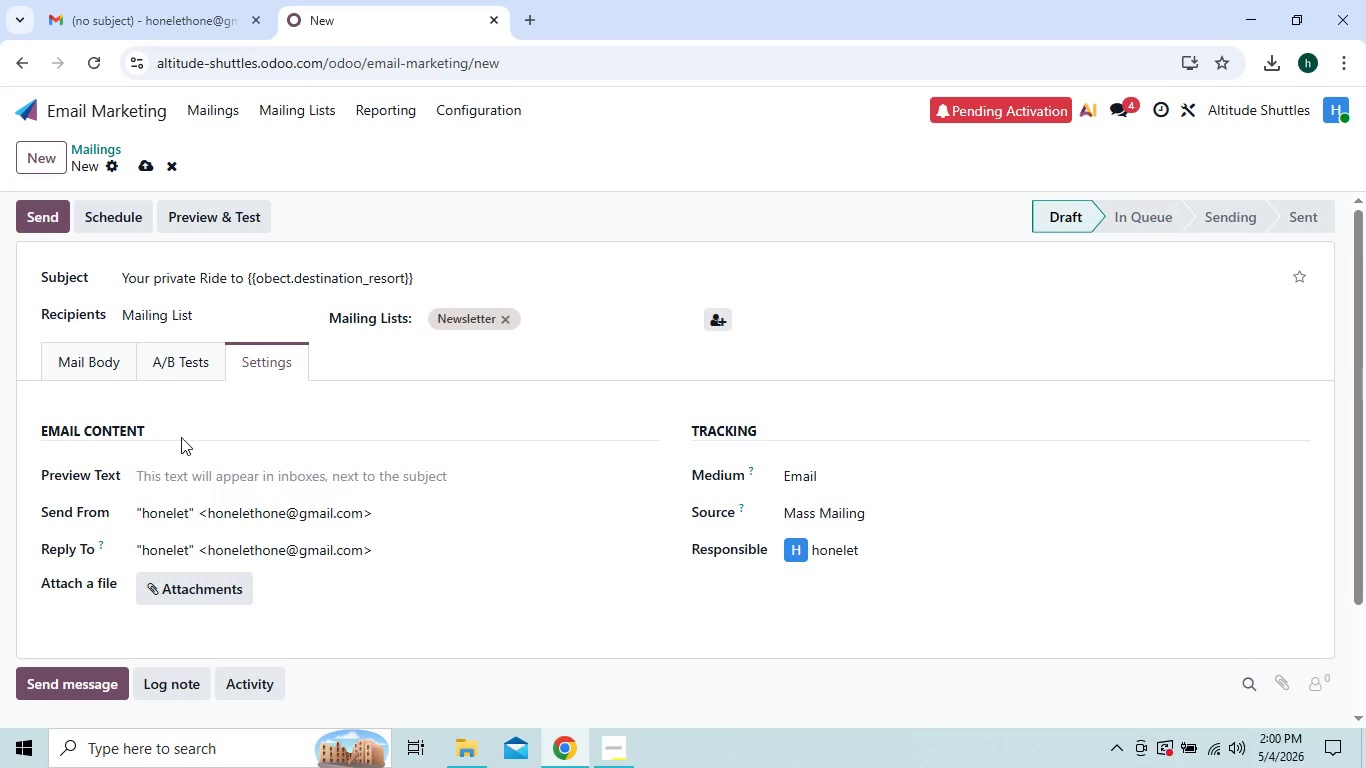 
left_click([219, 468])
 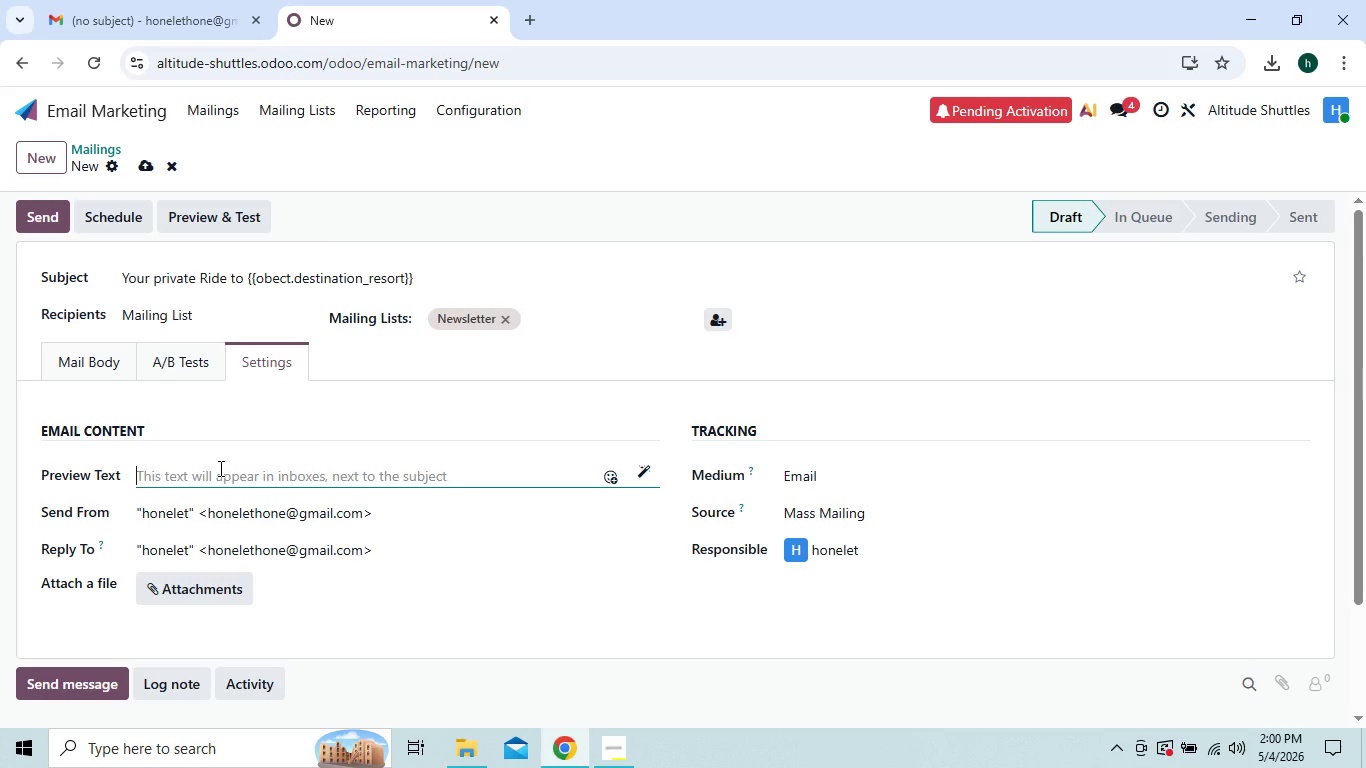 
wait(7.59)
 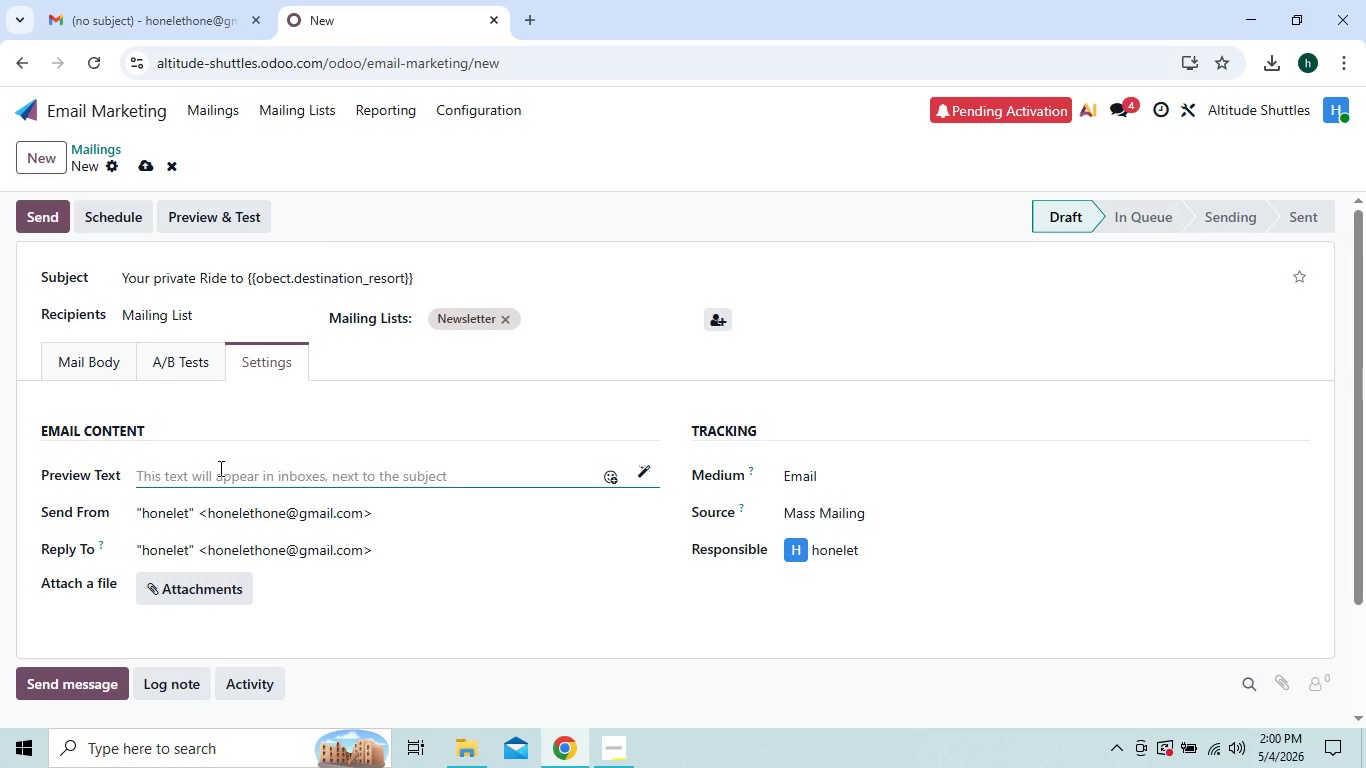 
left_click([406, 276])
 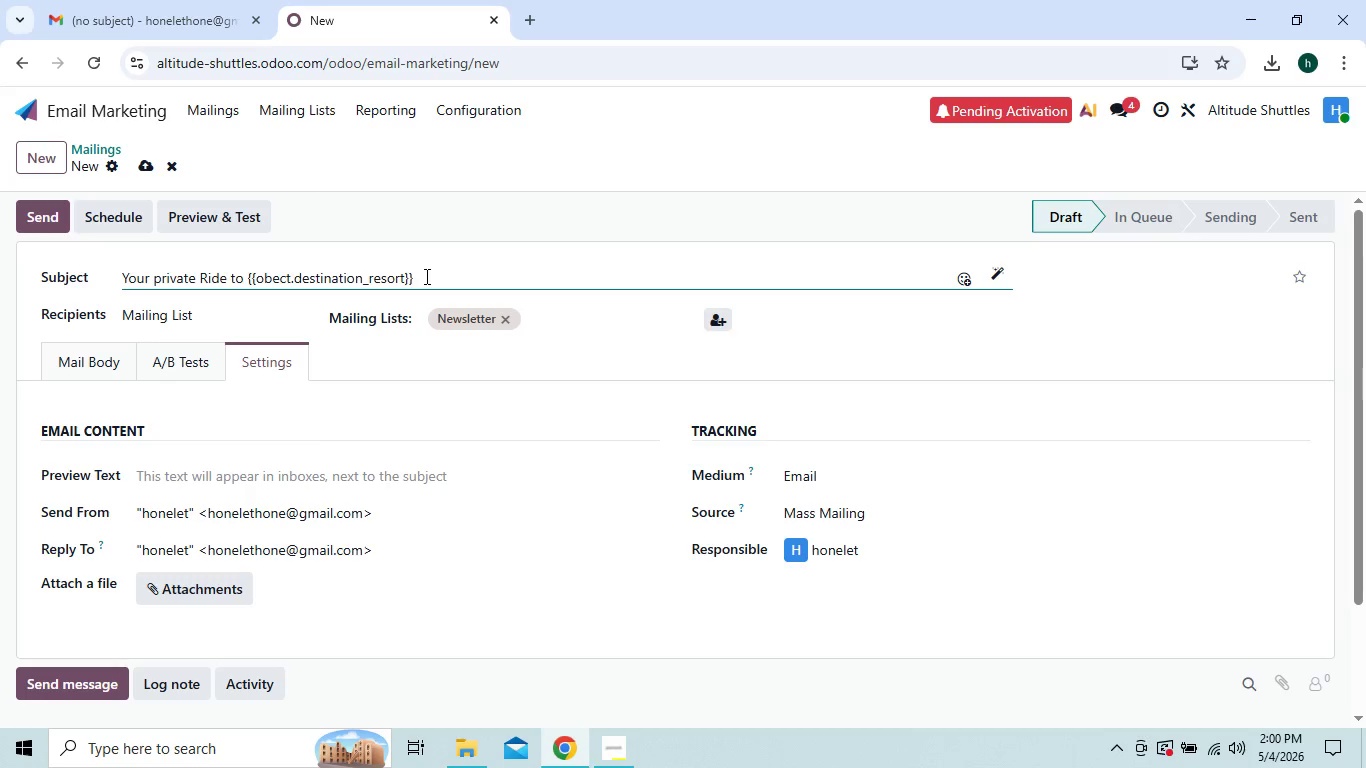 
left_click([425, 276])
 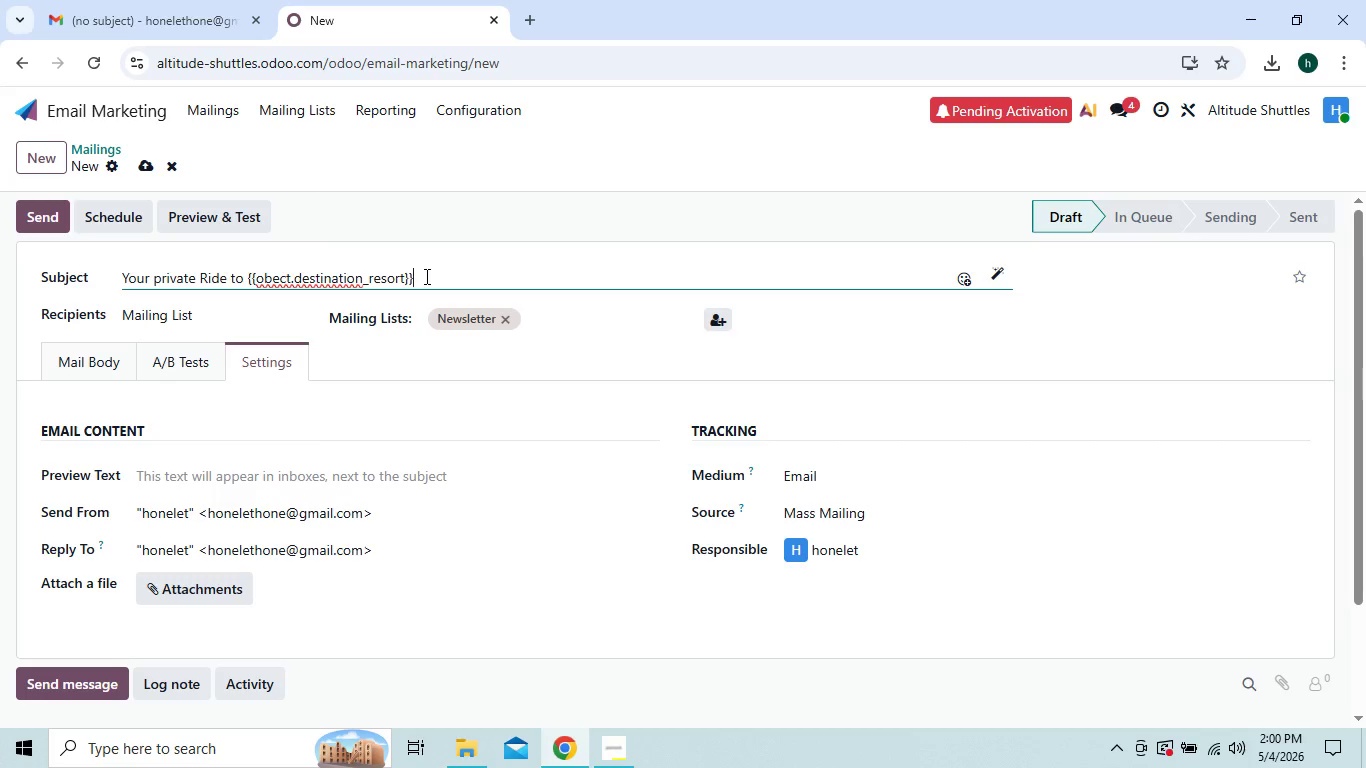 
type( Awaits)
 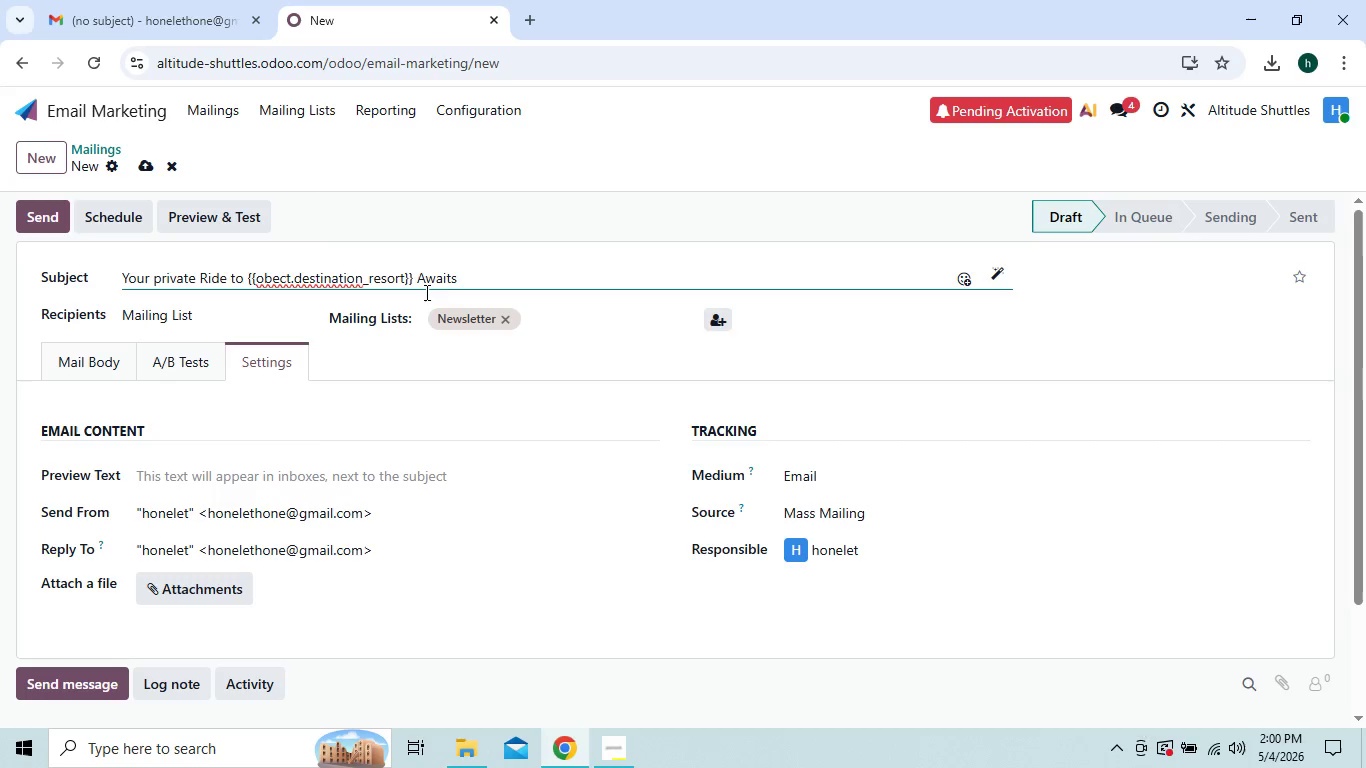 
wait(5.16)
 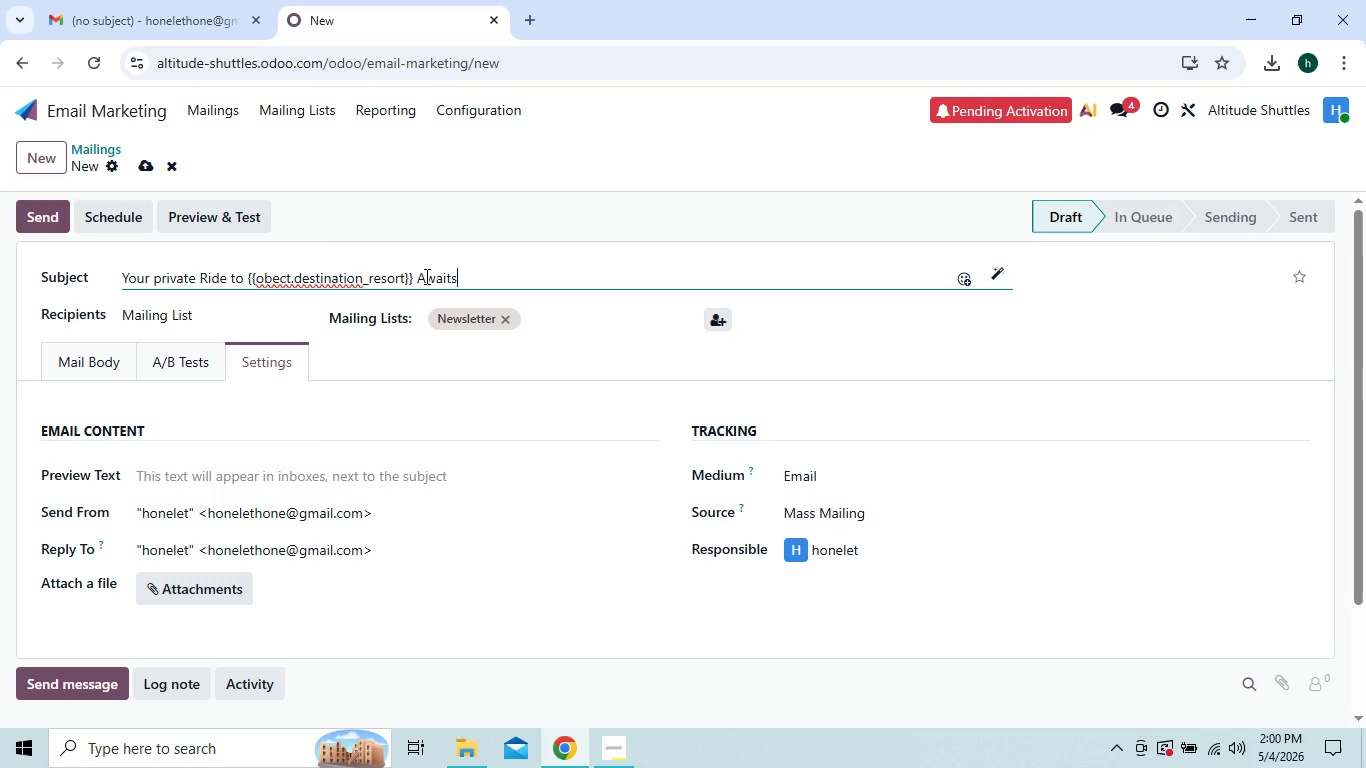 
left_click([326, 464])
 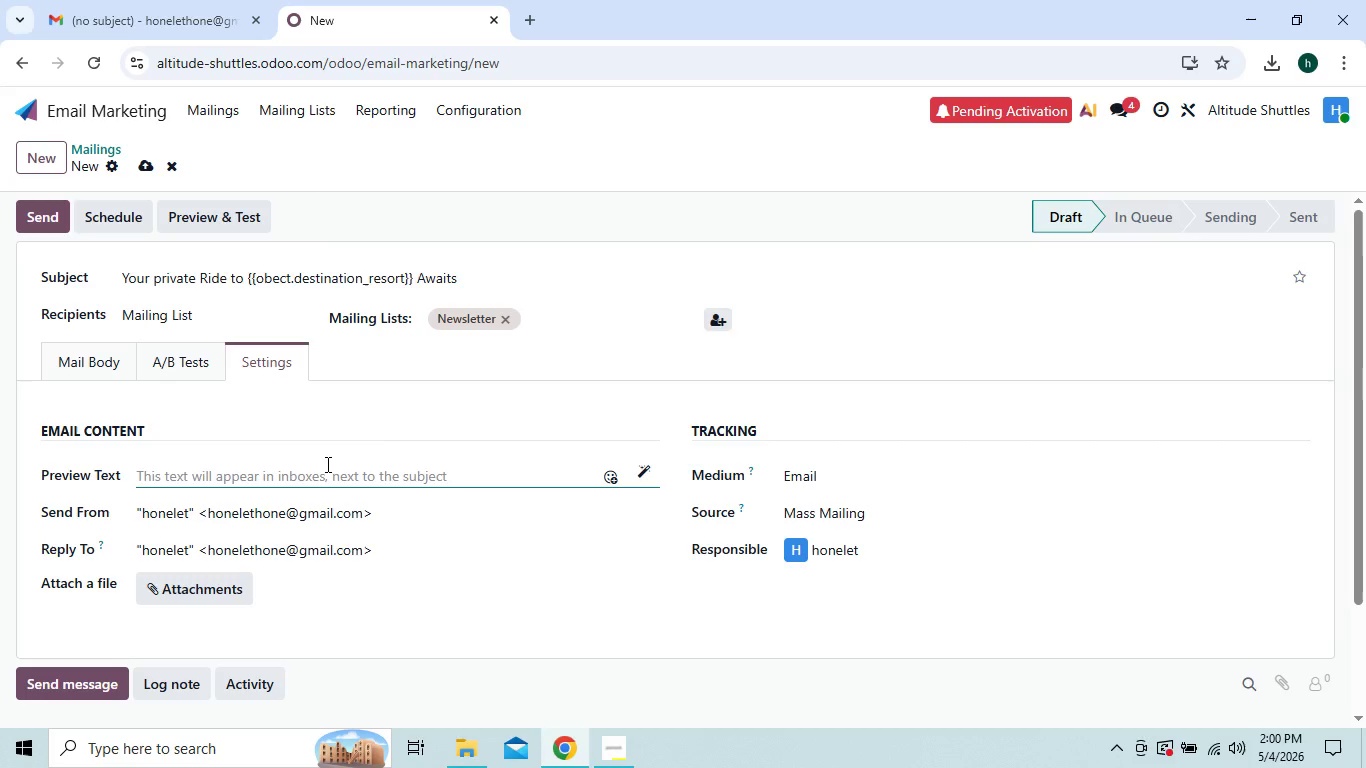 
type(EX)
key(Backspace)
type(xclusive)
 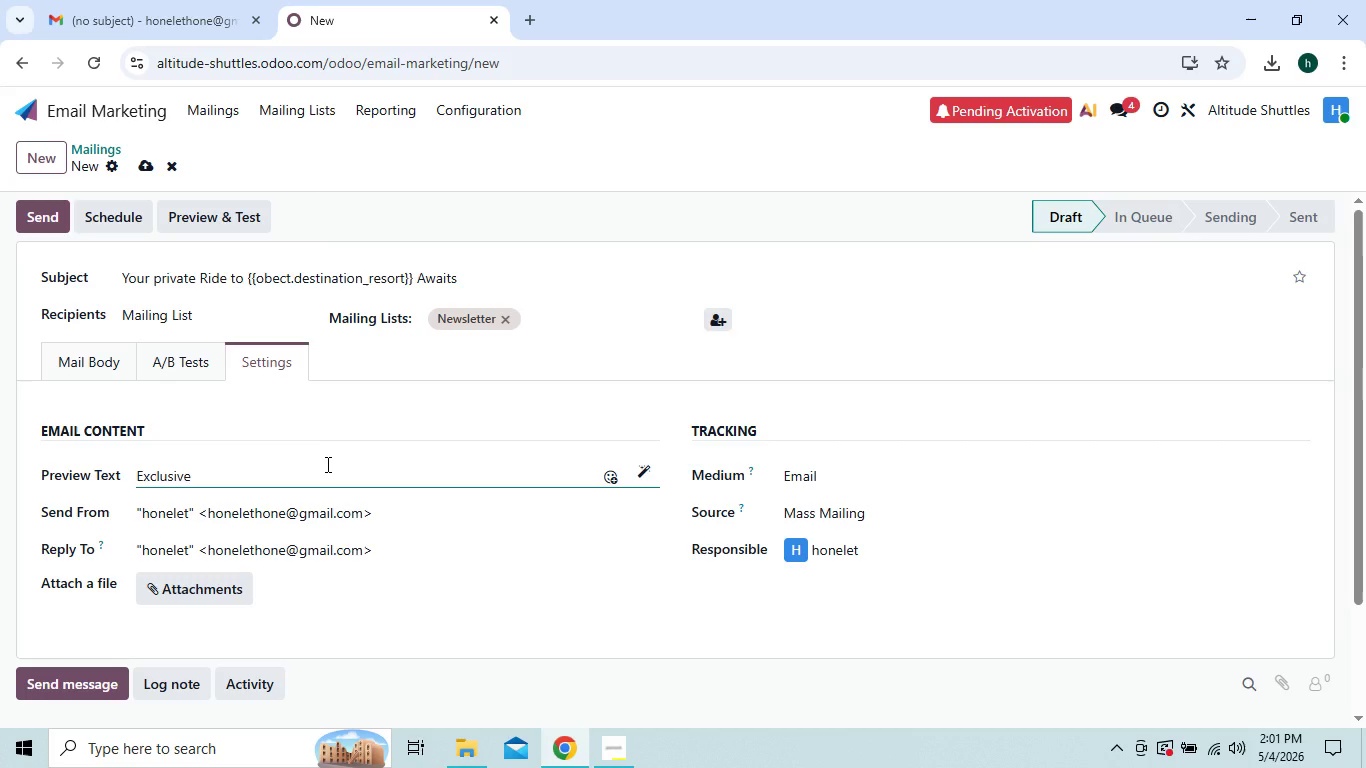 
wait(7.91)
 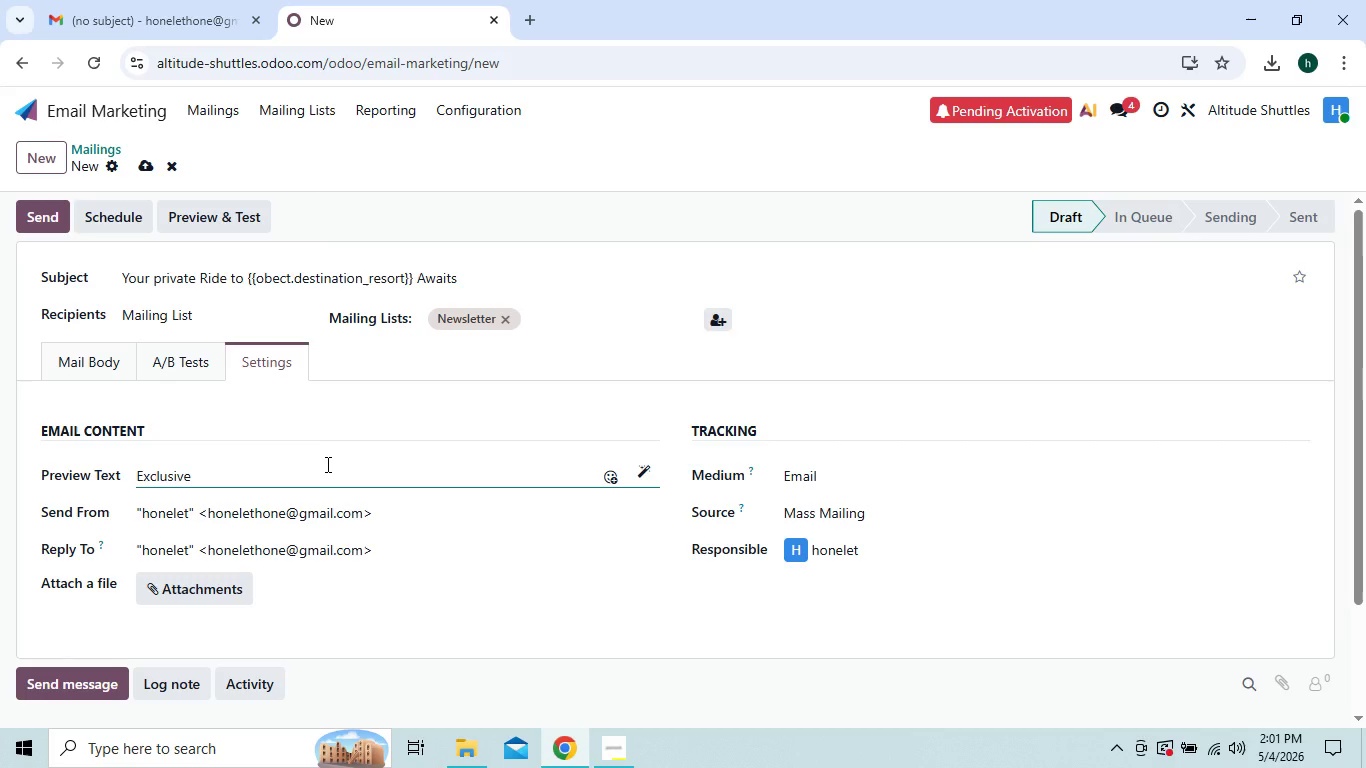 
type(nearly)
 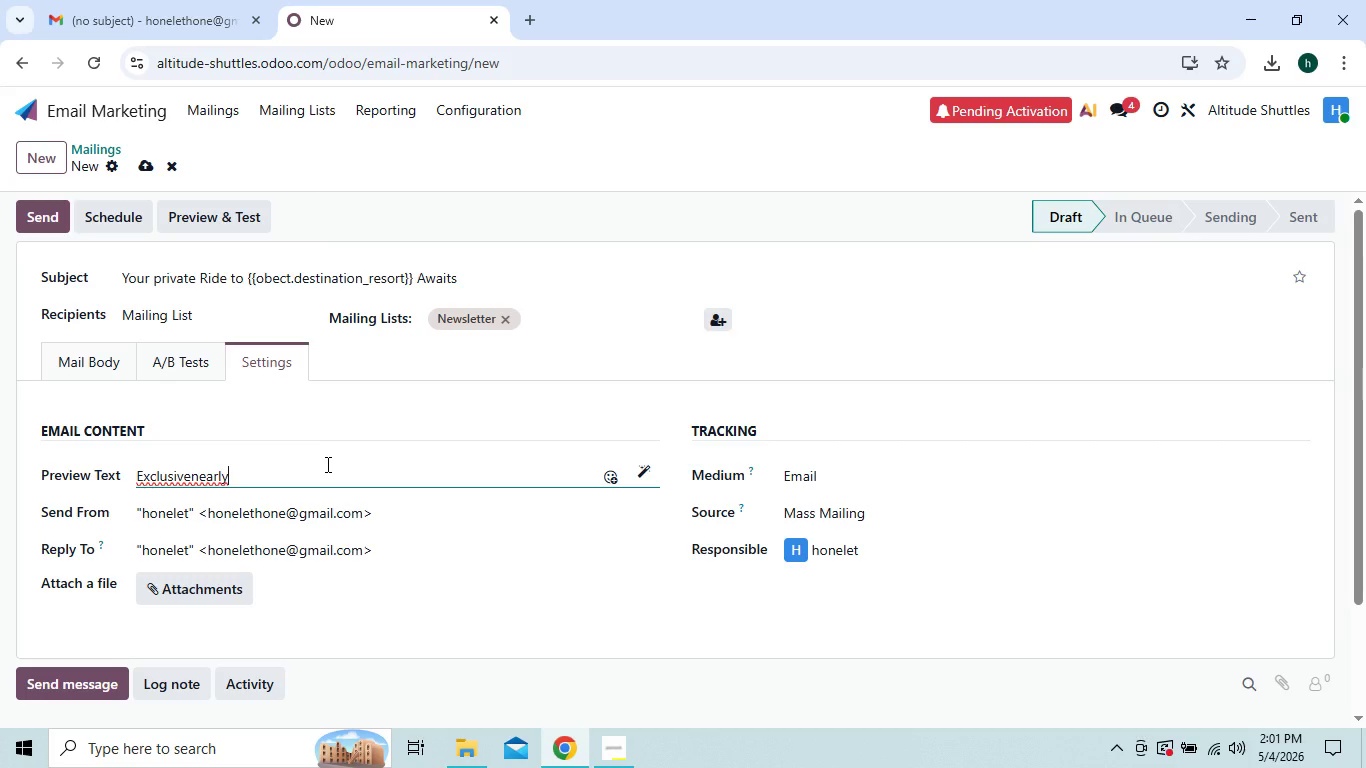 
key(ArrowLeft)
 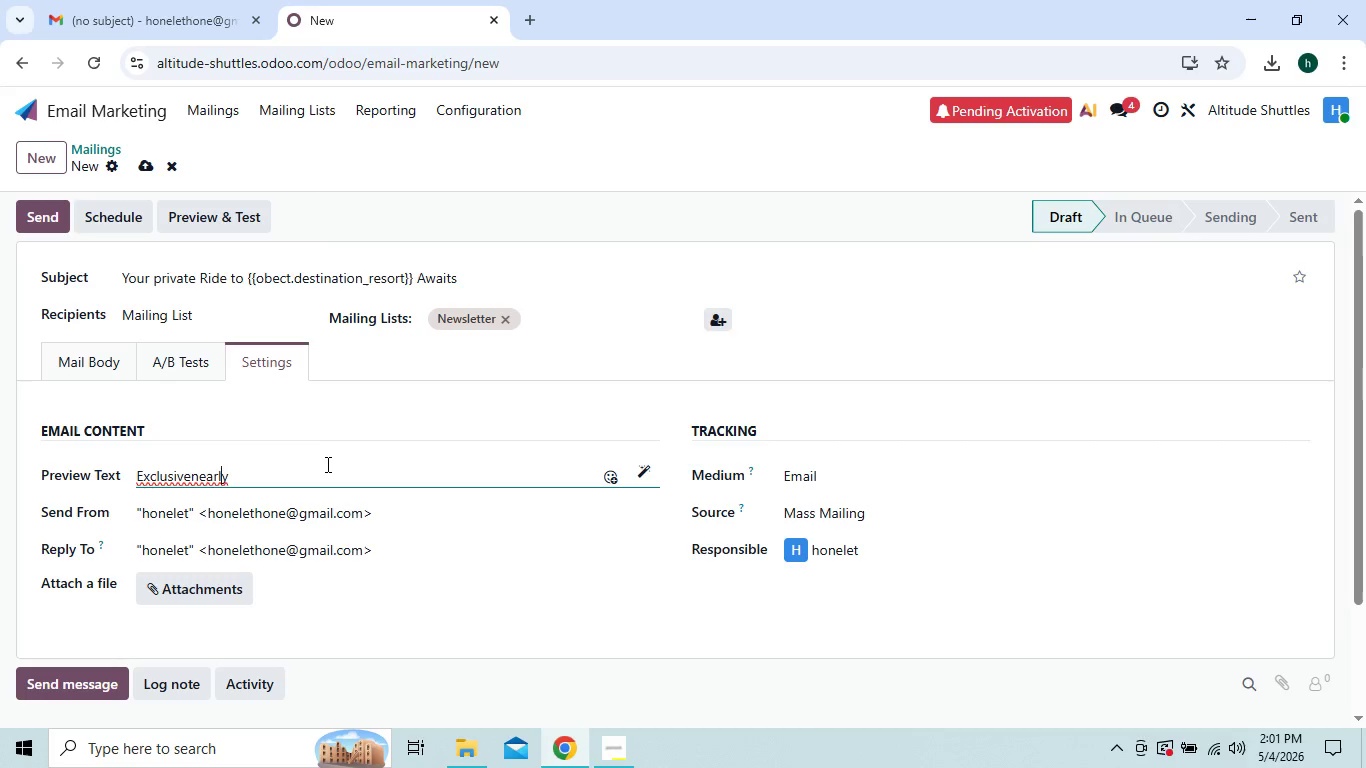 
key(ArrowLeft)
 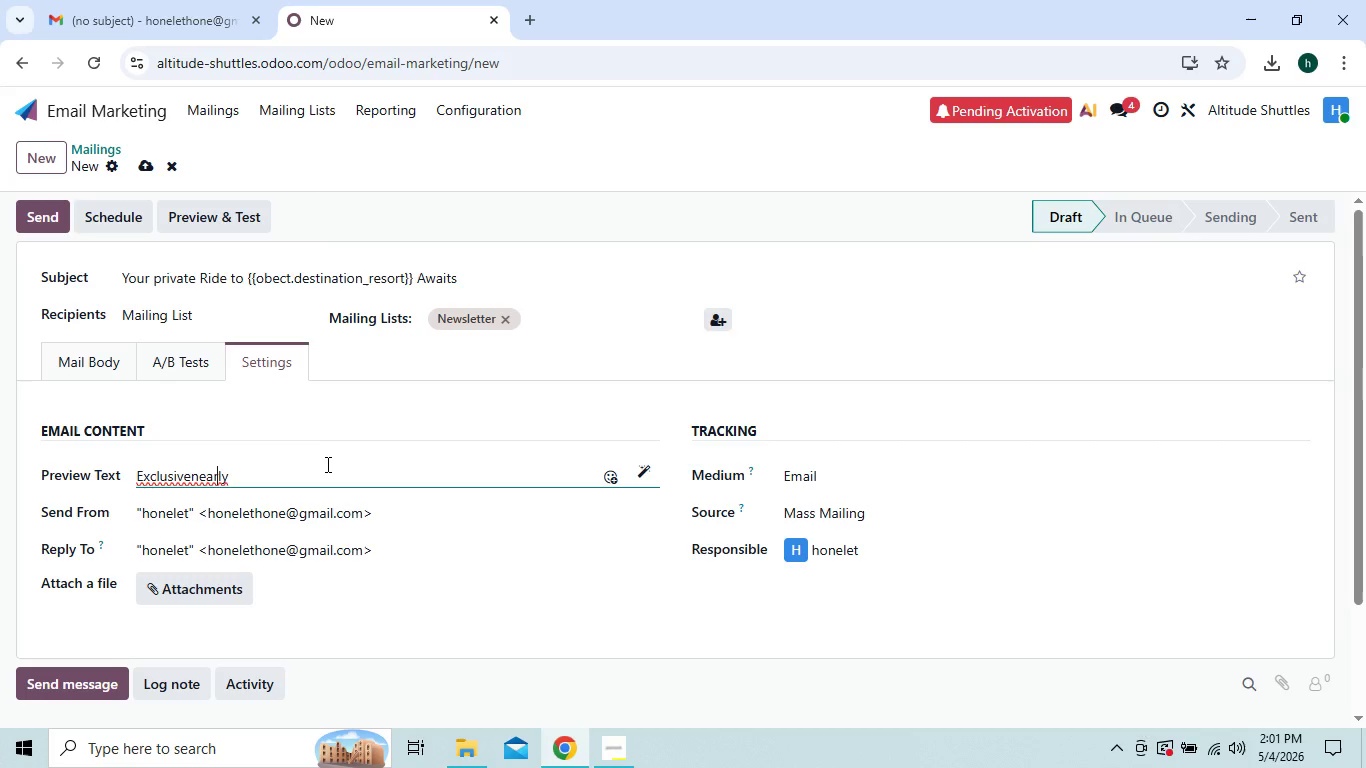 
key(ArrowLeft)
 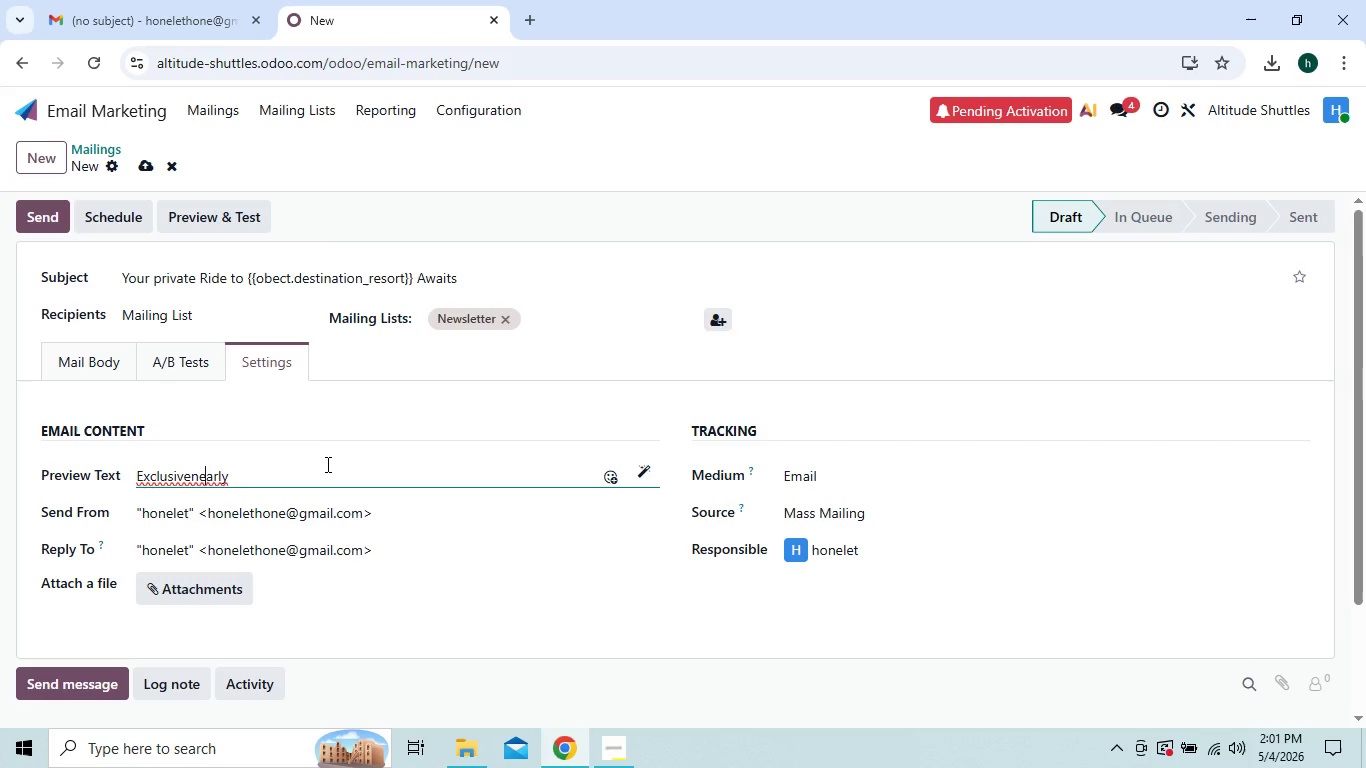 
key(ArrowLeft)
 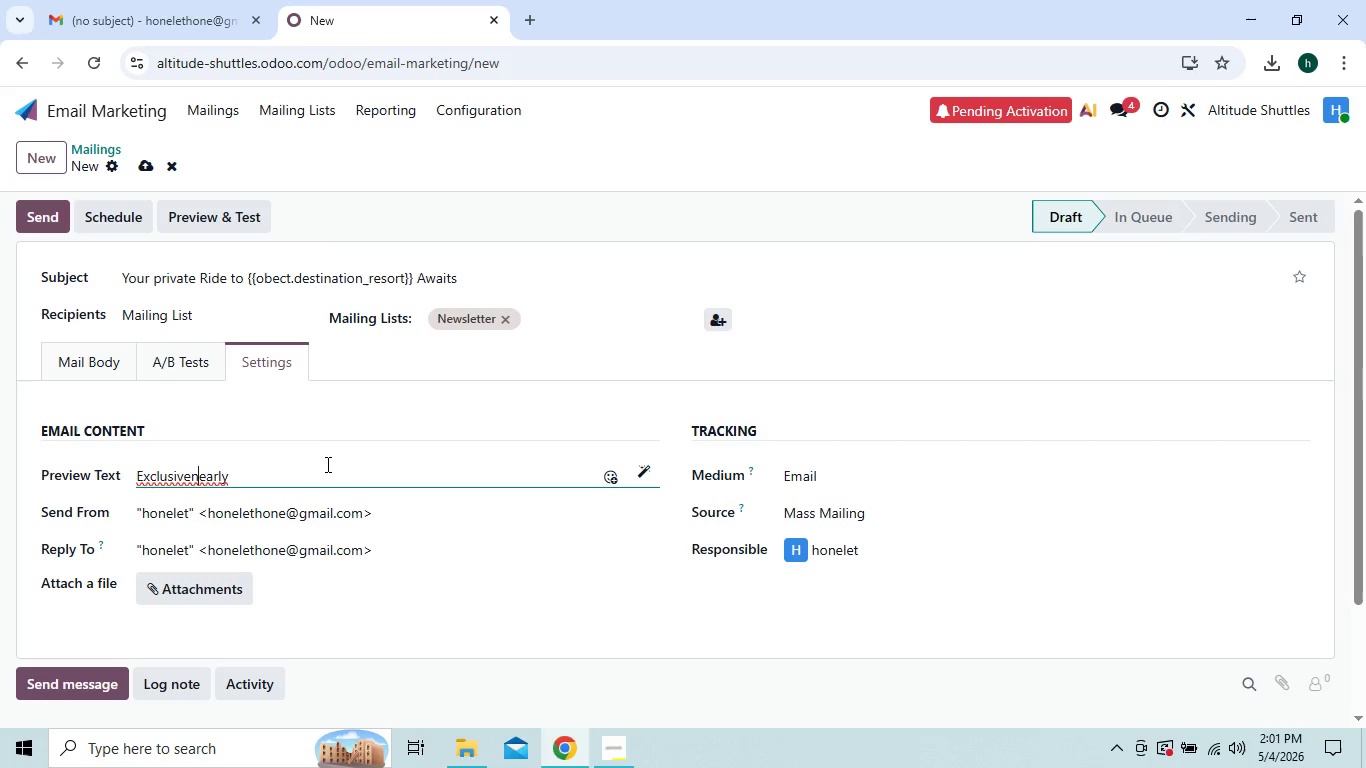 
key(ArrowLeft)
 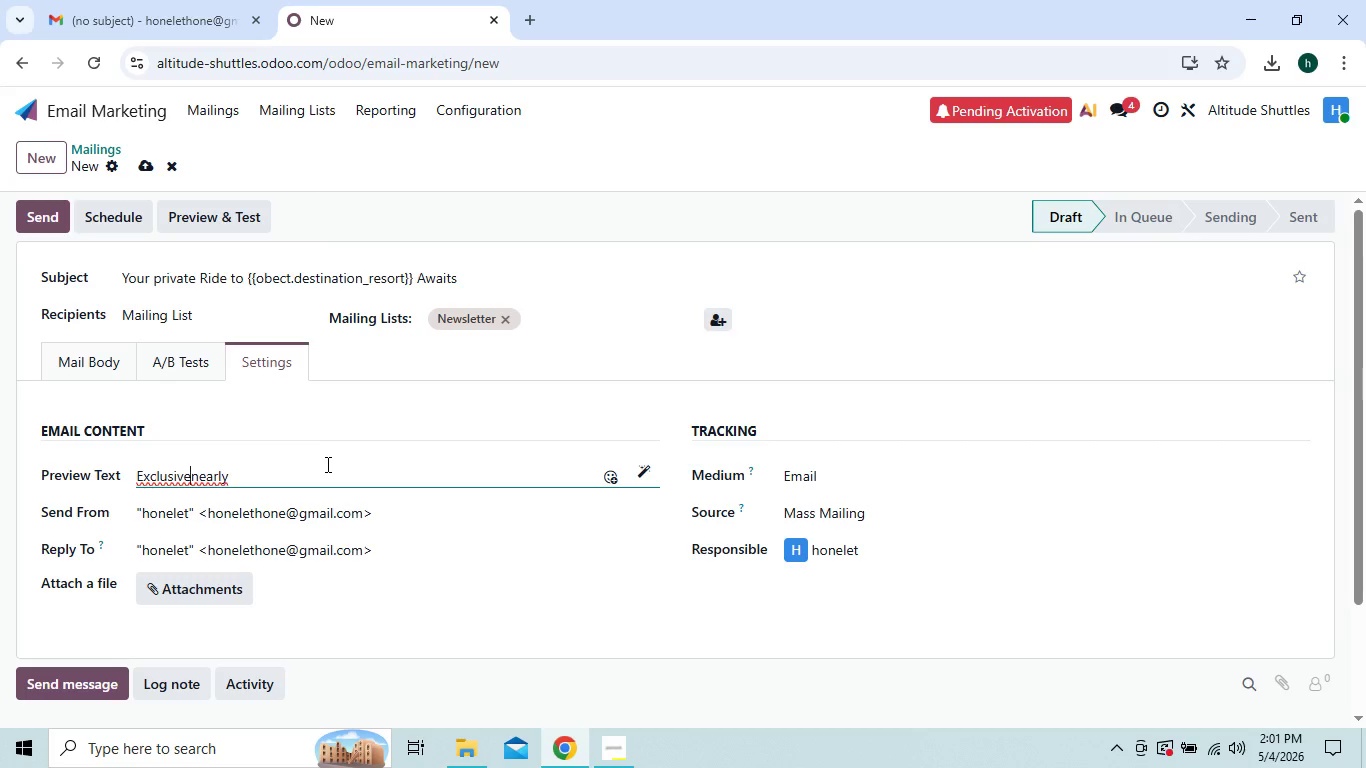 
key(ArrowLeft)
 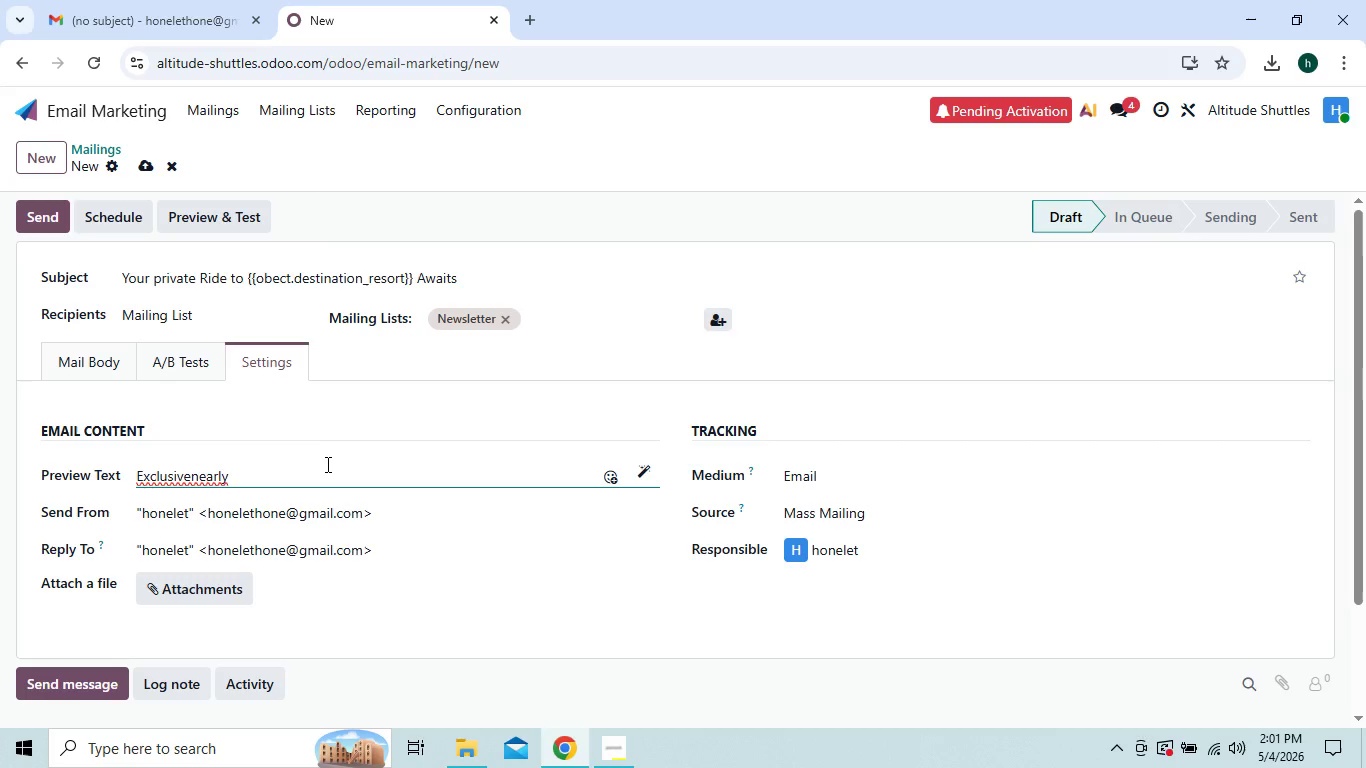 
key(Space)
 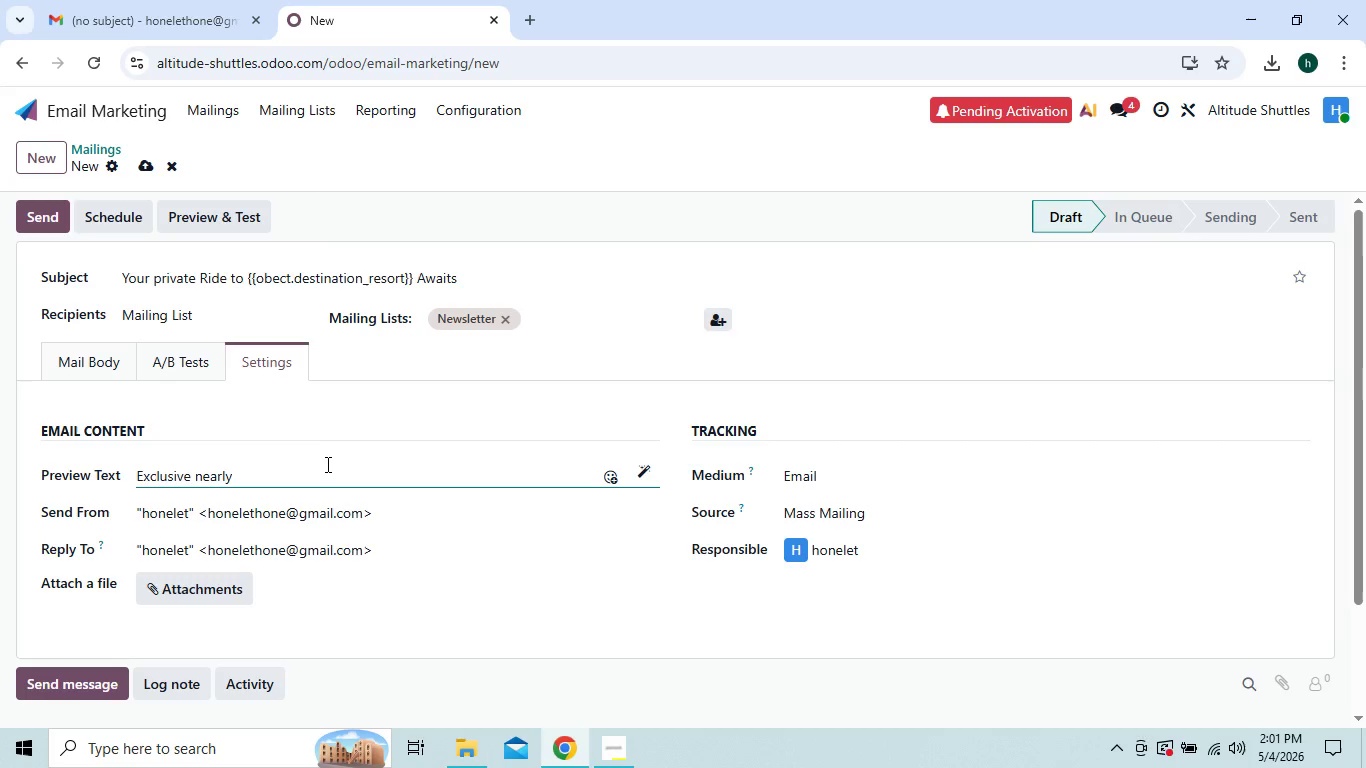 
key(ArrowRight)
 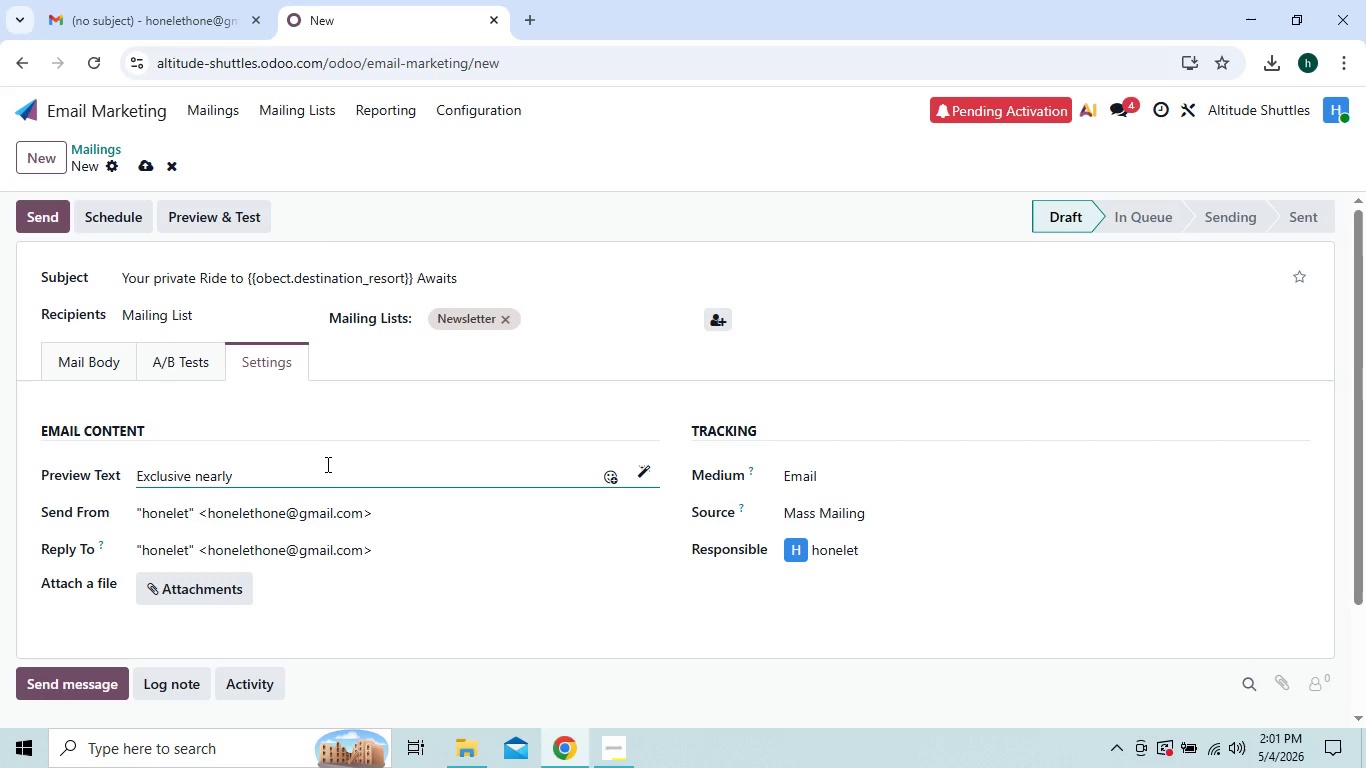 
key(Backspace)
 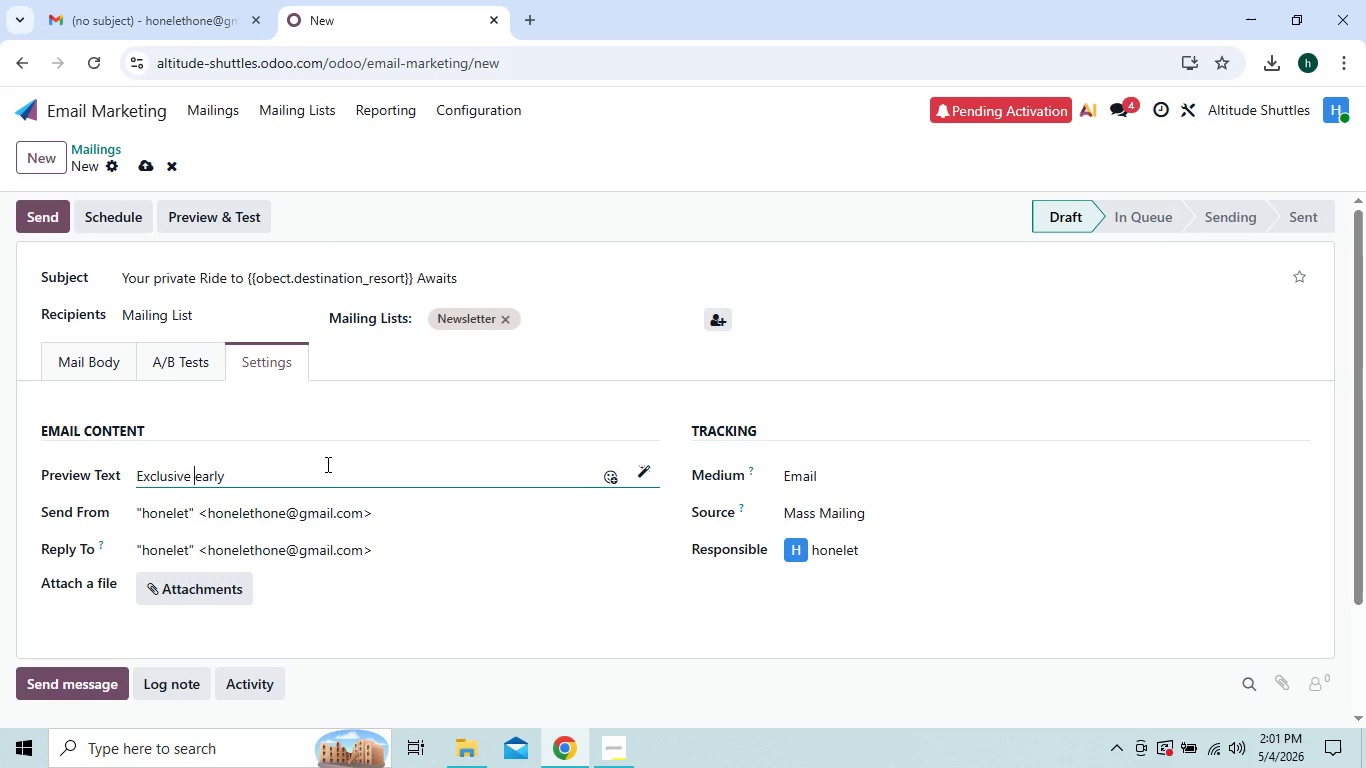 
key(ArrowRight)
 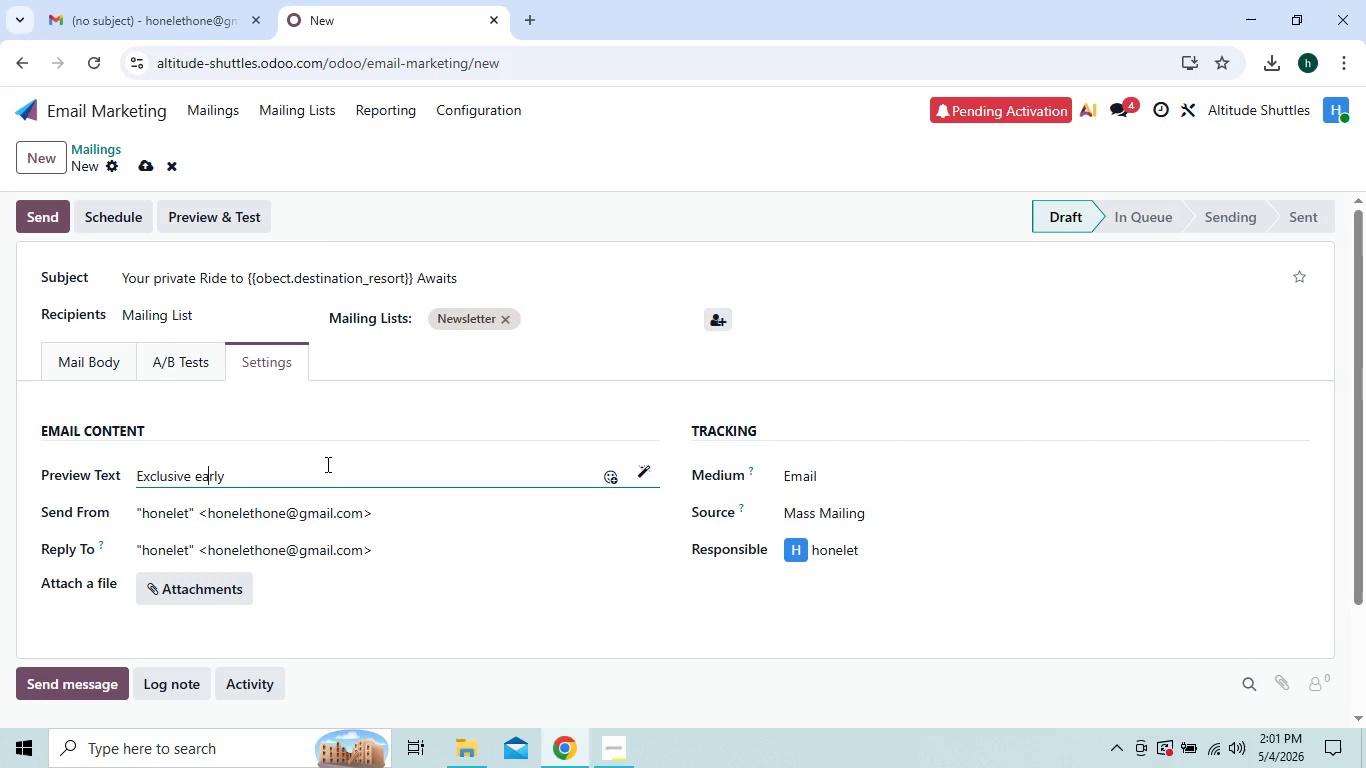 
key(ArrowRight)
 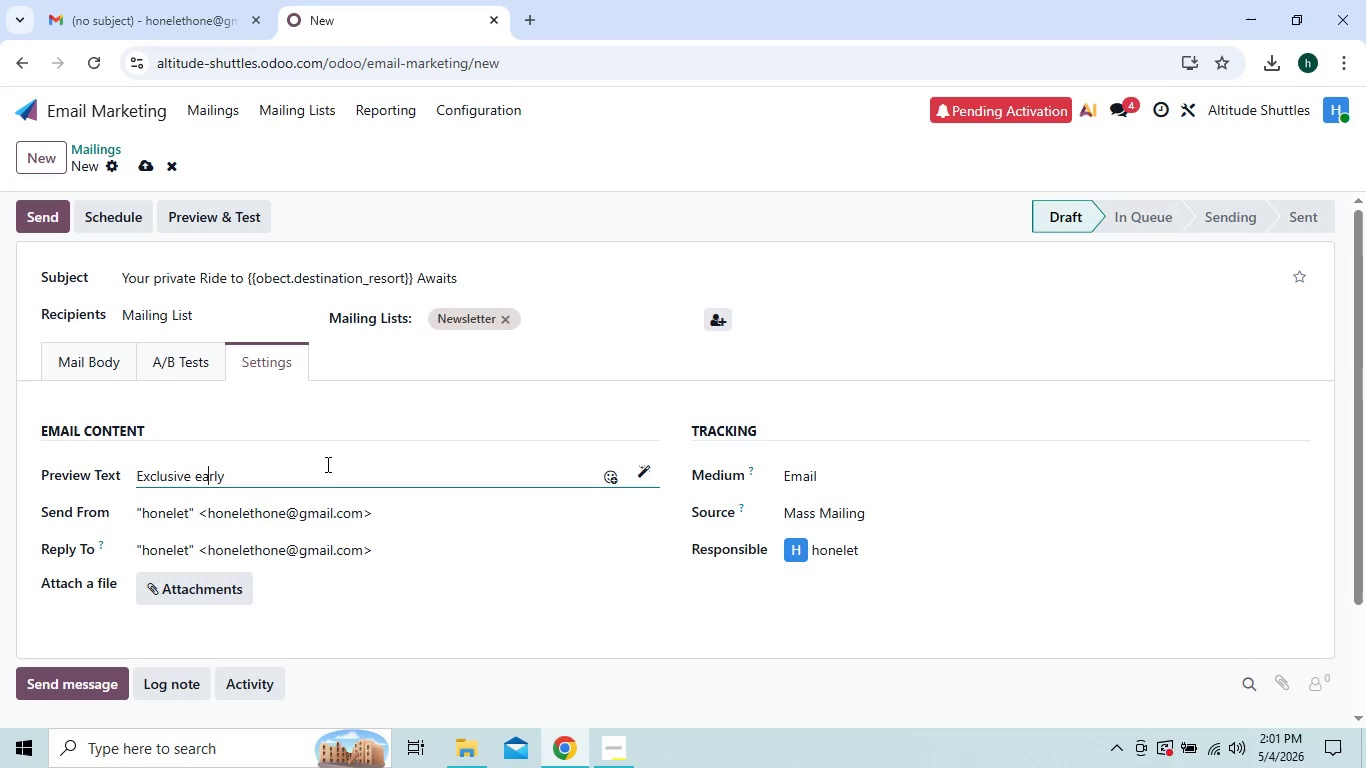 
key(ArrowRight)
 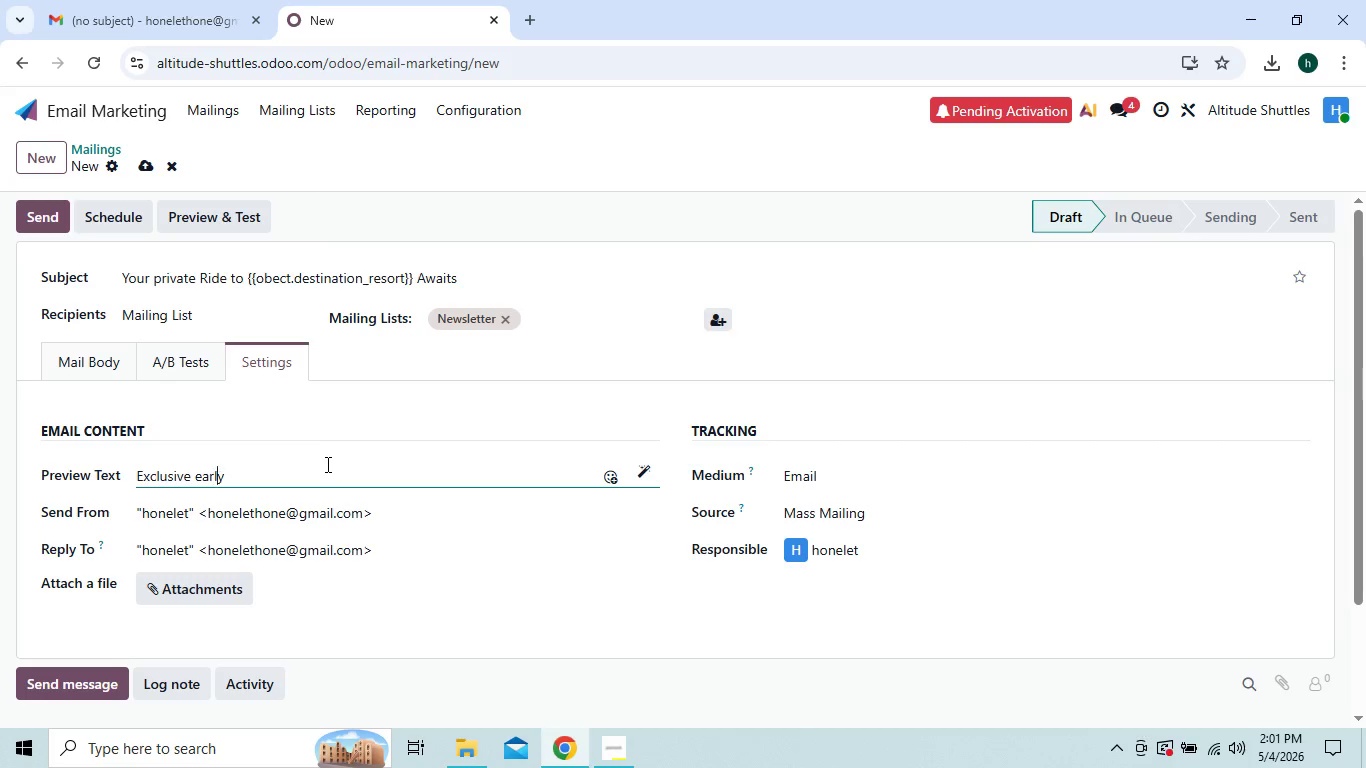 
key(ArrowRight)
 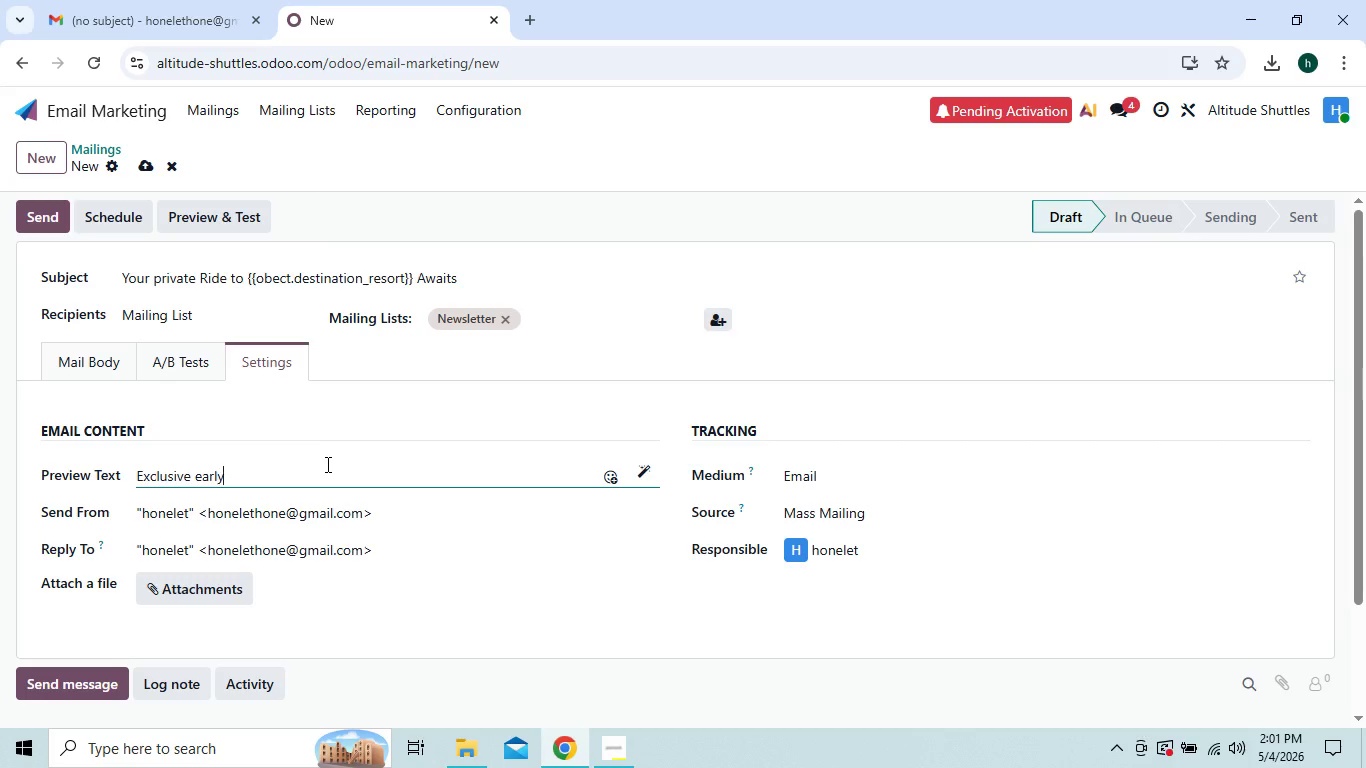 
key(ArrowRight)
 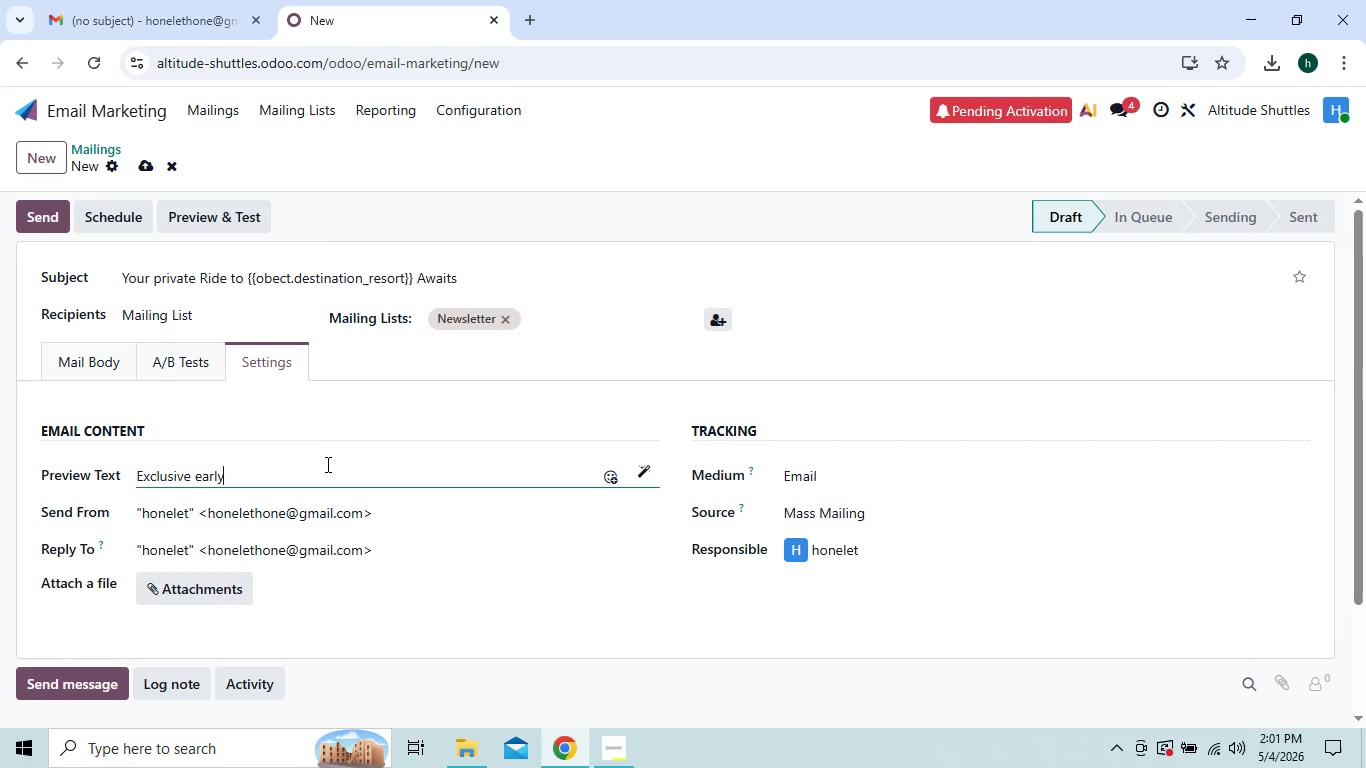 
type( access =)
key(Backspace)
type(=)
key(Backspace)
type(=)
key(Backspace)
type(=)
key(Backspace)
 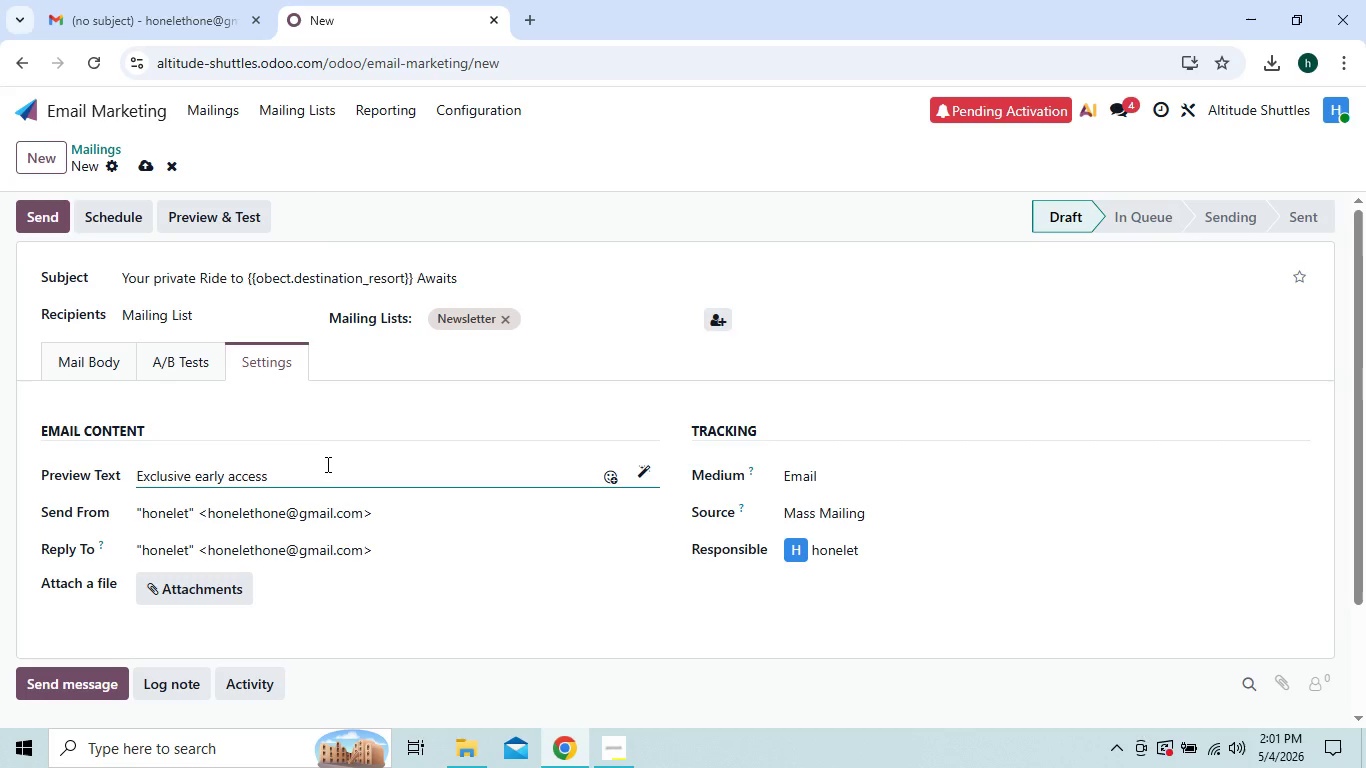 
hold_key(key=ArrowUp, duration=0.44)
 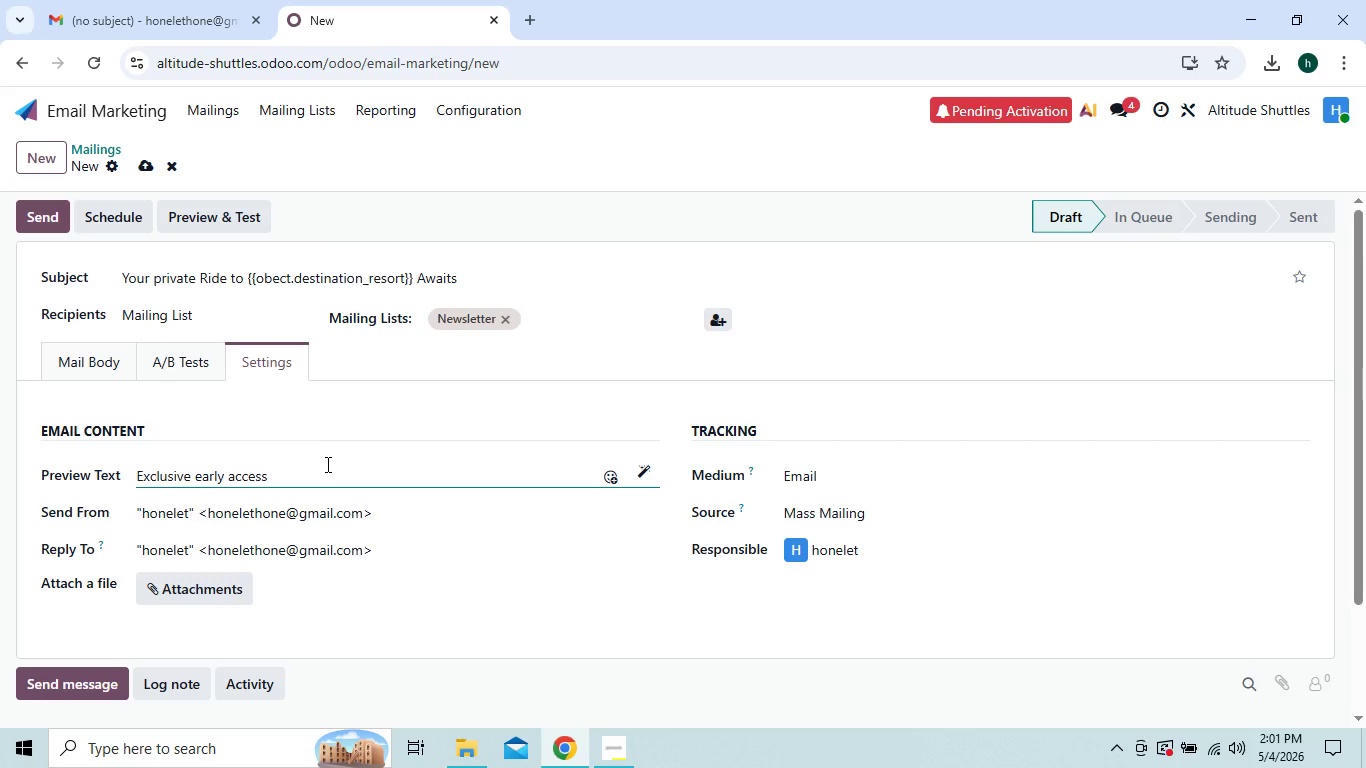 
hold_key(key=ArrowRight, duration=1.12)
 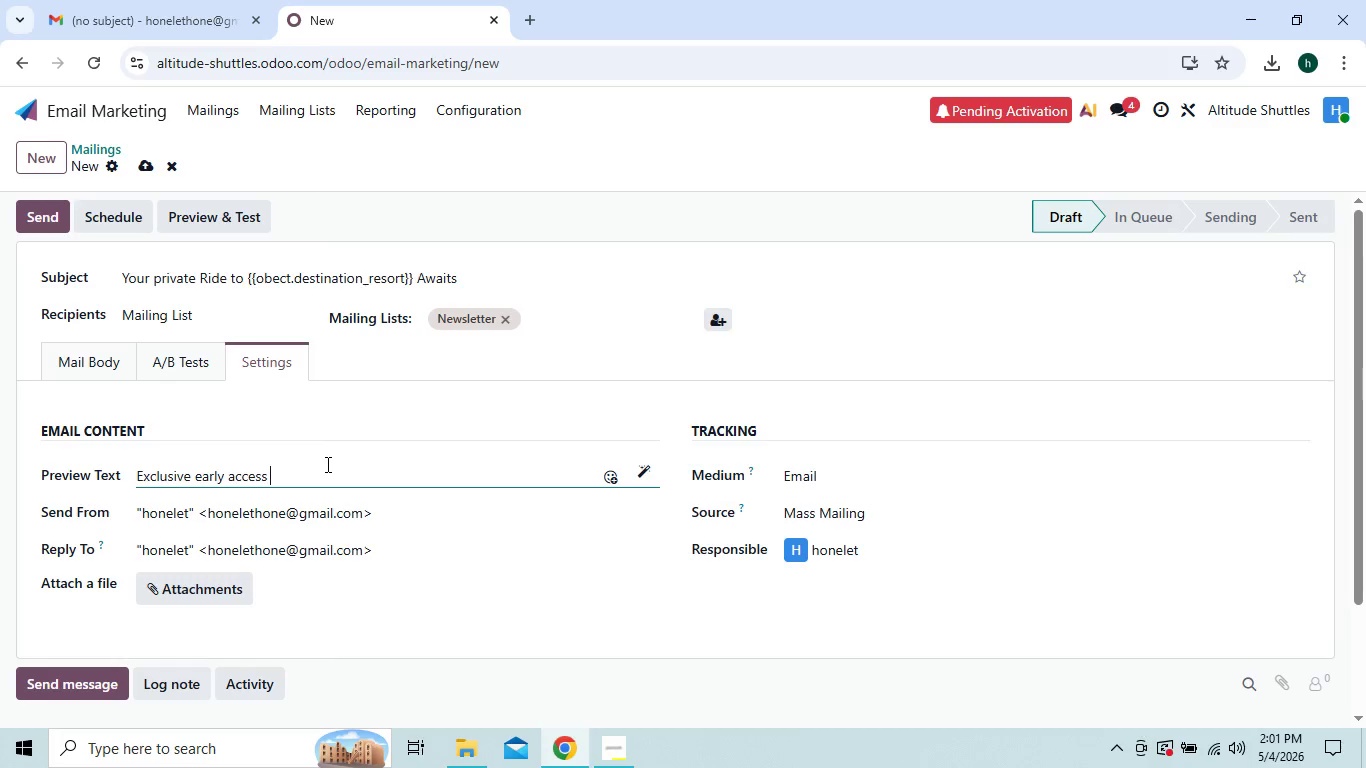 
key(Shift+ShiftRight)
 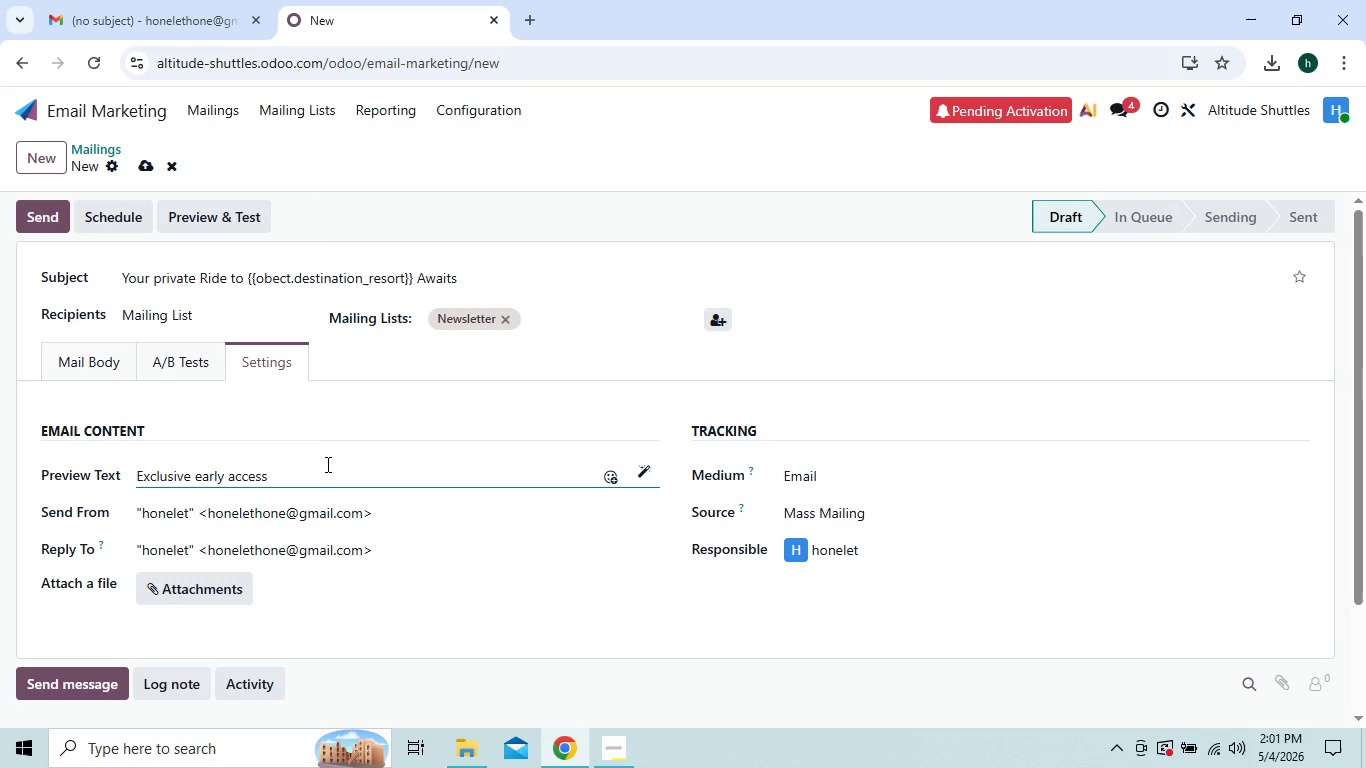 
key(Shift+Equal)
 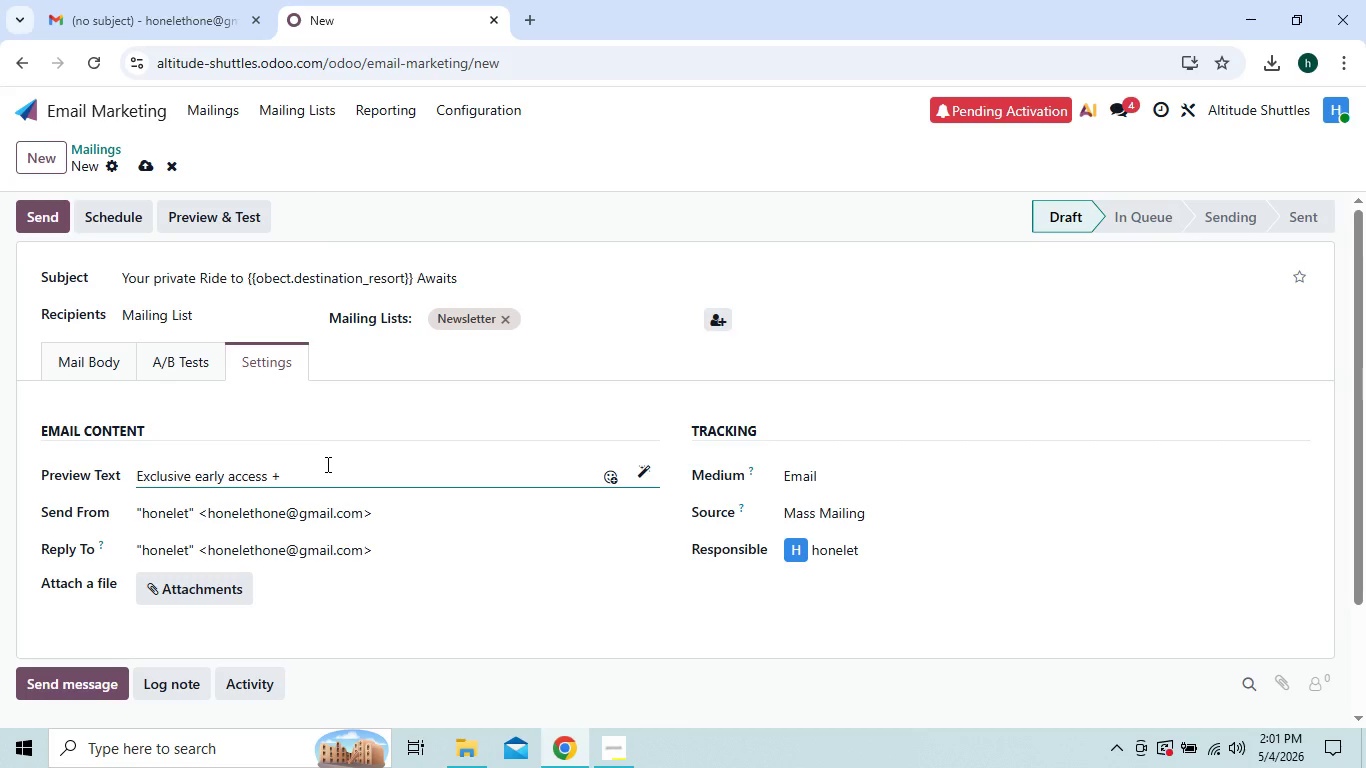 
key(C)
 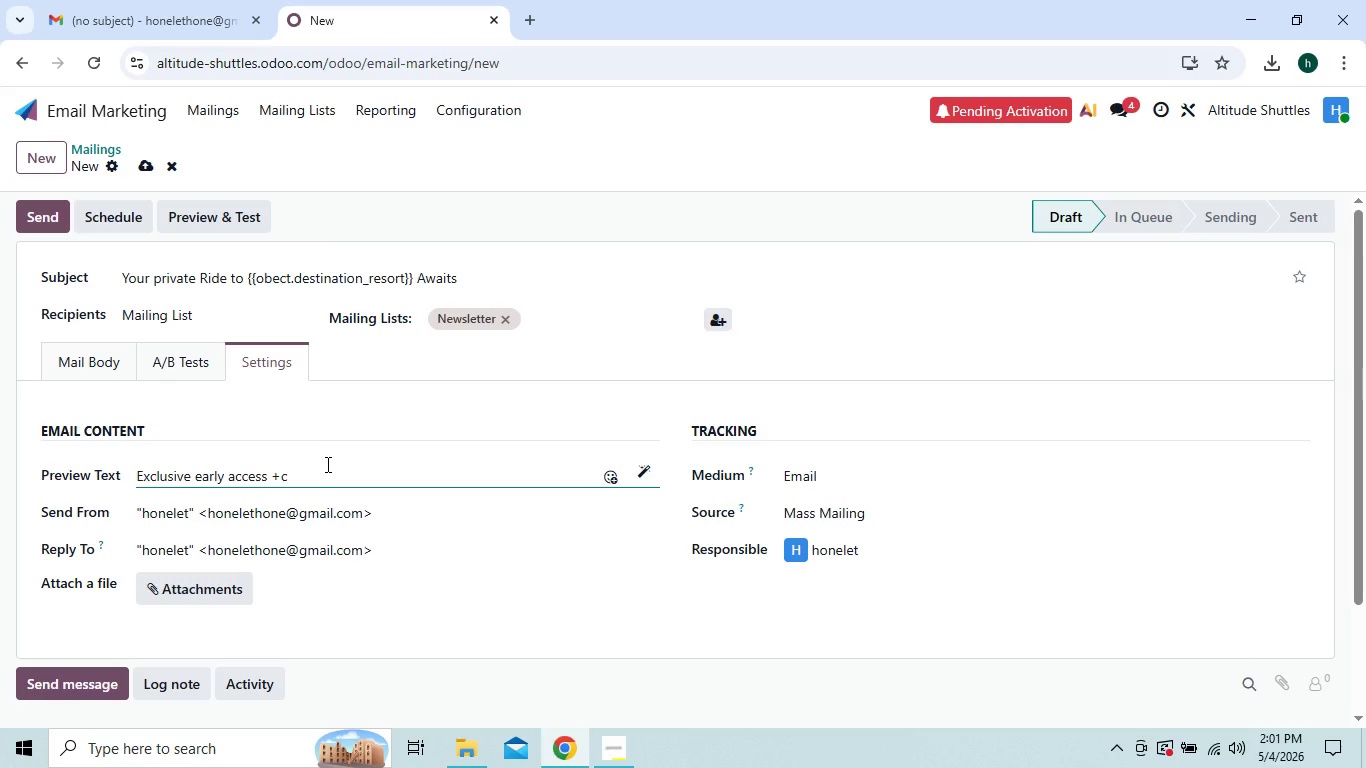 
key(Backspace)
 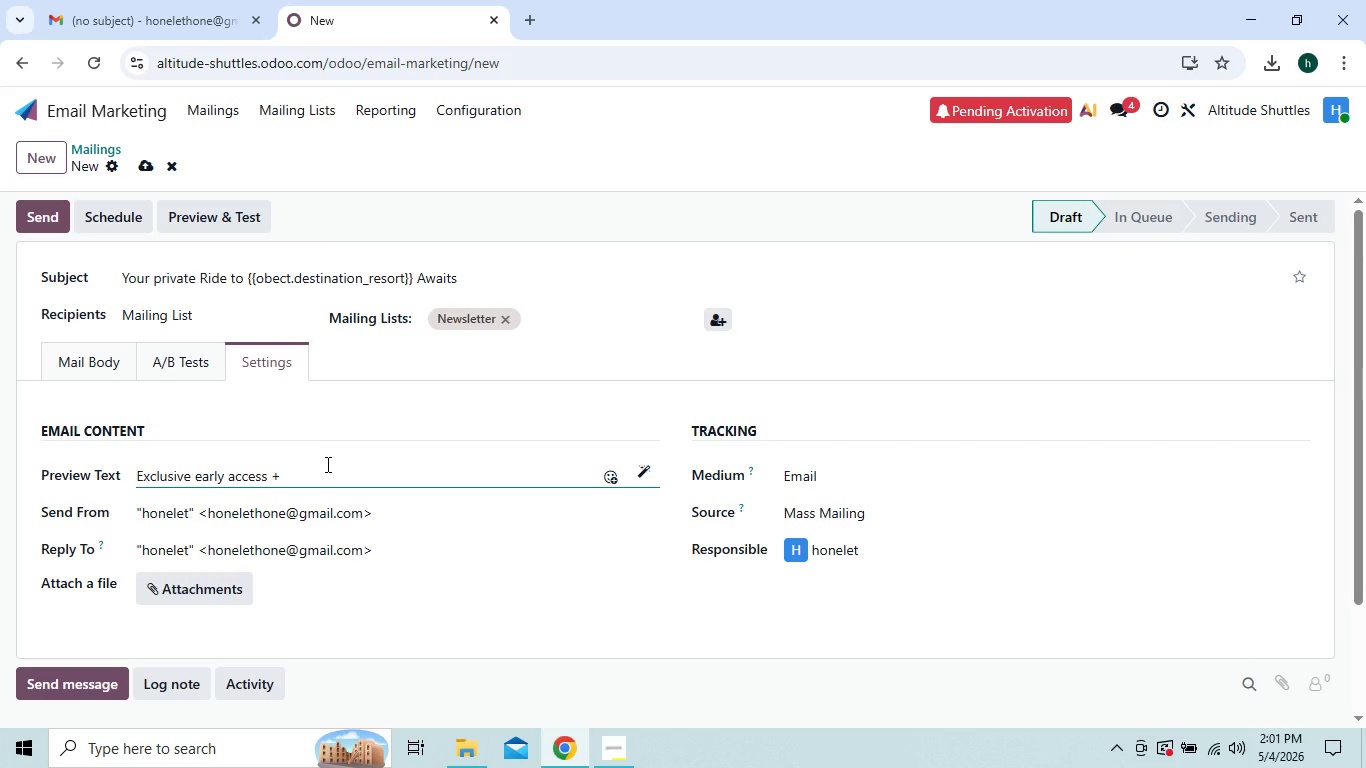 
key(Space)
 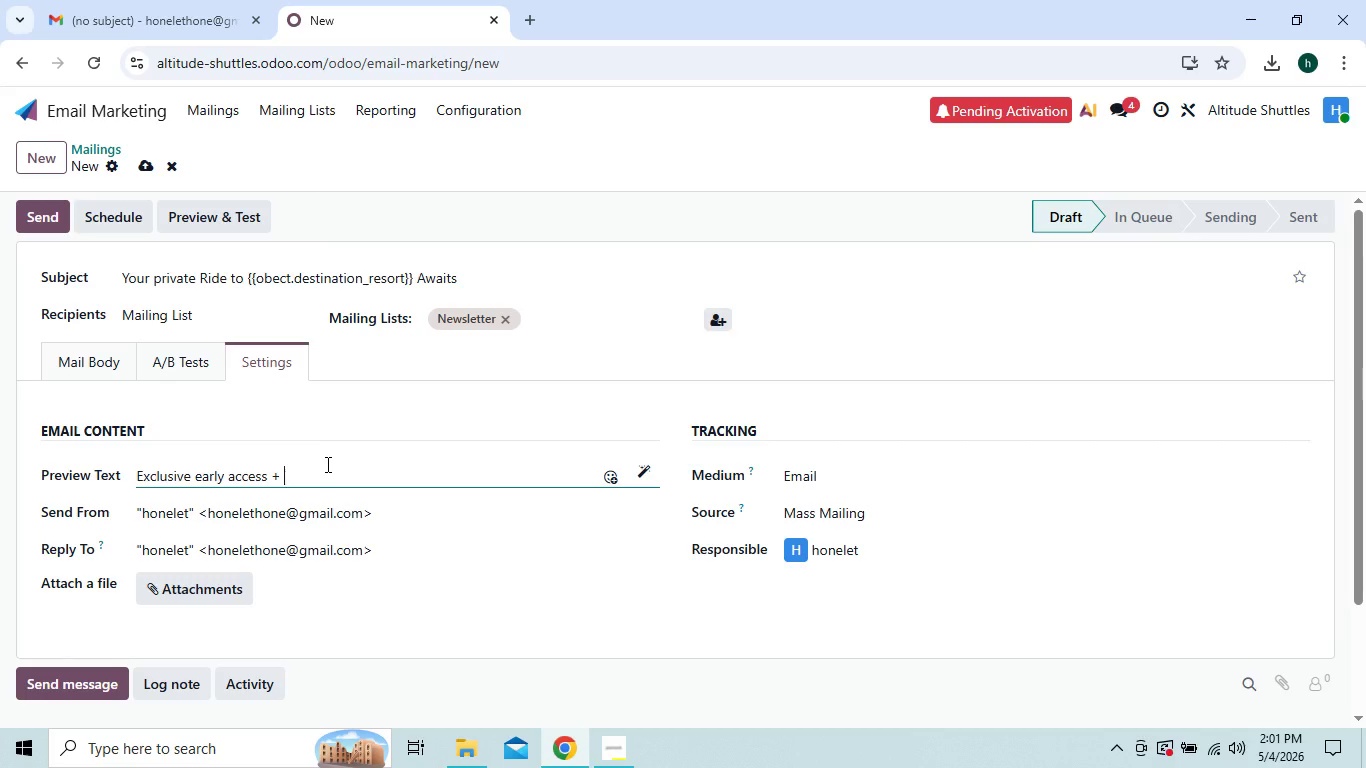 
type(loyalty saving fou)
 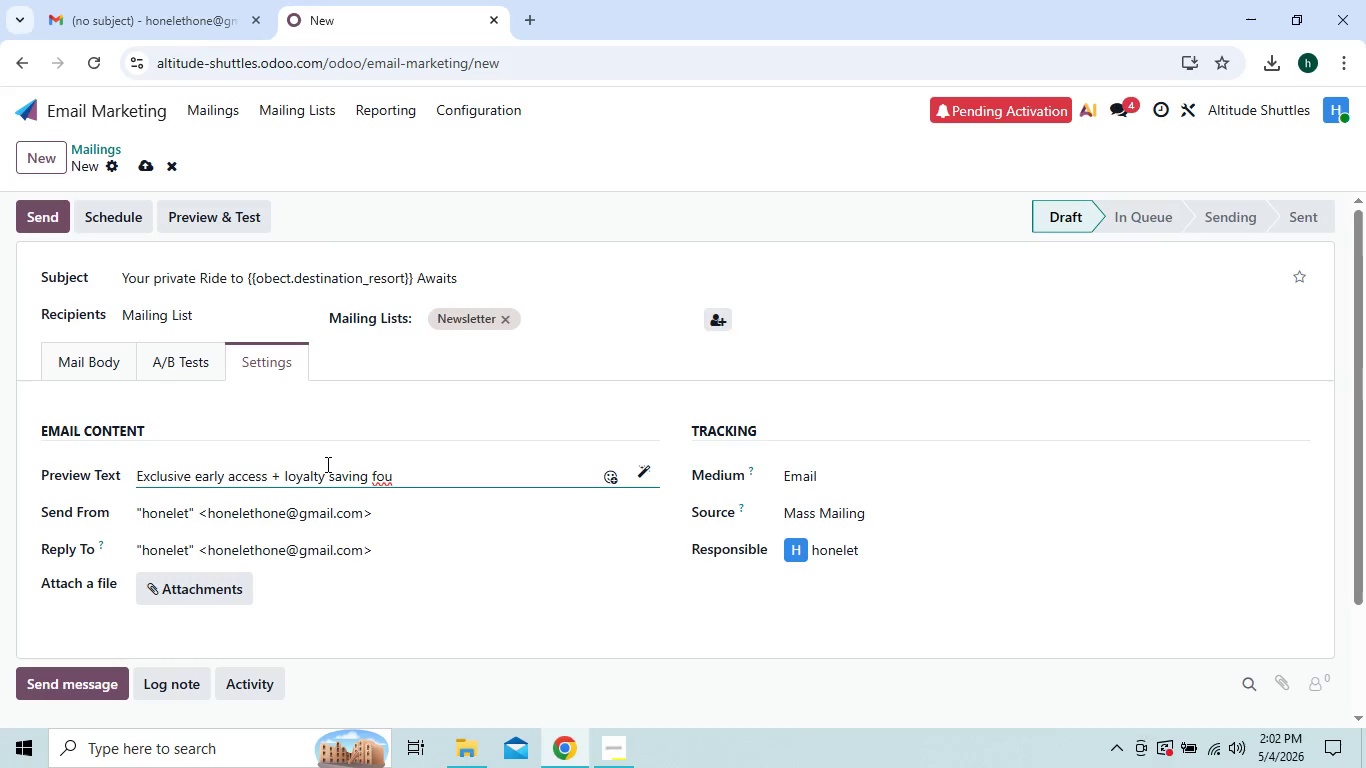 
key(Backspace)
key(Backspace)
type(or your next mountain escape)
 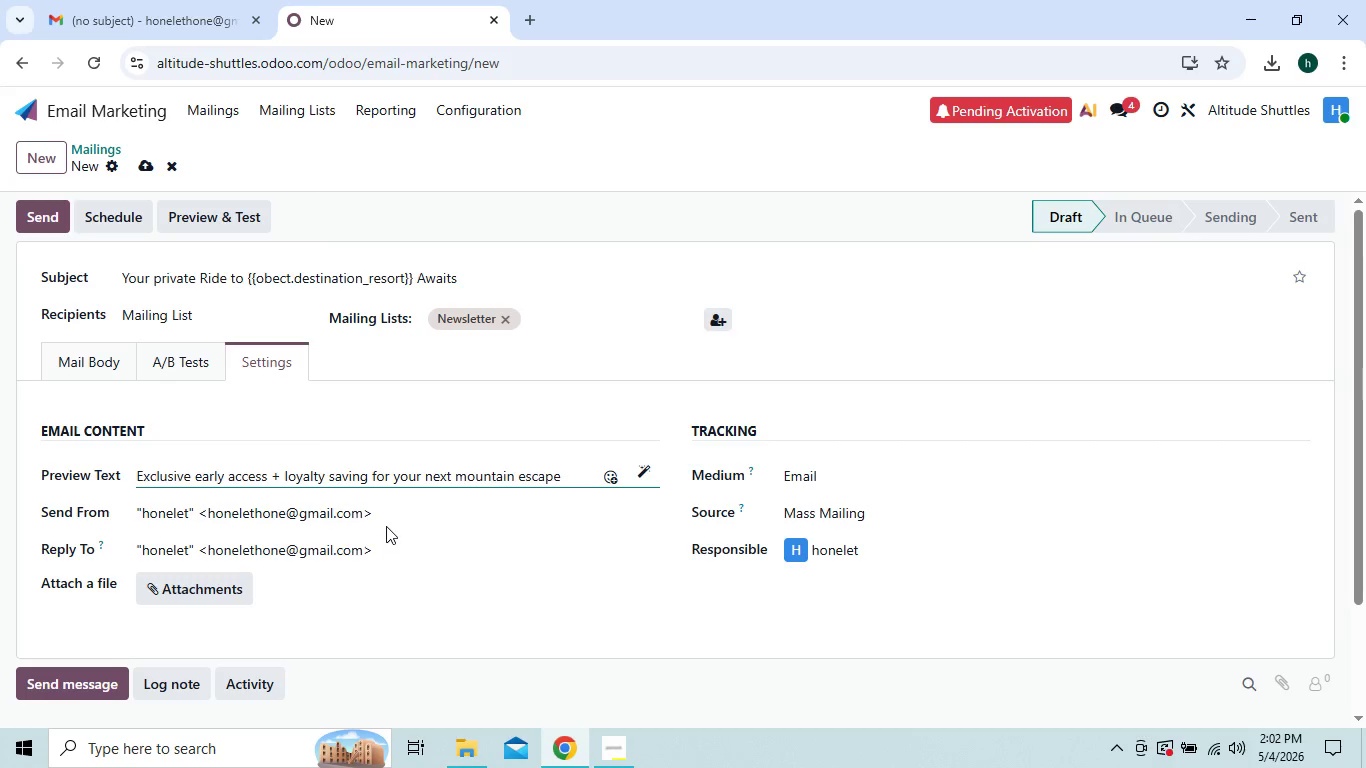 
wait(6.62)
 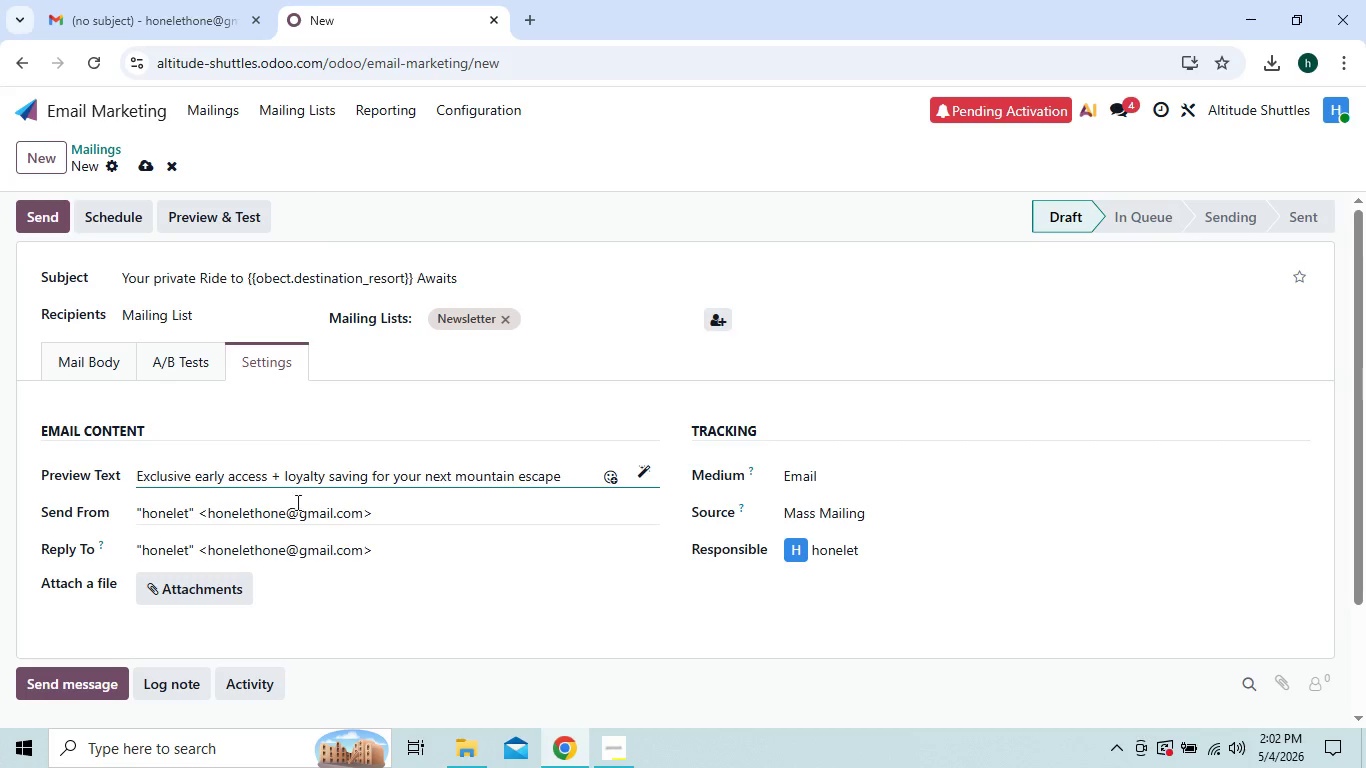 
left_click([284, 361])
 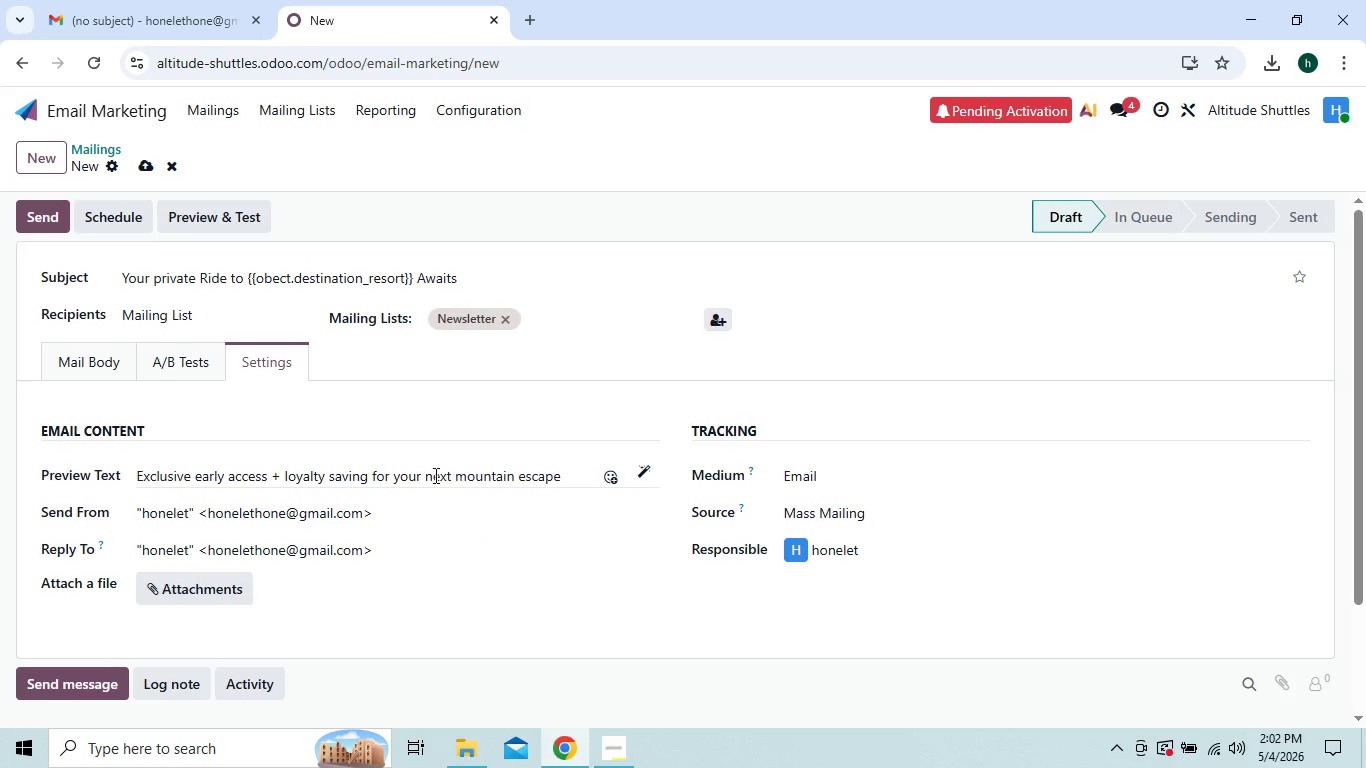 
wait(7.5)
 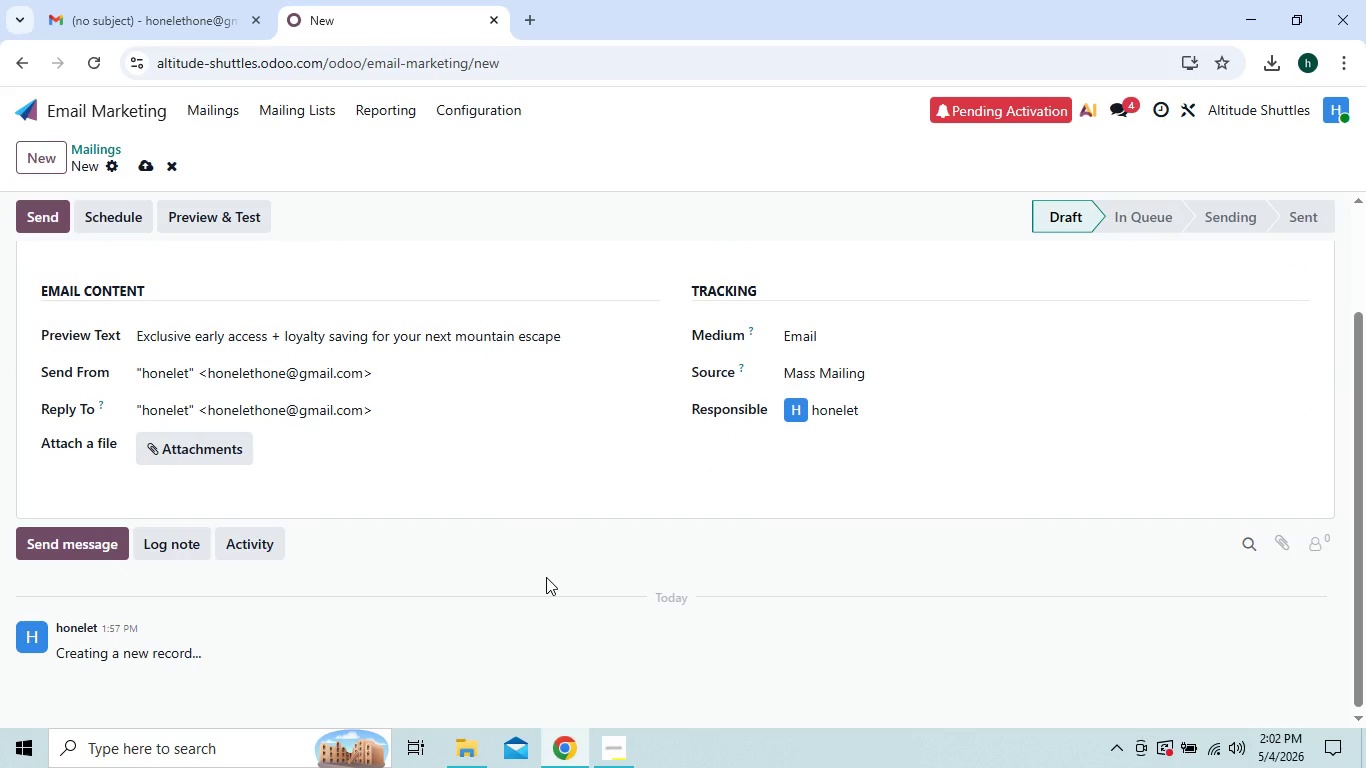 
left_click([106, 358])
 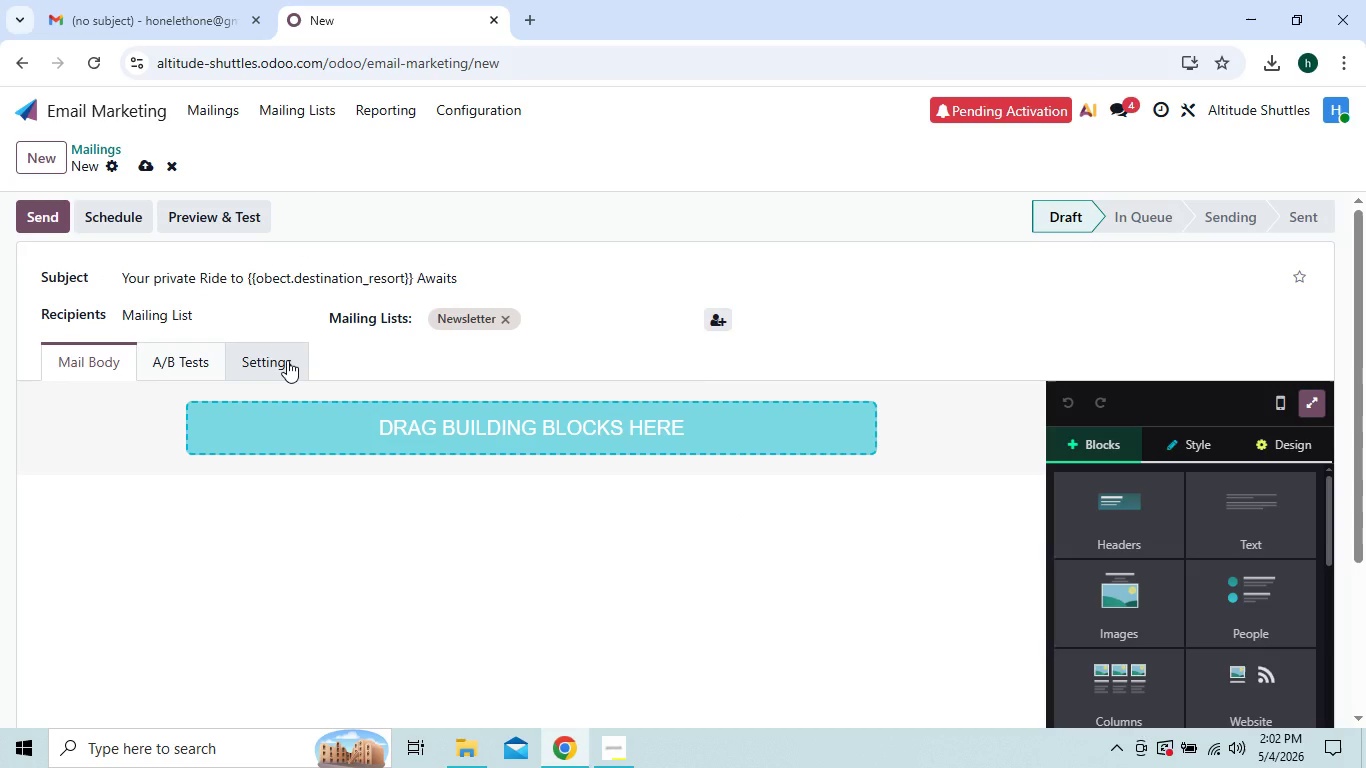 
wait(6.2)
 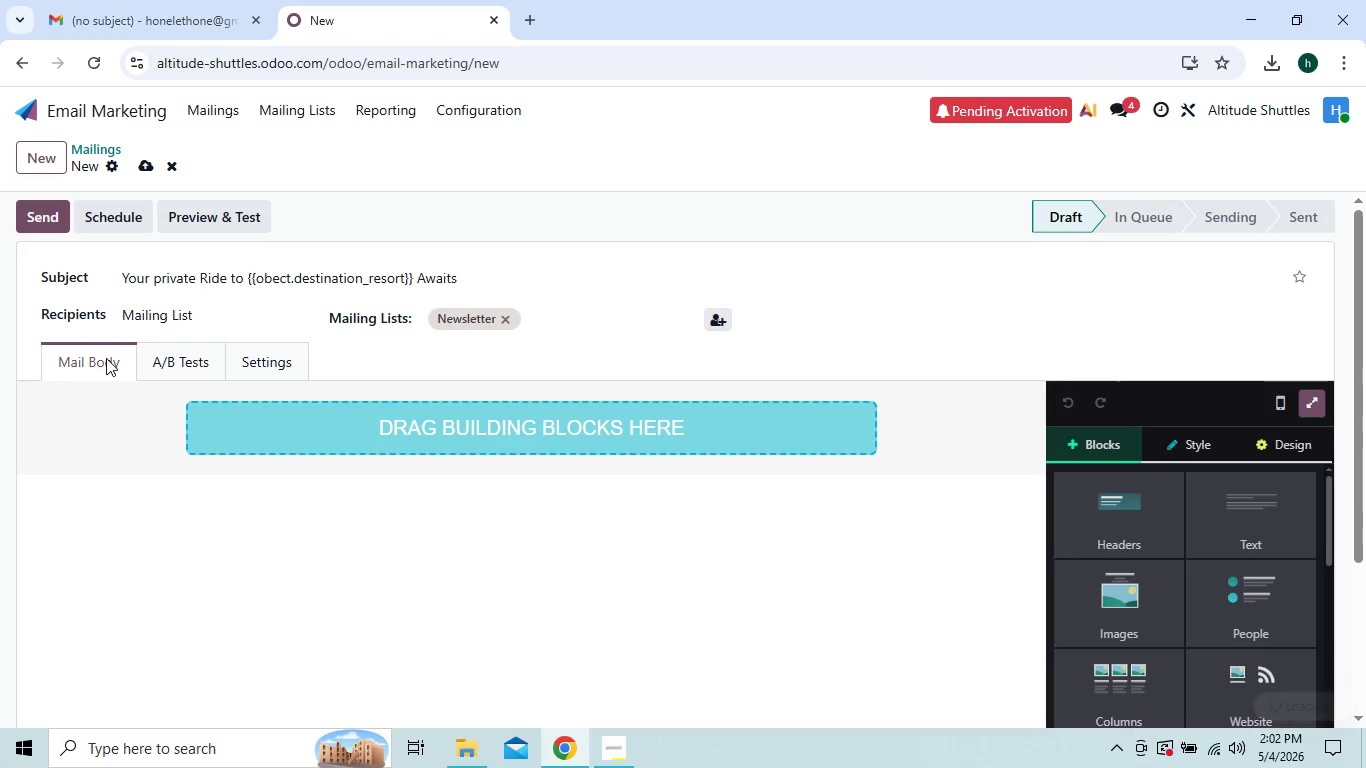 
left_click([294, 362])
 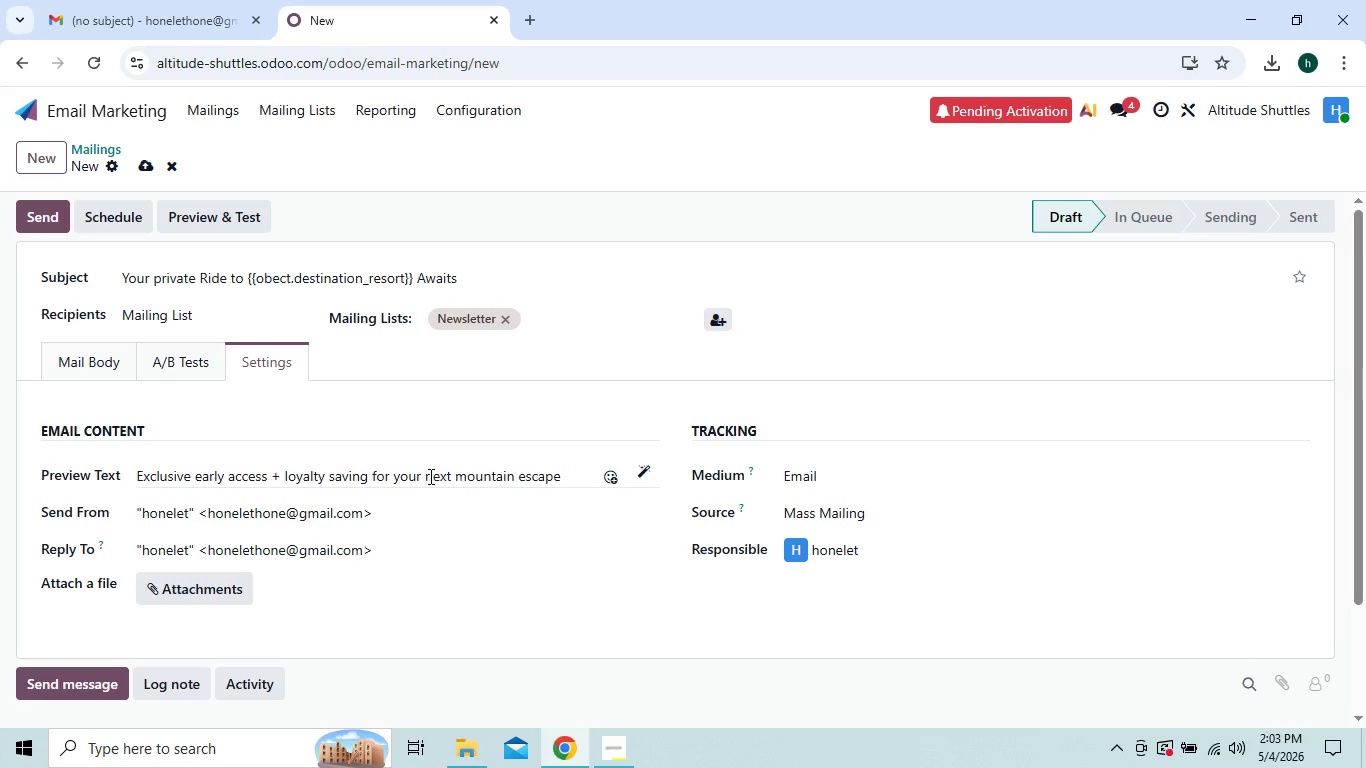 
wait(5.92)
 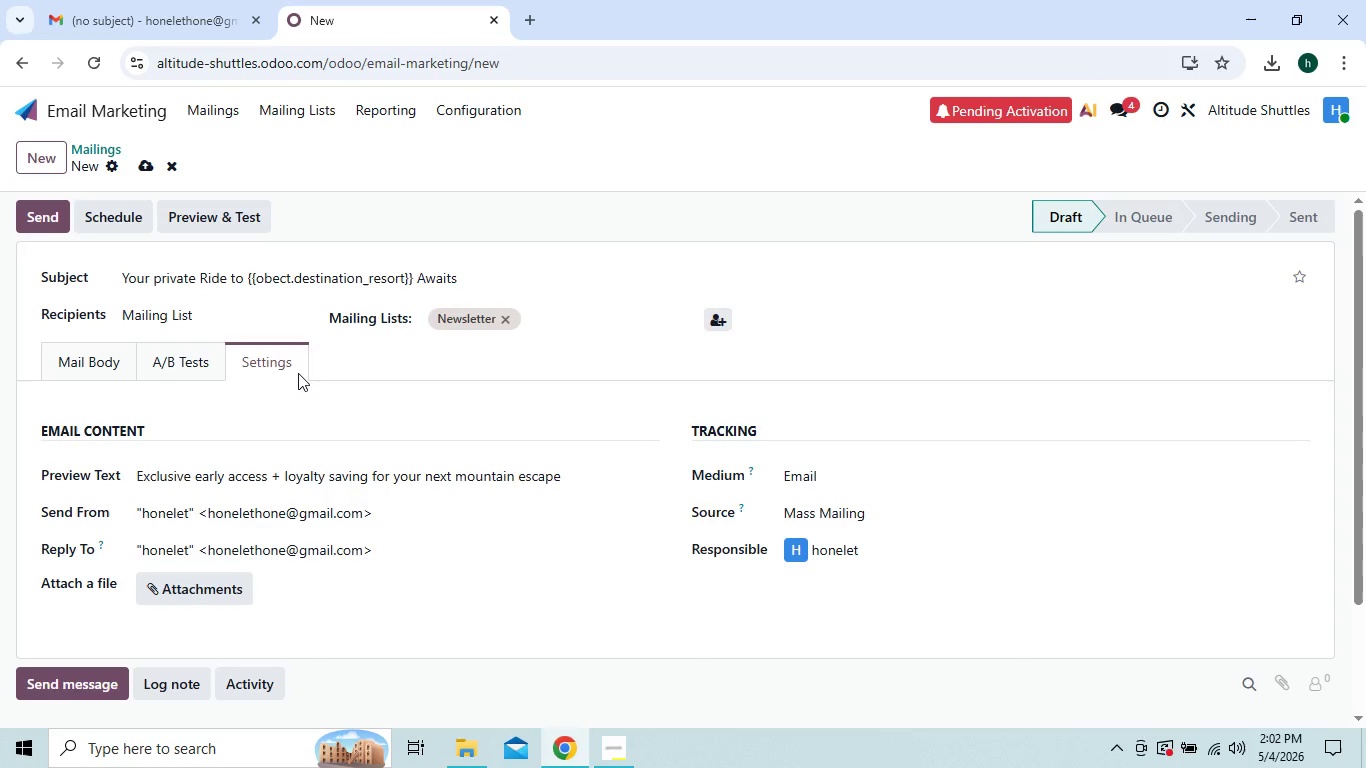 
left_click([103, 357])
 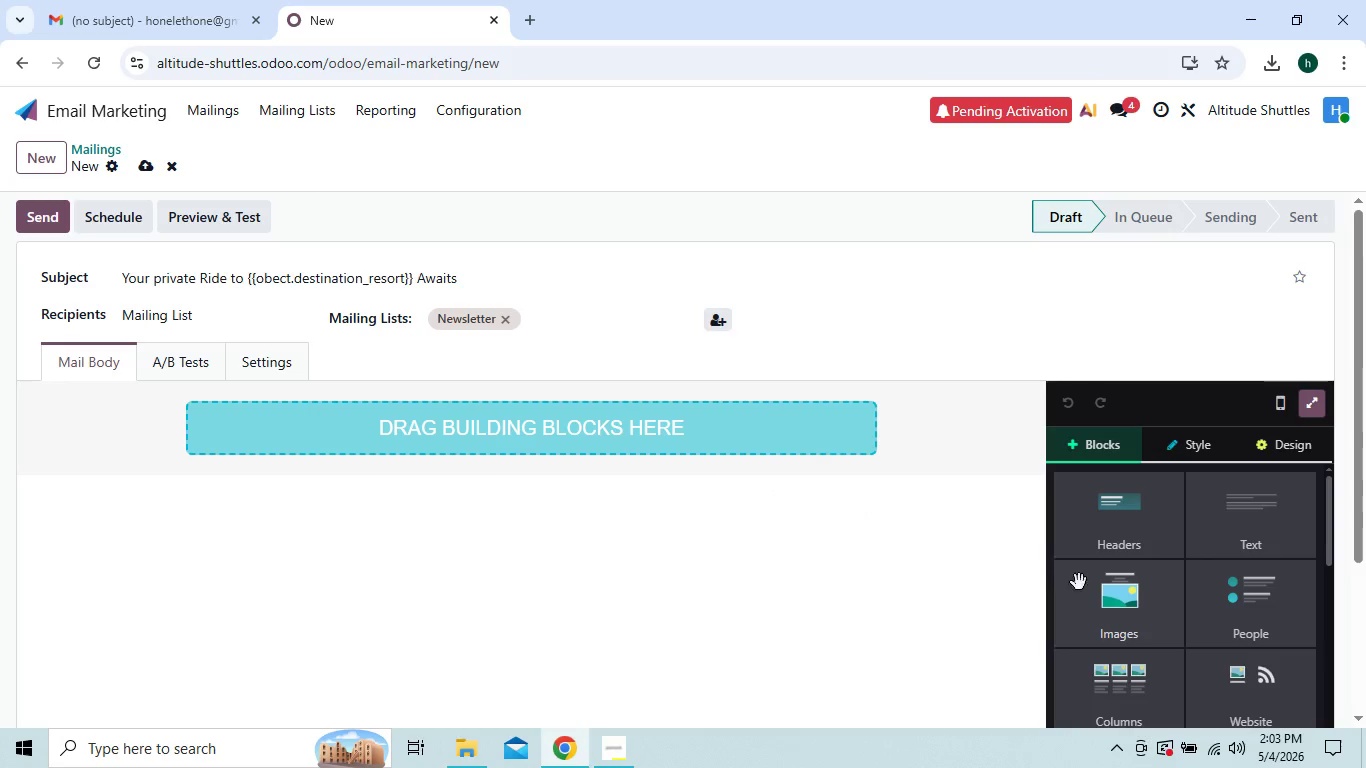 
left_click([1110, 606])
 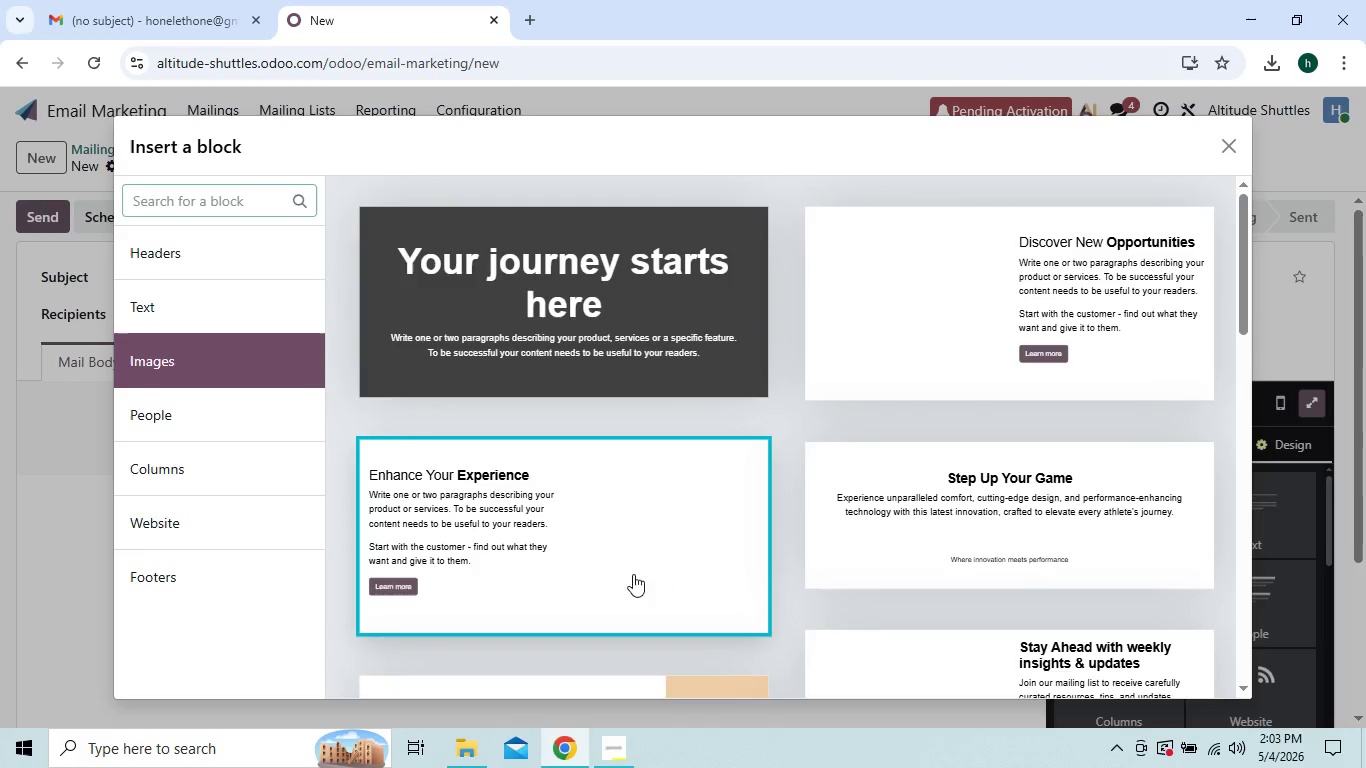 
mouse_move([634, 520])
 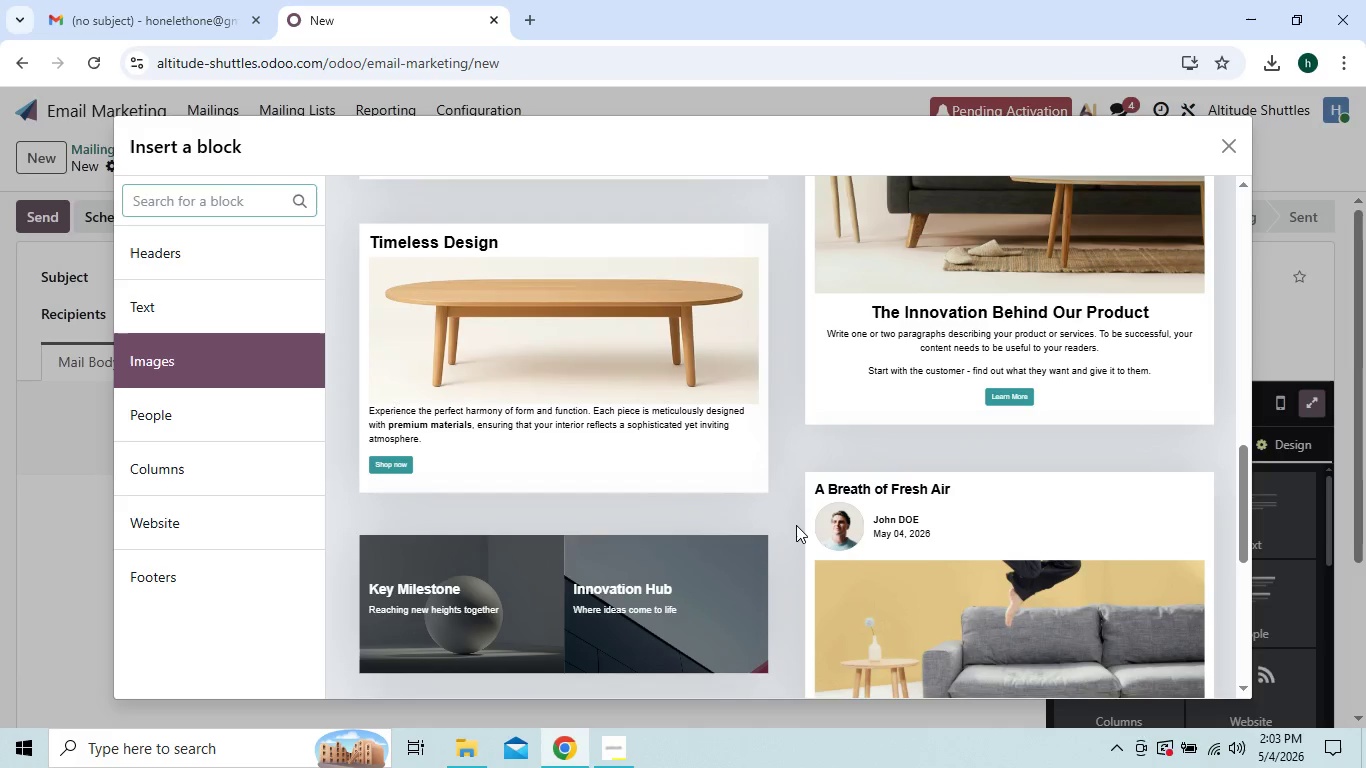 
wait(6.54)
 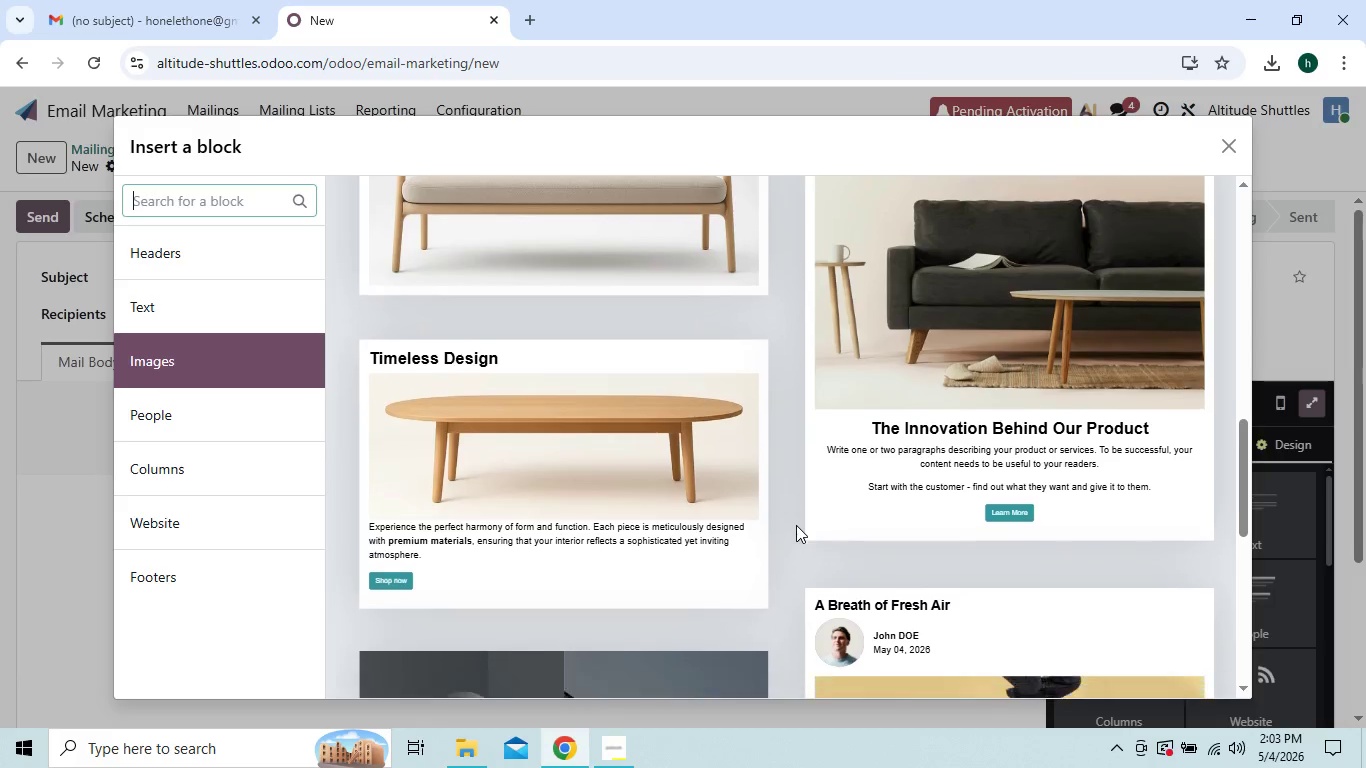 
left_click([667, 445])
 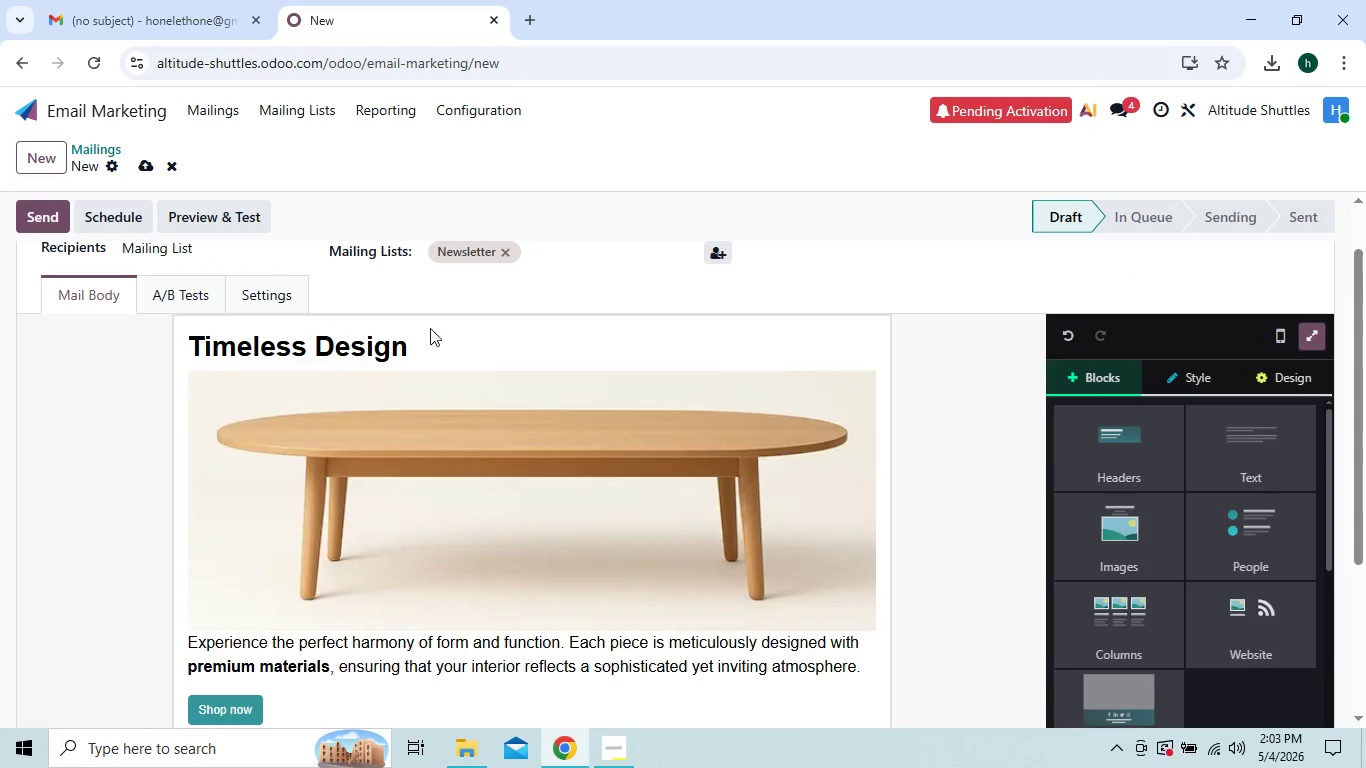 
left_click([427, 340])
 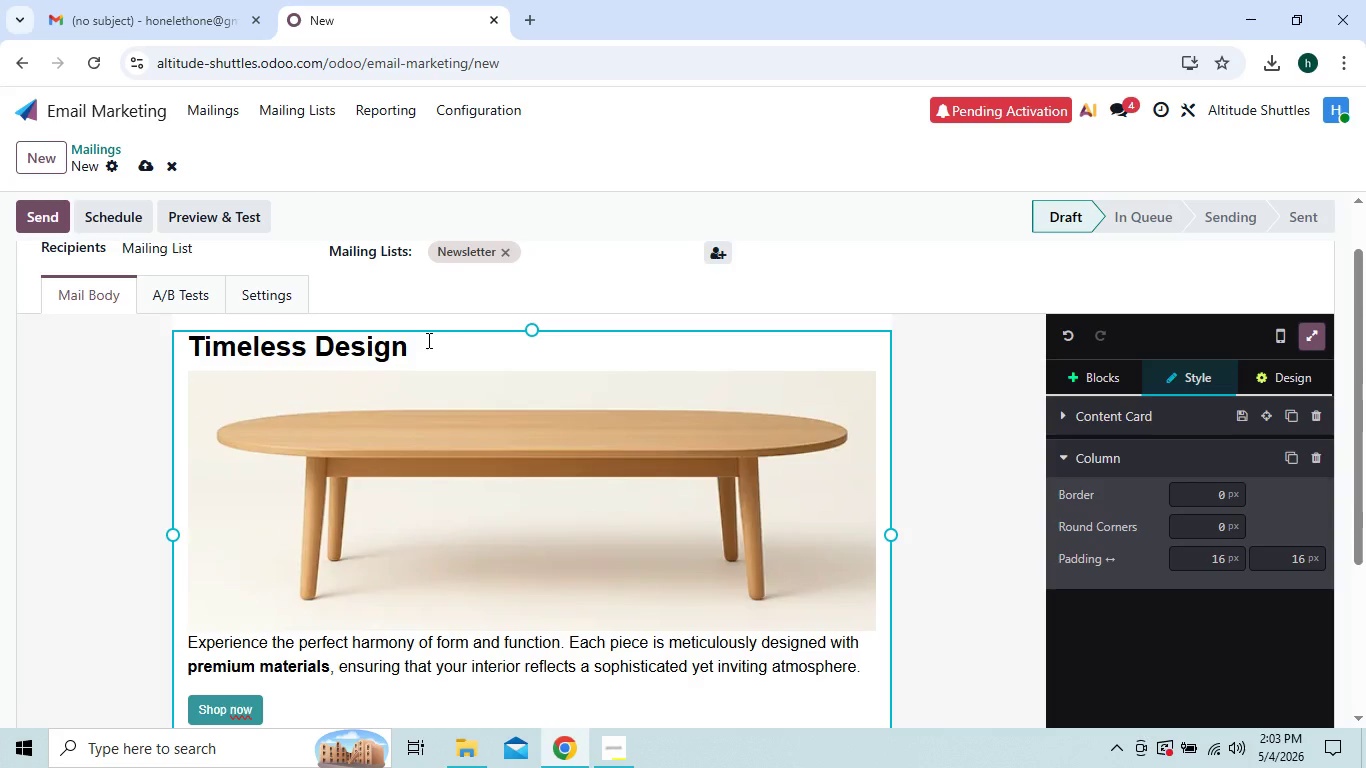 
wait(5.31)
 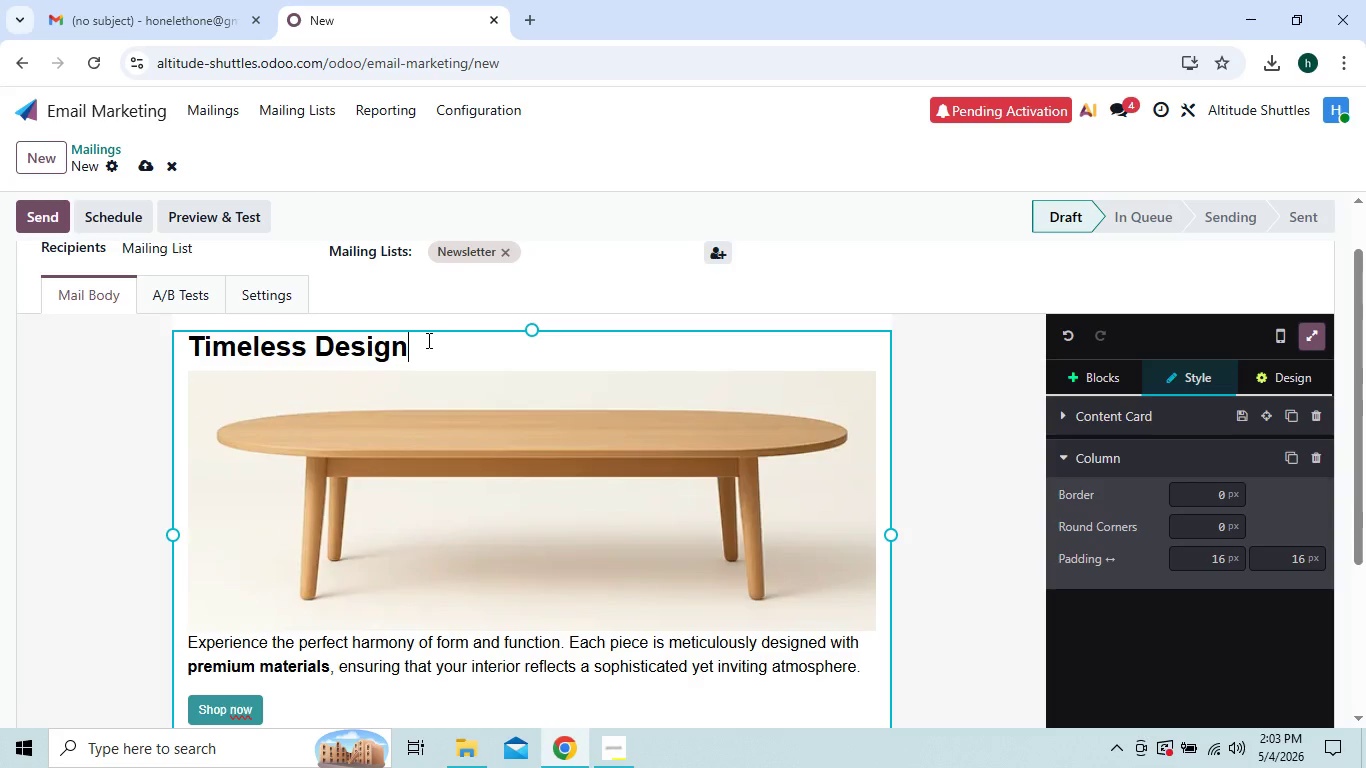 
key(Backspace)
 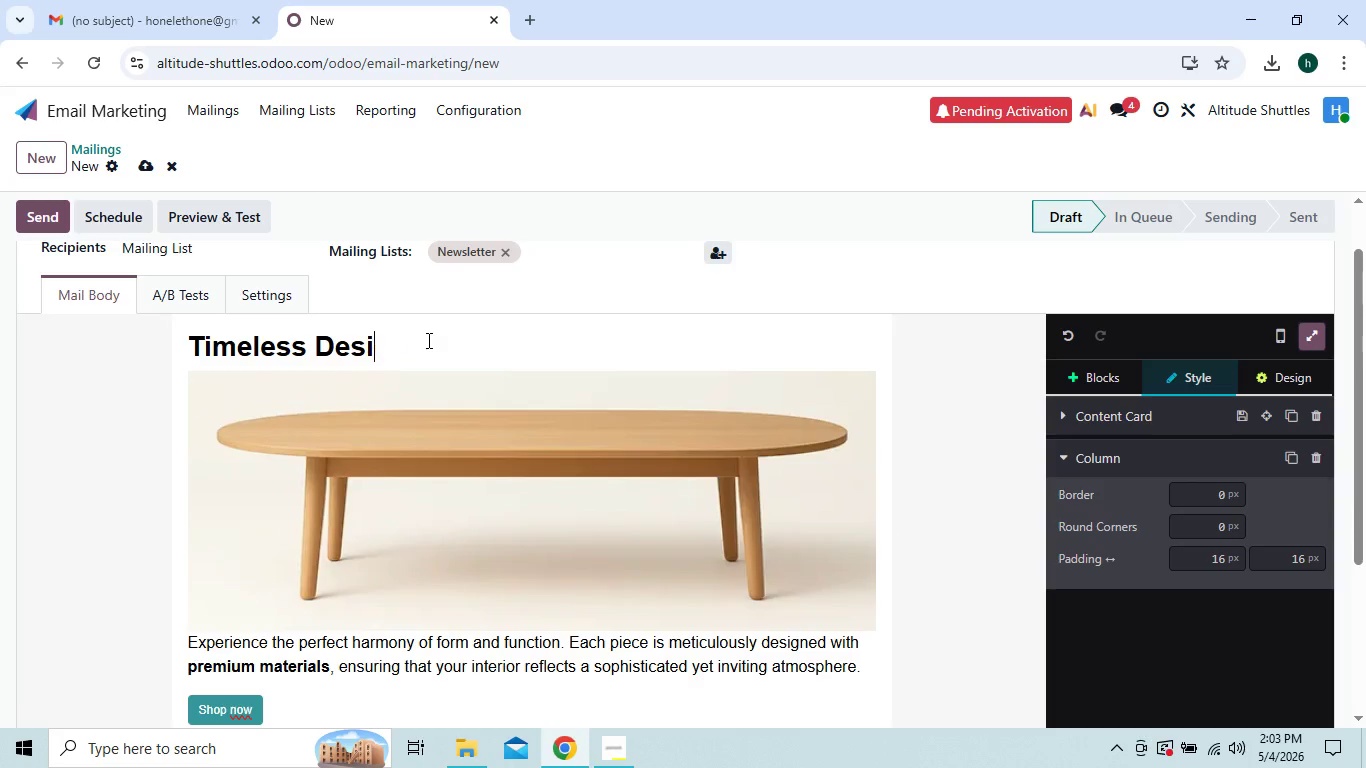 
key(Backspace)
 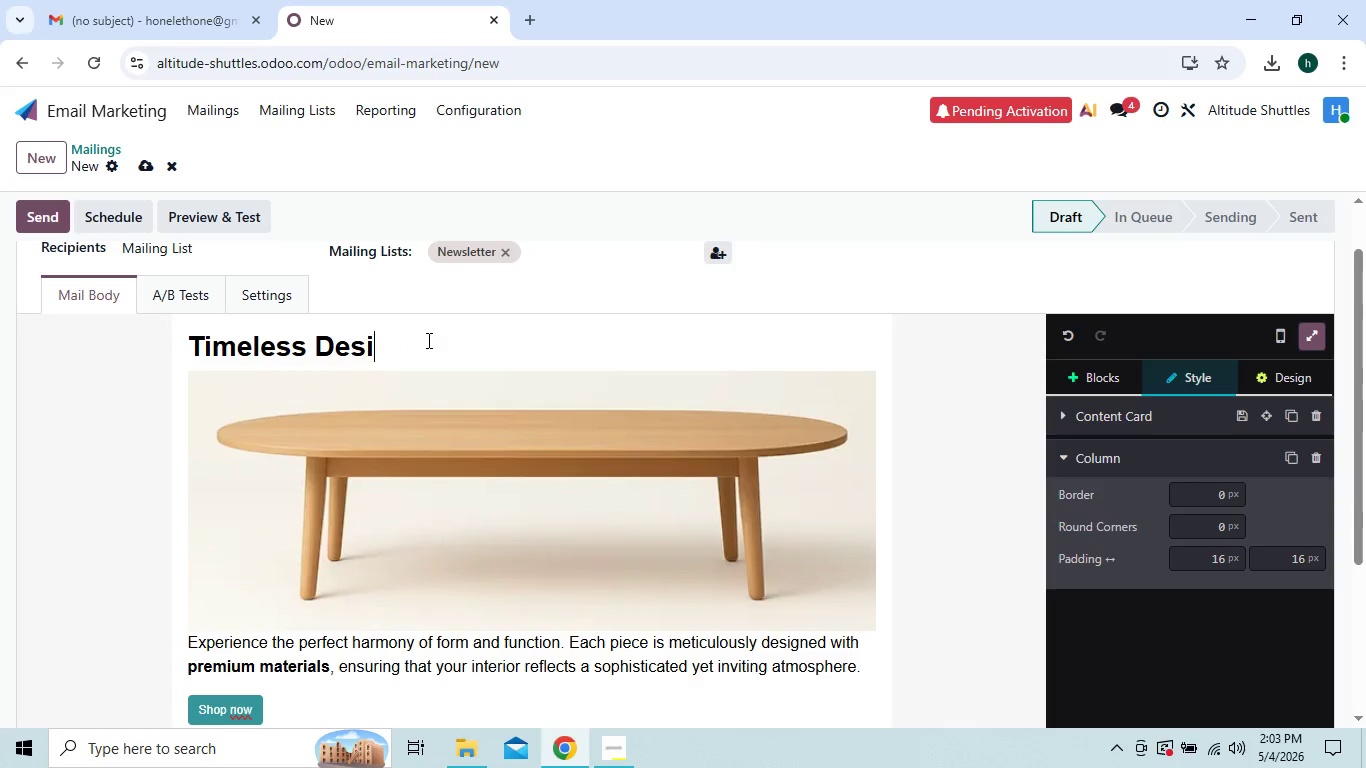 
key(Backspace)
 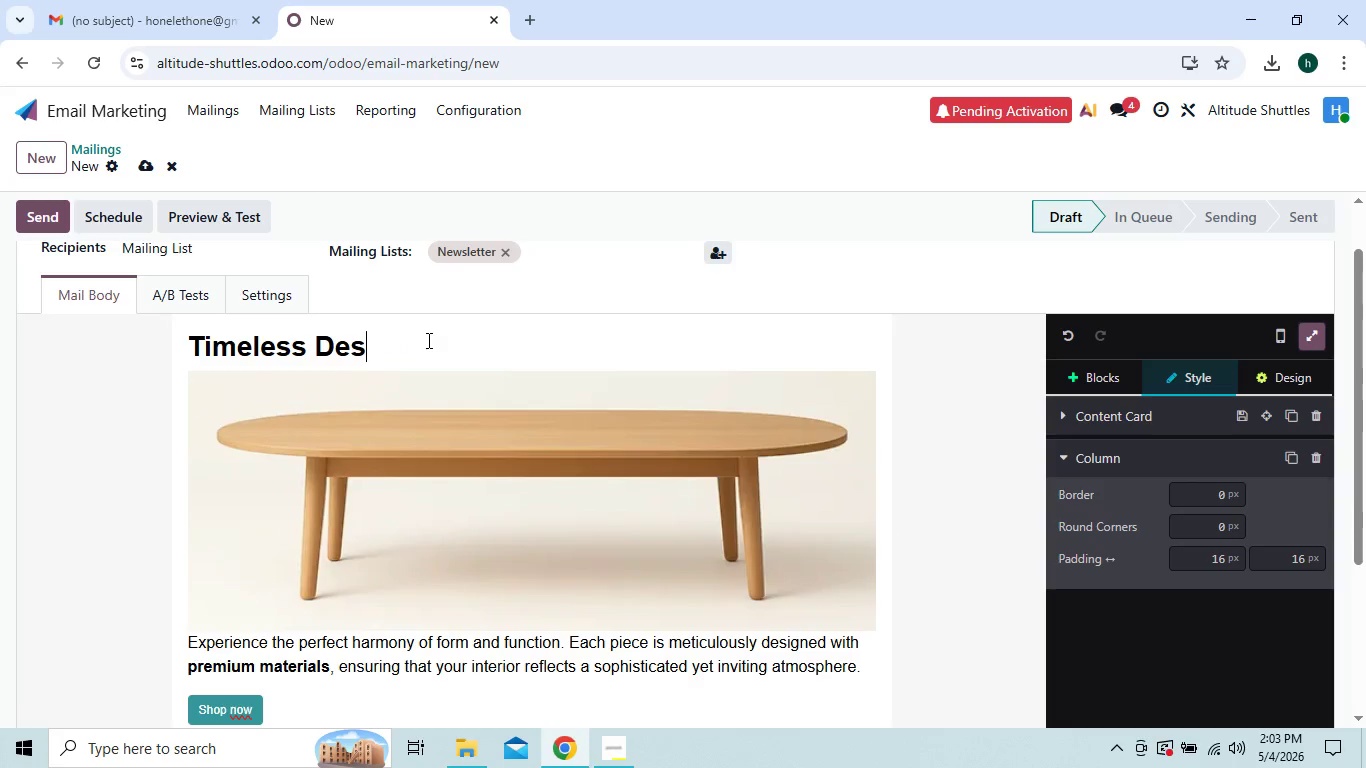 
key(Backspace)
 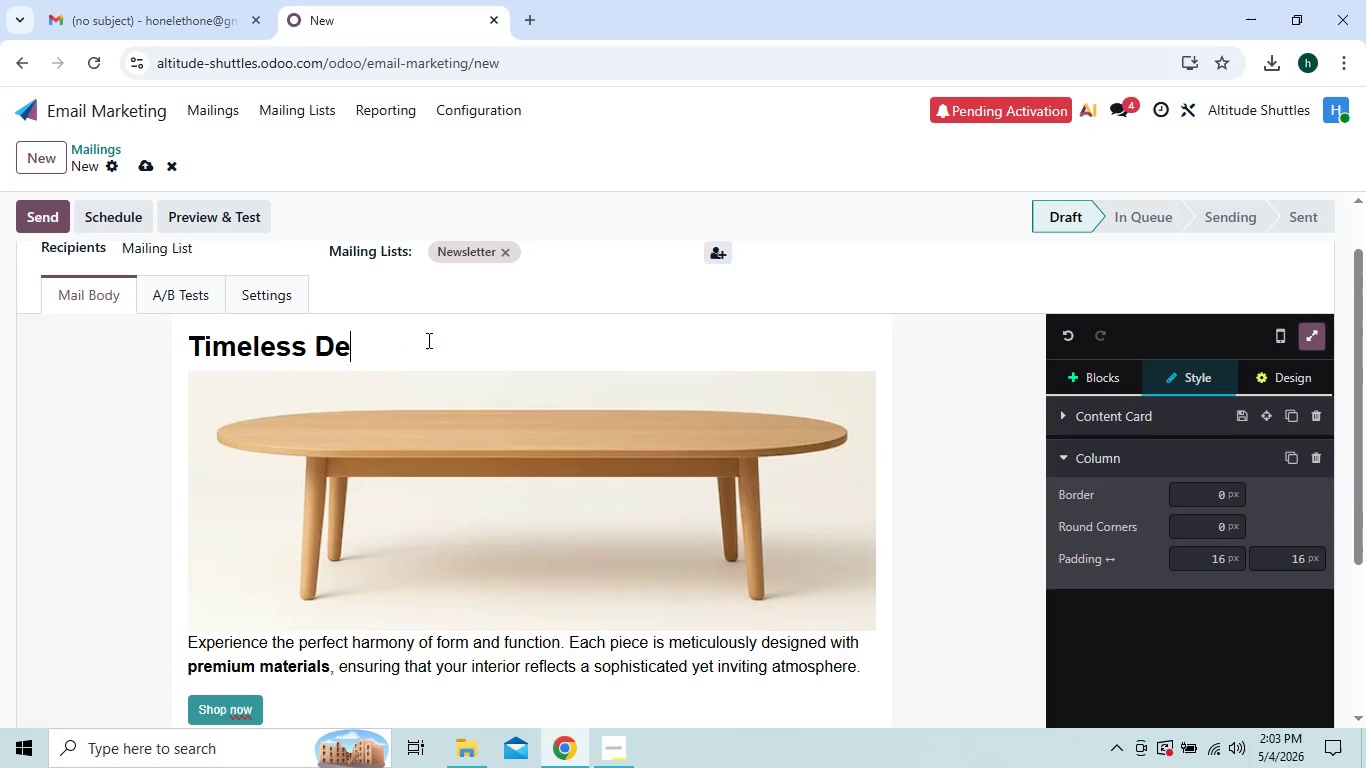 
key(Backspace)
 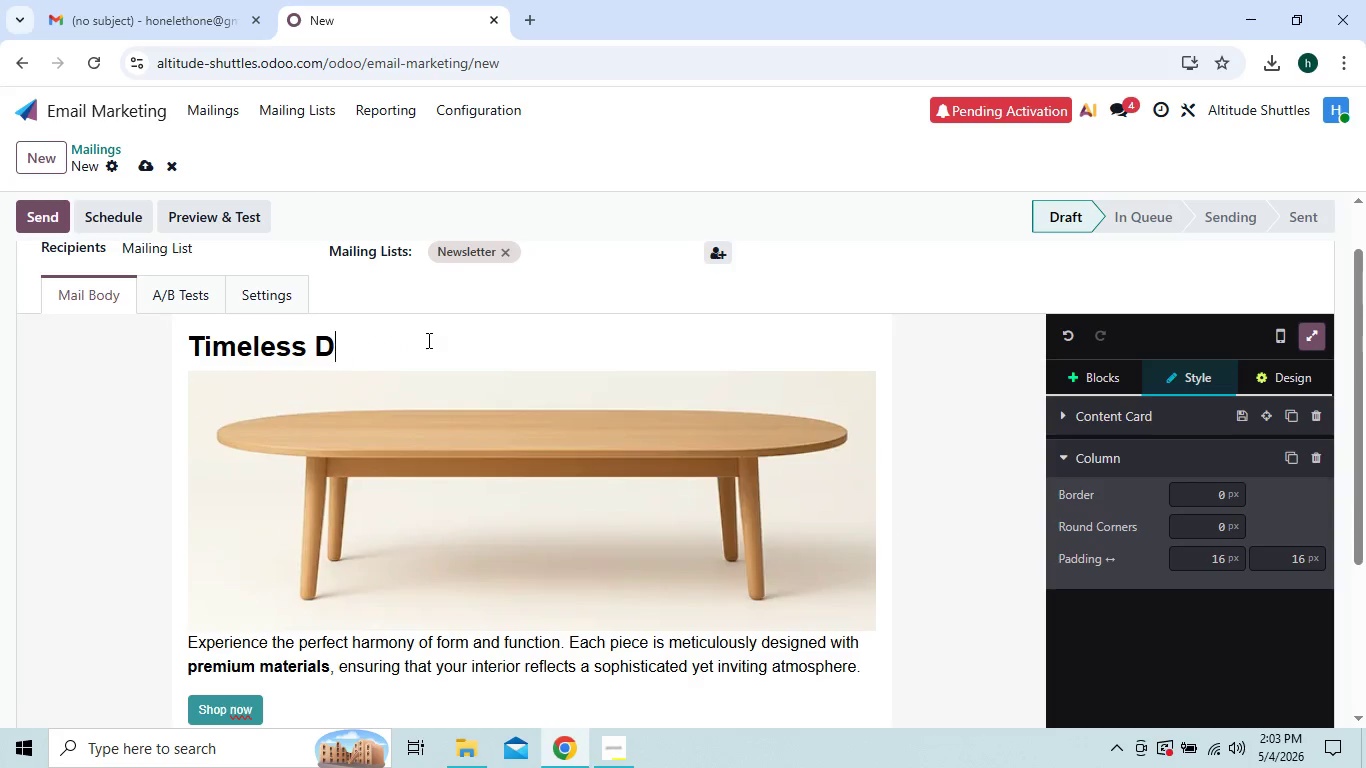 
key(Backspace)
 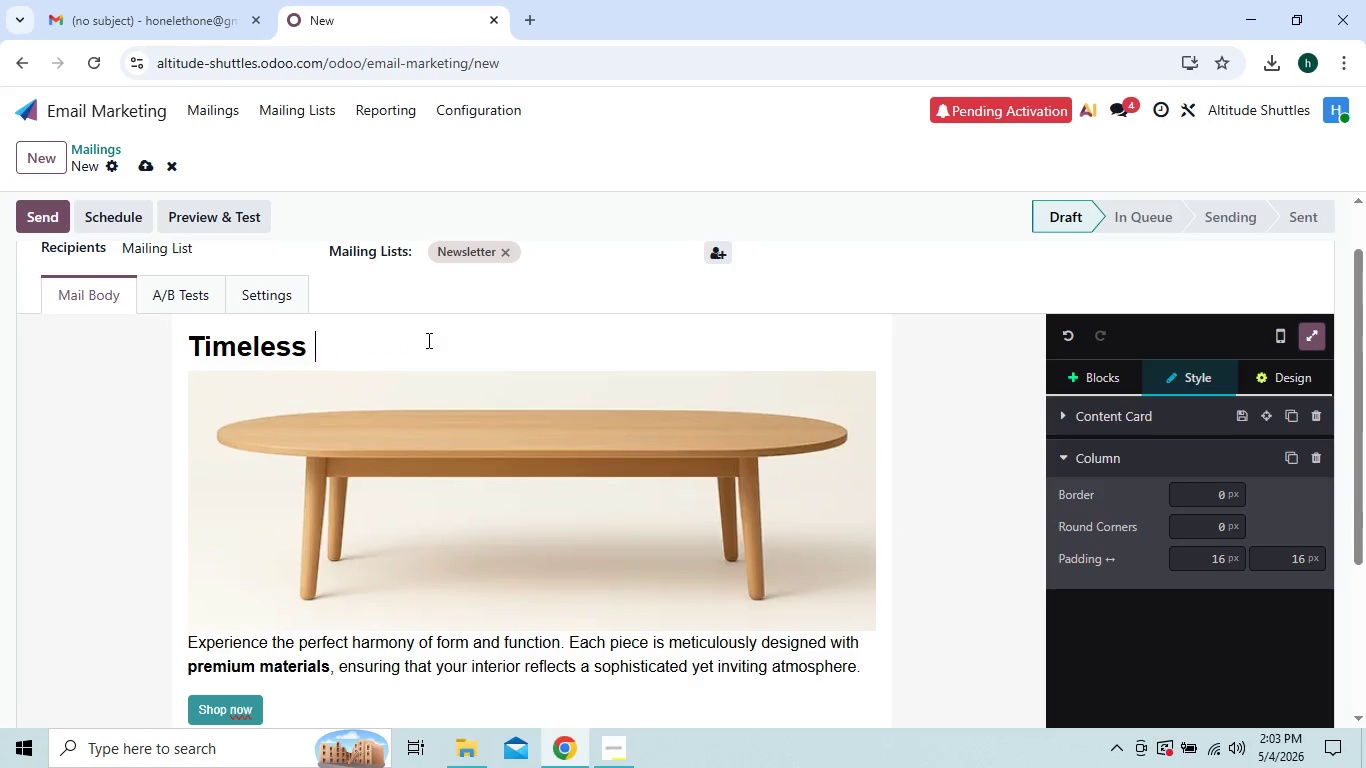 
key(Backspace)
 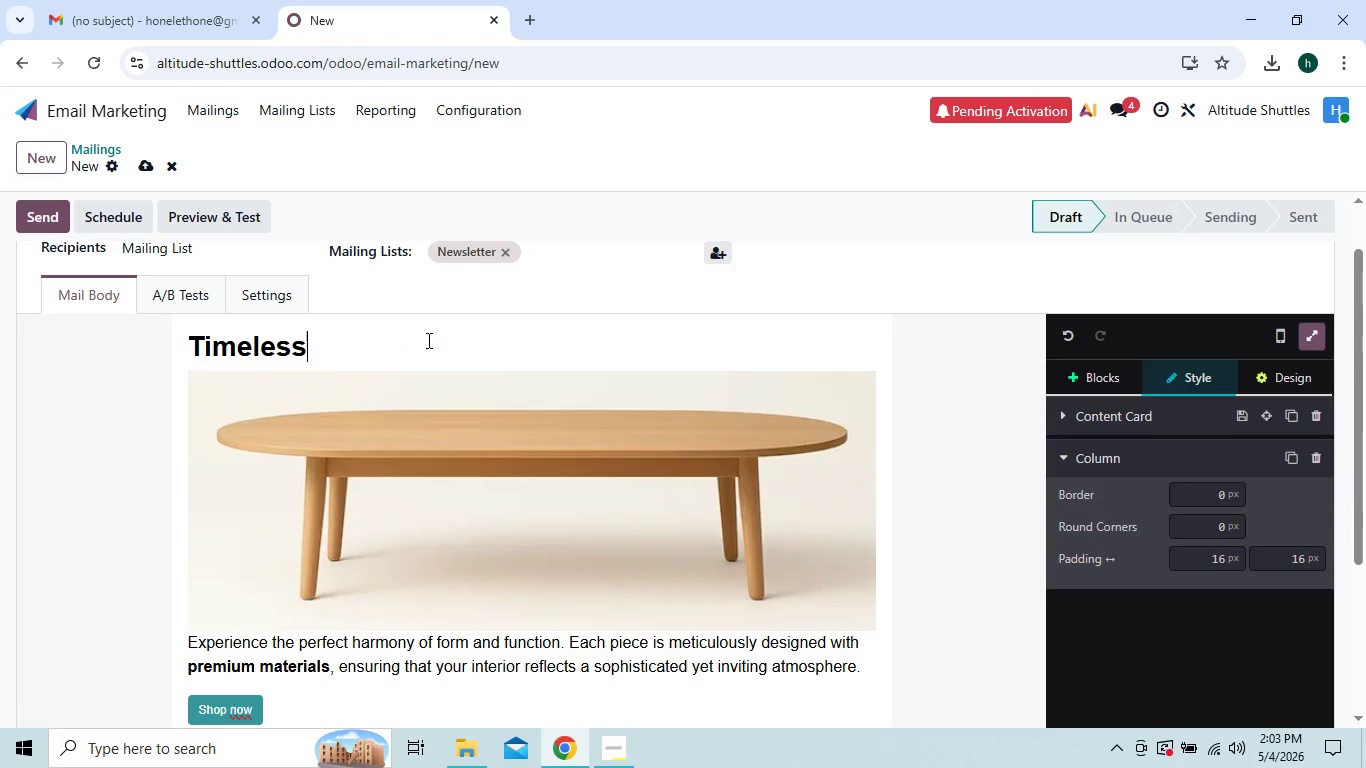 
key(Backspace)
 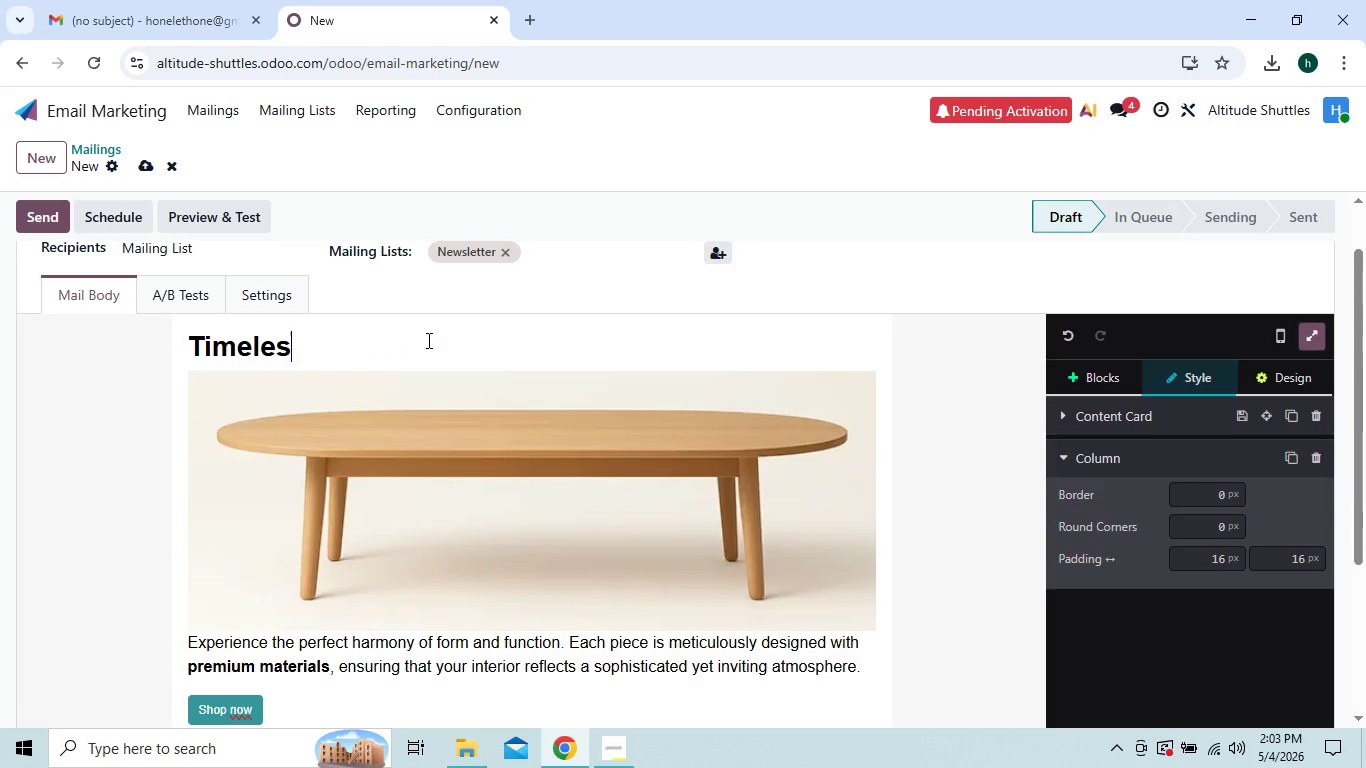 
key(Backspace)
 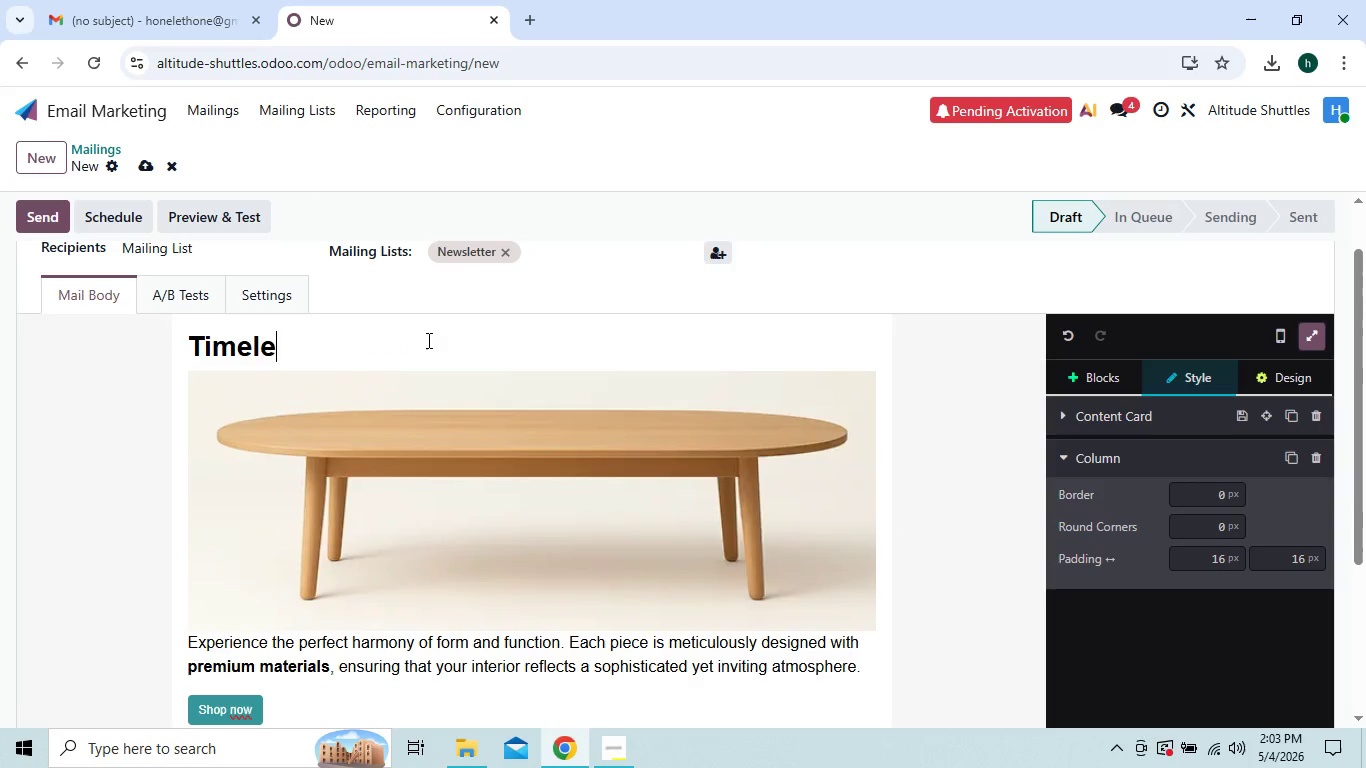 
key(Backspace)
 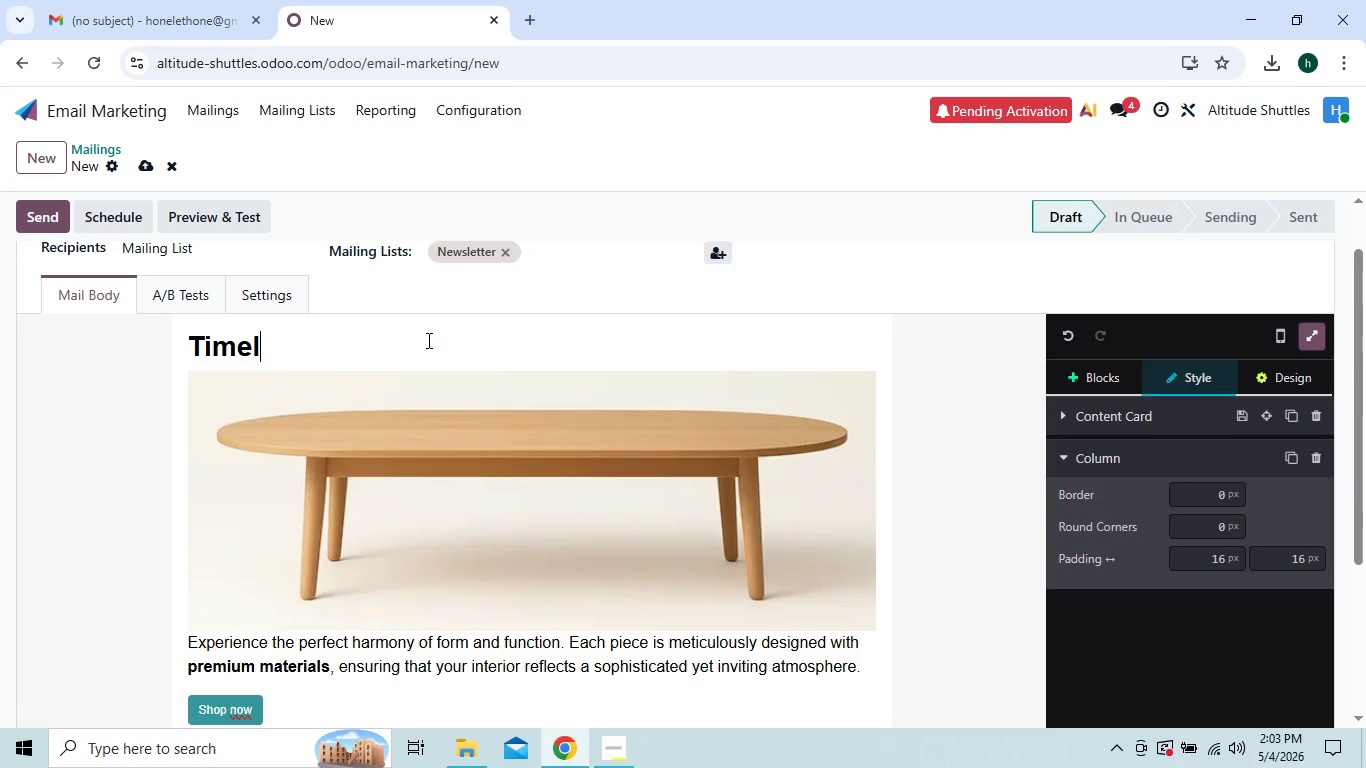 
key(Backspace)
 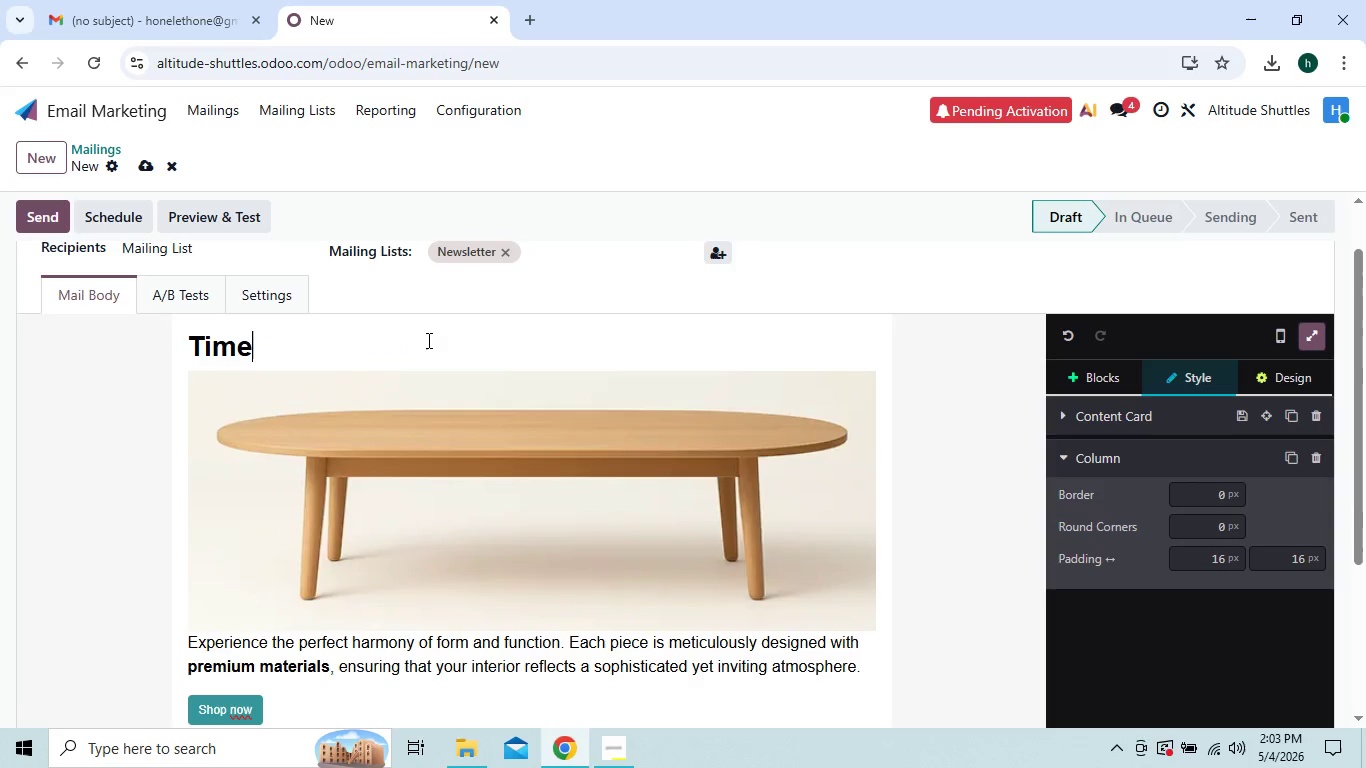 
key(Backspace)
 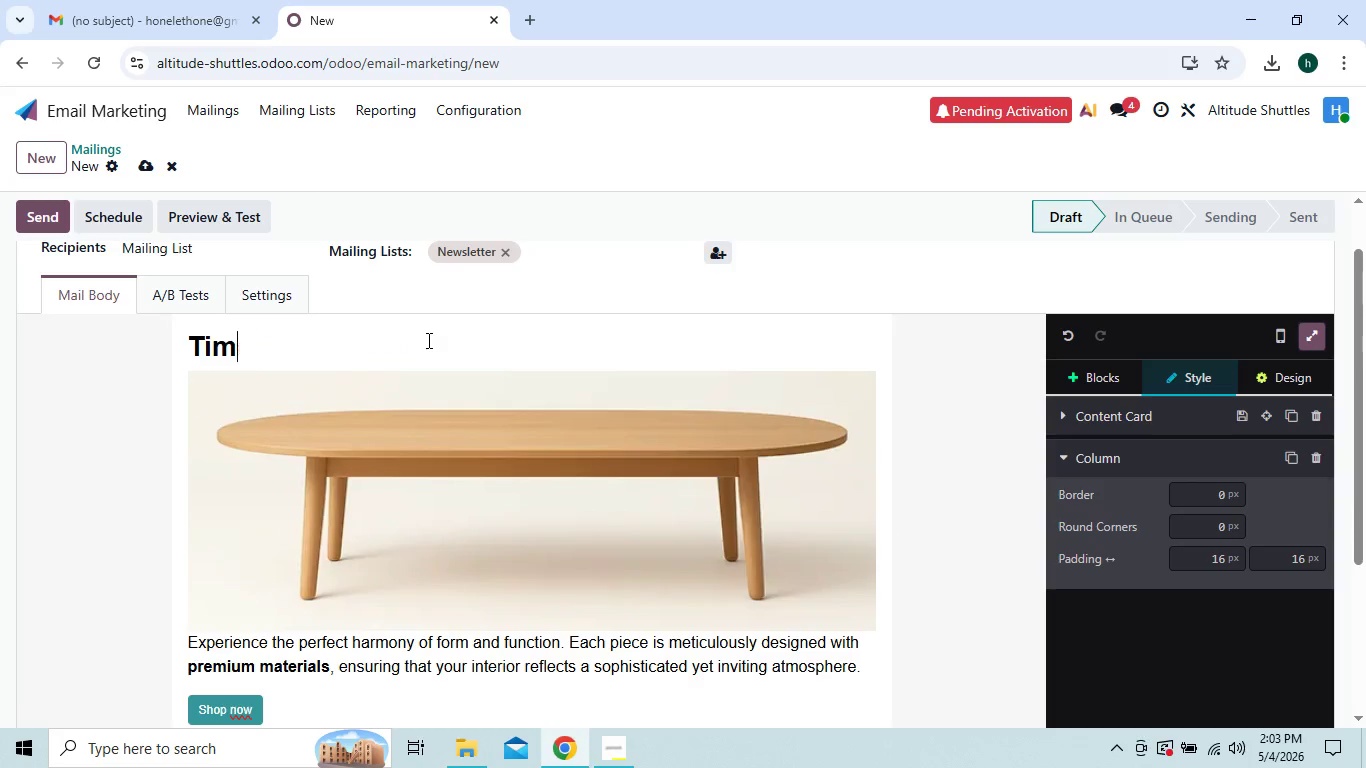 
key(Backspace)
 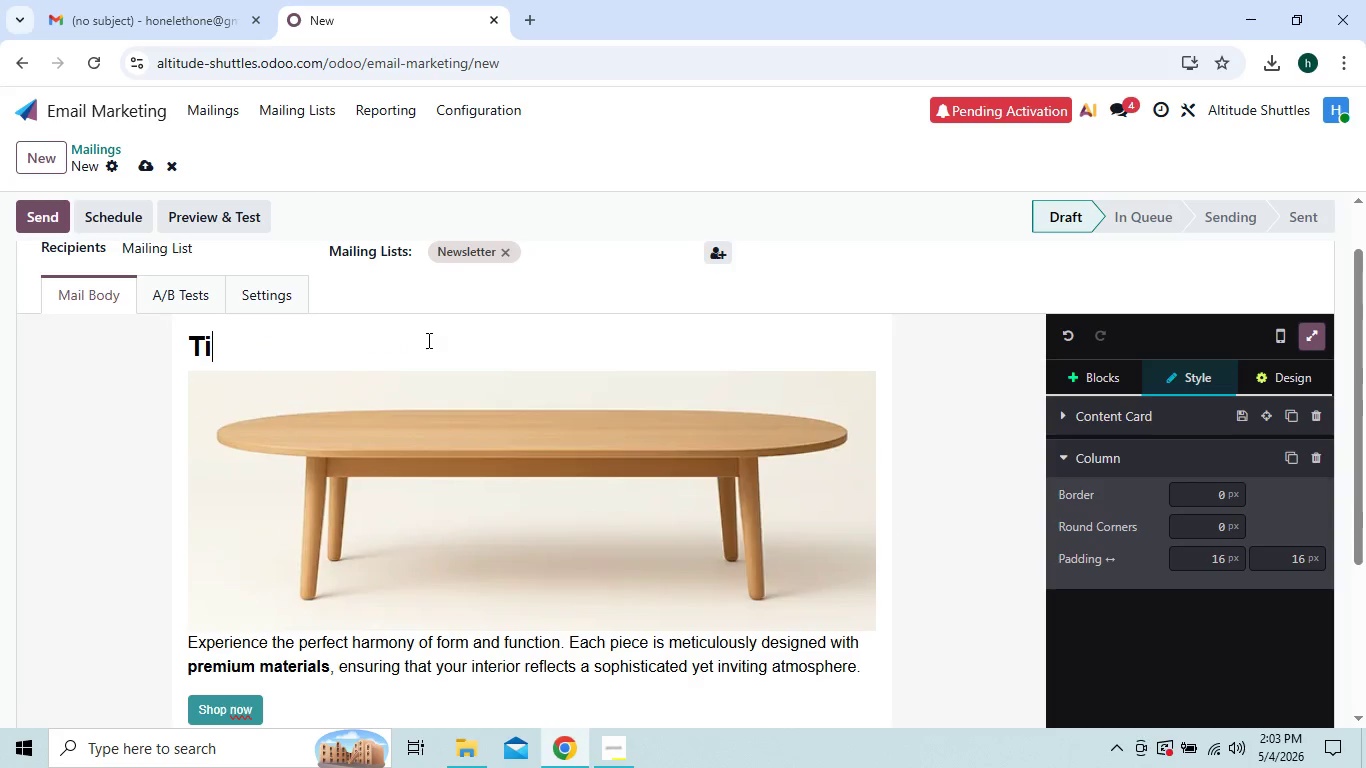 
key(Backspace)
 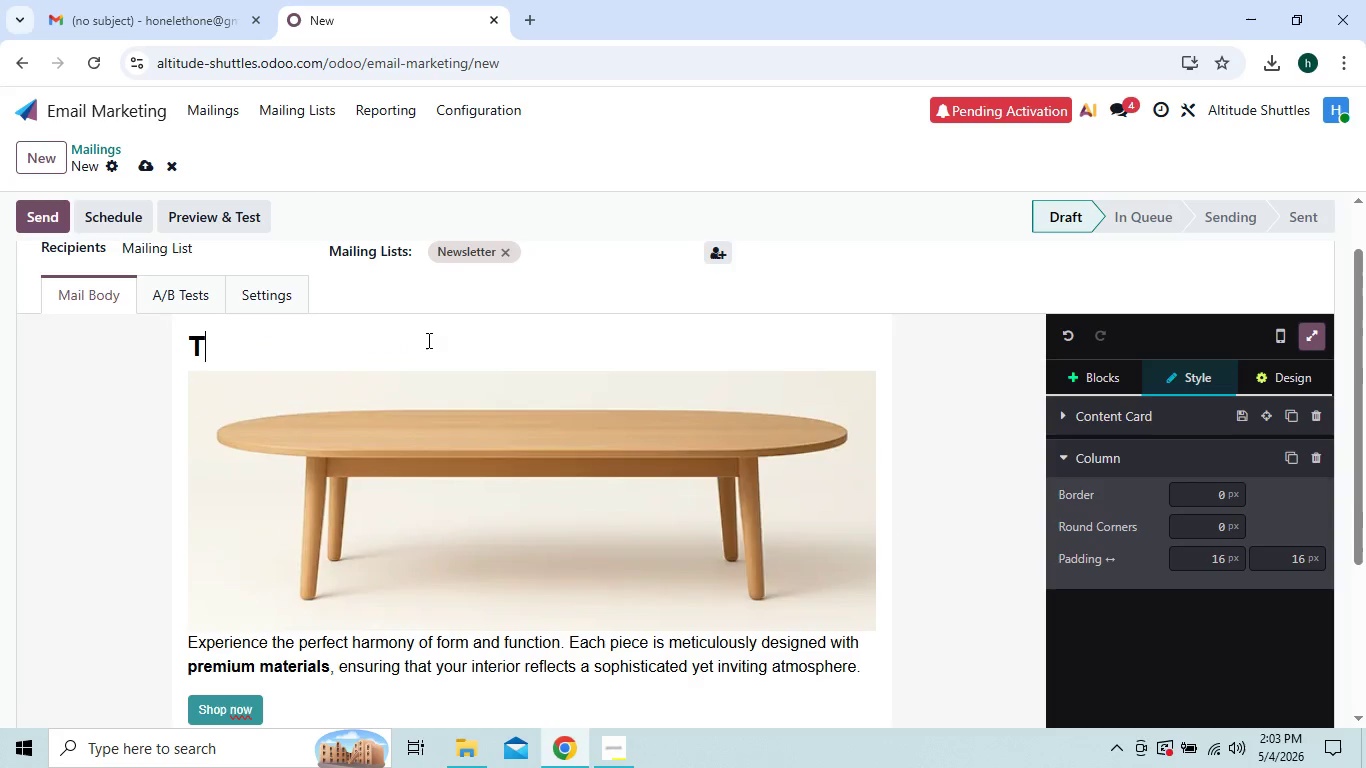 
key(Backspace)
 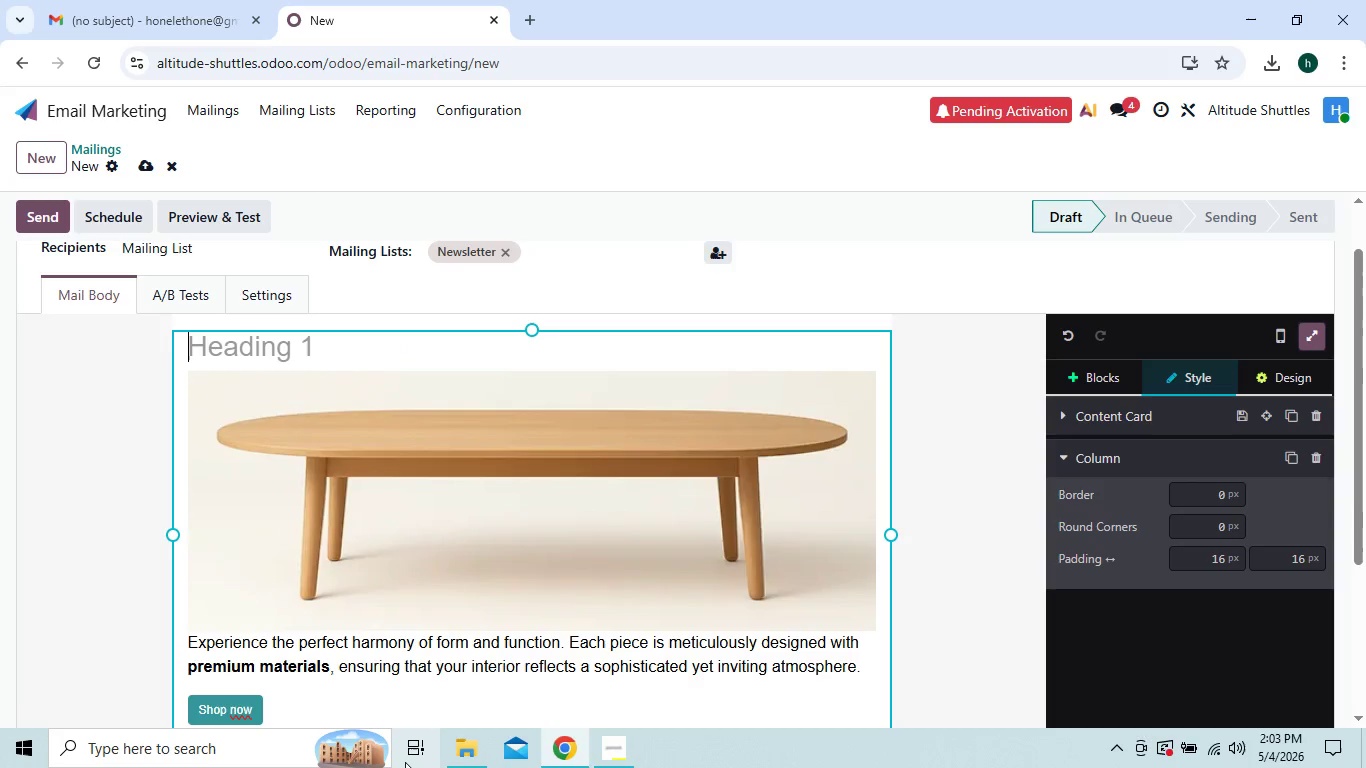 
left_click([406, 711])
 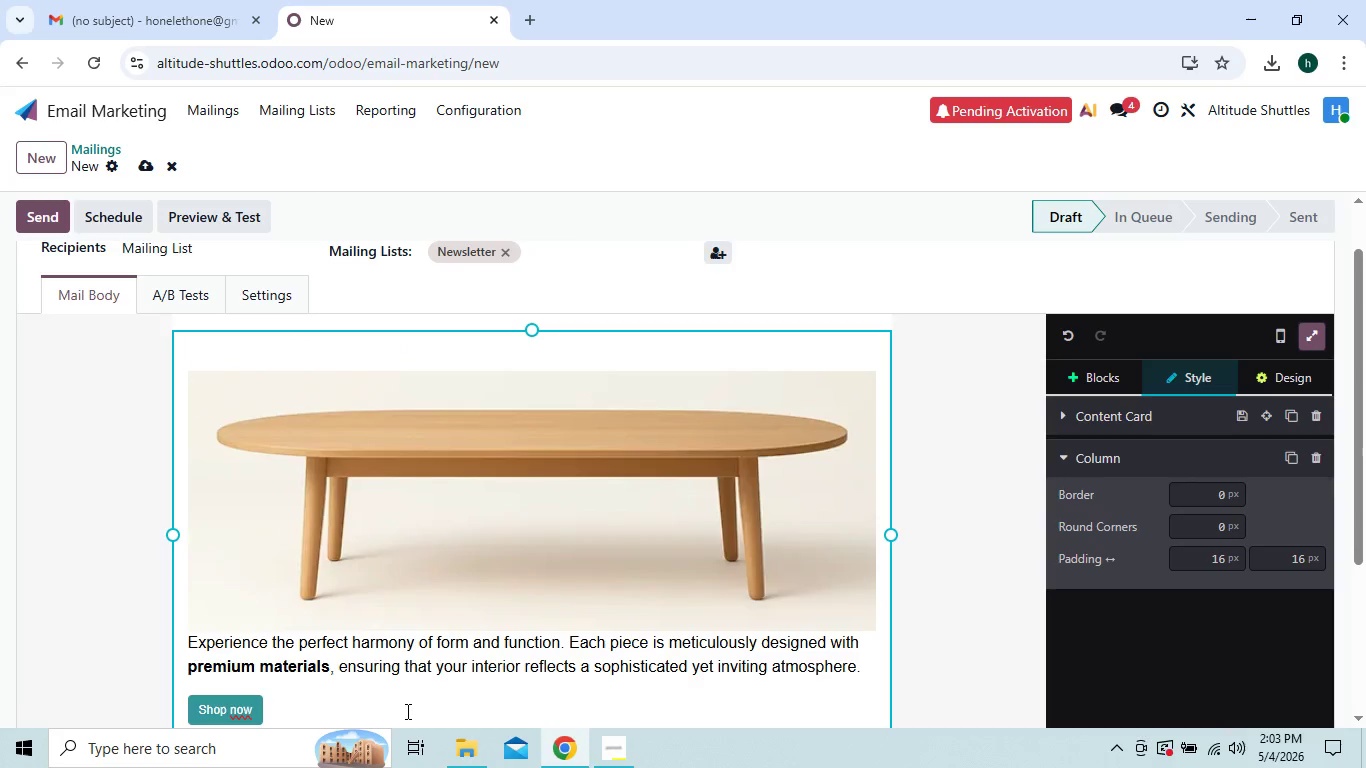 
key(Backspace)
key(Backspace)
key(Backspace)
key(Backspace)
key(Backspace)
key(Backspace)
key(Backspace)
key(Backspace)
key(Backspace)
key(Backspace)
key(Backspace)
key(Backspace)
key(Backspace)
key(Backspace)
key(Backspace)
key(Backspace)
key(Backspace)
key(Backspace)
key(Backspace)
key(Backspace)
key(Backspace)
key(Backspace)
key(Backspace)
key(Backspace)
key(Backspace)
key(Backspace)
key(Backspace)
key(Backspace)
key(Backspace)
key(Backspace)
key(Backspace)
key(Backspace)
key(Backspace)
key(Backspace)
key(Backspace)
key(Backspace)
key(Backspace)
key(Backspace)
key(Backspace)
key(Backspace)
key(Backspace)
key(Backspace)
key(Backspace)
key(Backspace)
key(Backspace)
key(Backspace)
key(Backspace)
key(Backspace)
key(Backspace)
key(Backspace)
key(Backspace)
key(Backspace)
key(Backspace)
key(Backspace)
key(Backspace)
key(Backspace)
key(Backspace)
key(Backspace)
key(Backspace)
key(Backspace)
key(Backspace)
key(Backspace)
key(Backspace)
key(Backspace)
key(Backspace)
key(Backspace)
key(Backspace)
key(Backspace)
key(Backspace)
key(Backspace)
key(Backspace)
key(Backspace)
key(Backspace)
key(Backspace)
key(Backspace)
key(Backspace)
key(Backspace)
key(Backspace)
key(Backspace)
key(Backspace)
key(Backspace)
key(Backspace)
key(Backspace)
type(Dear {{object.name}}`)
 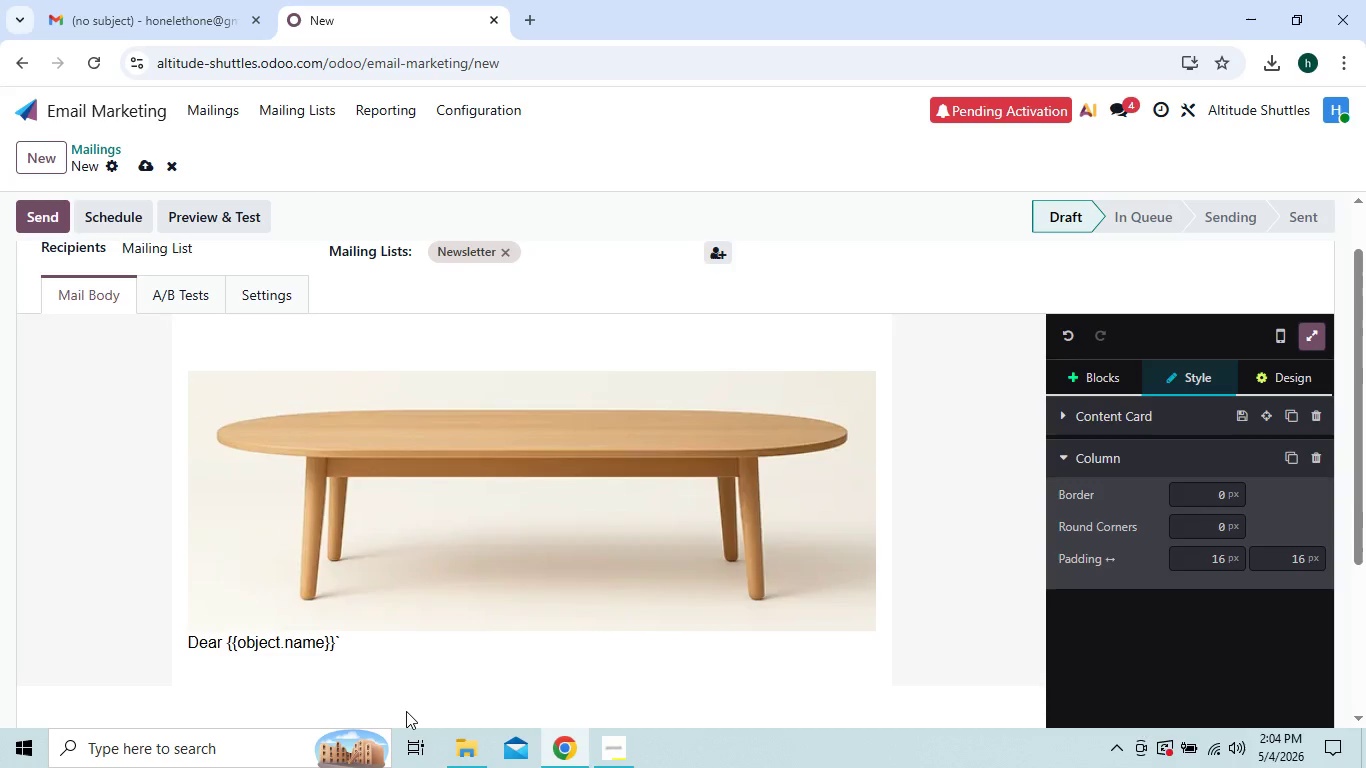 
key(ArrowLeft)
 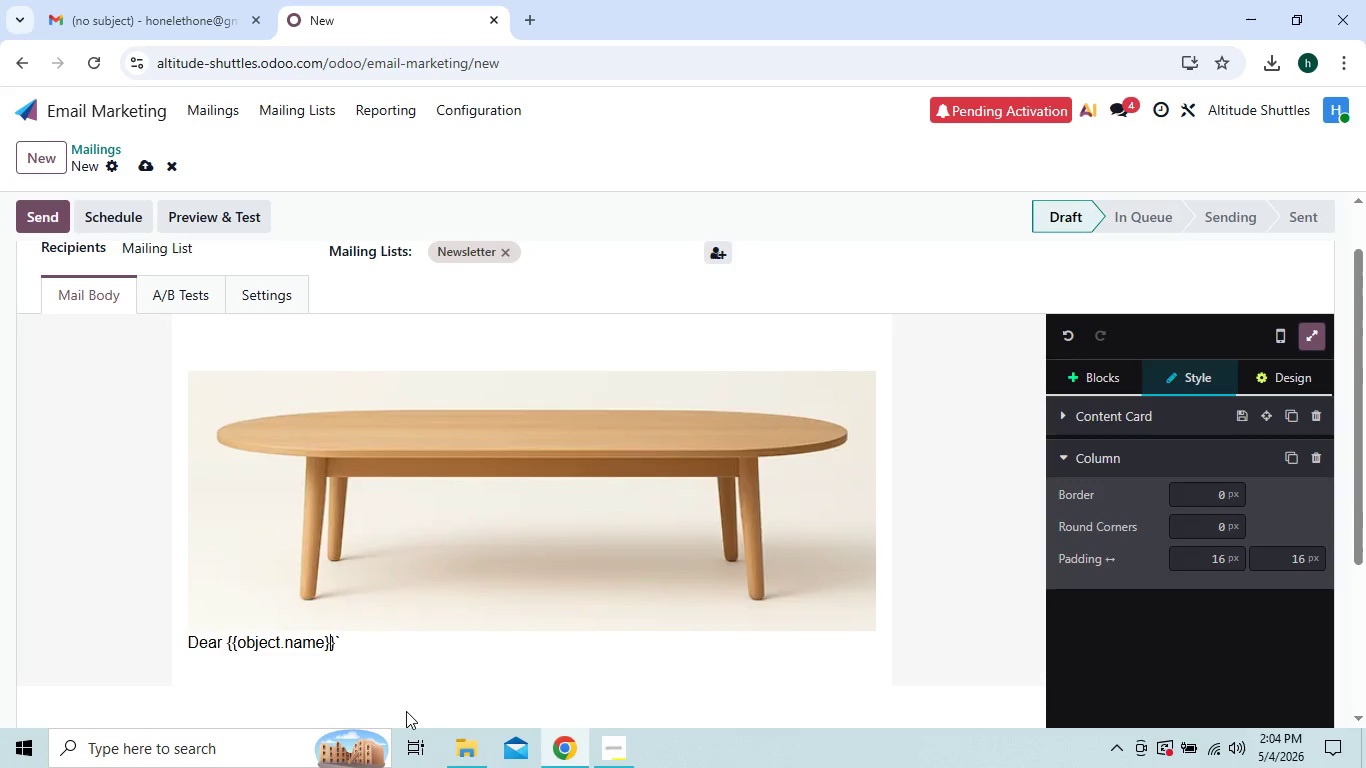 
key(ArrowLeft)
 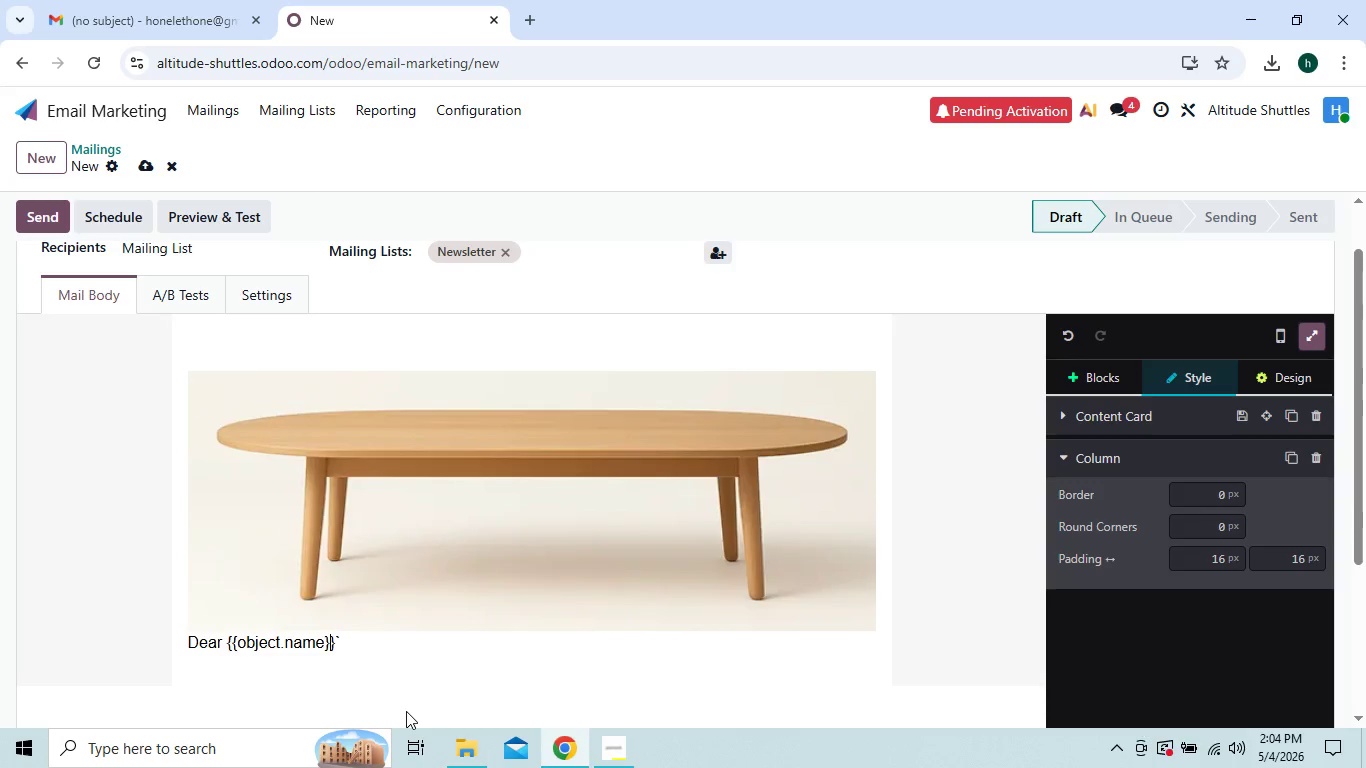 
key(ArrowLeft)
 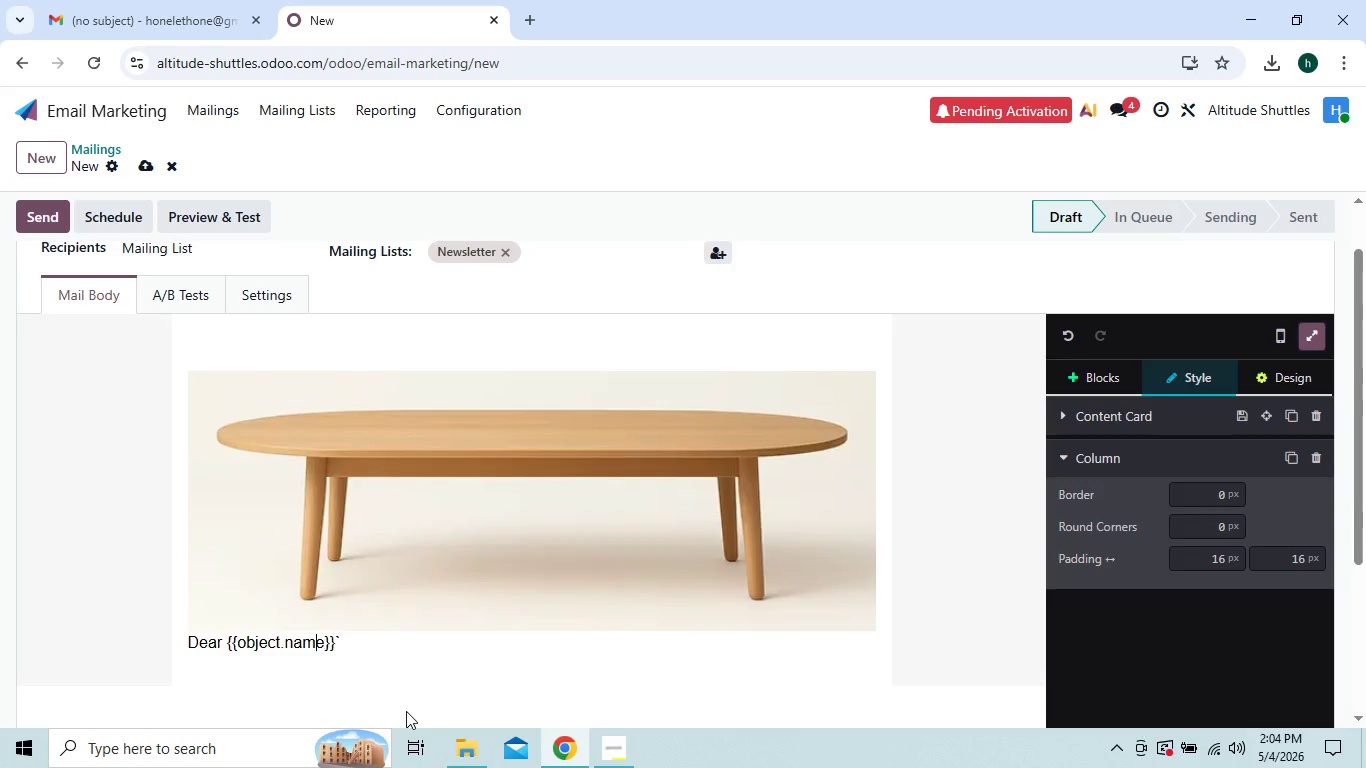 
key(ArrowLeft)
 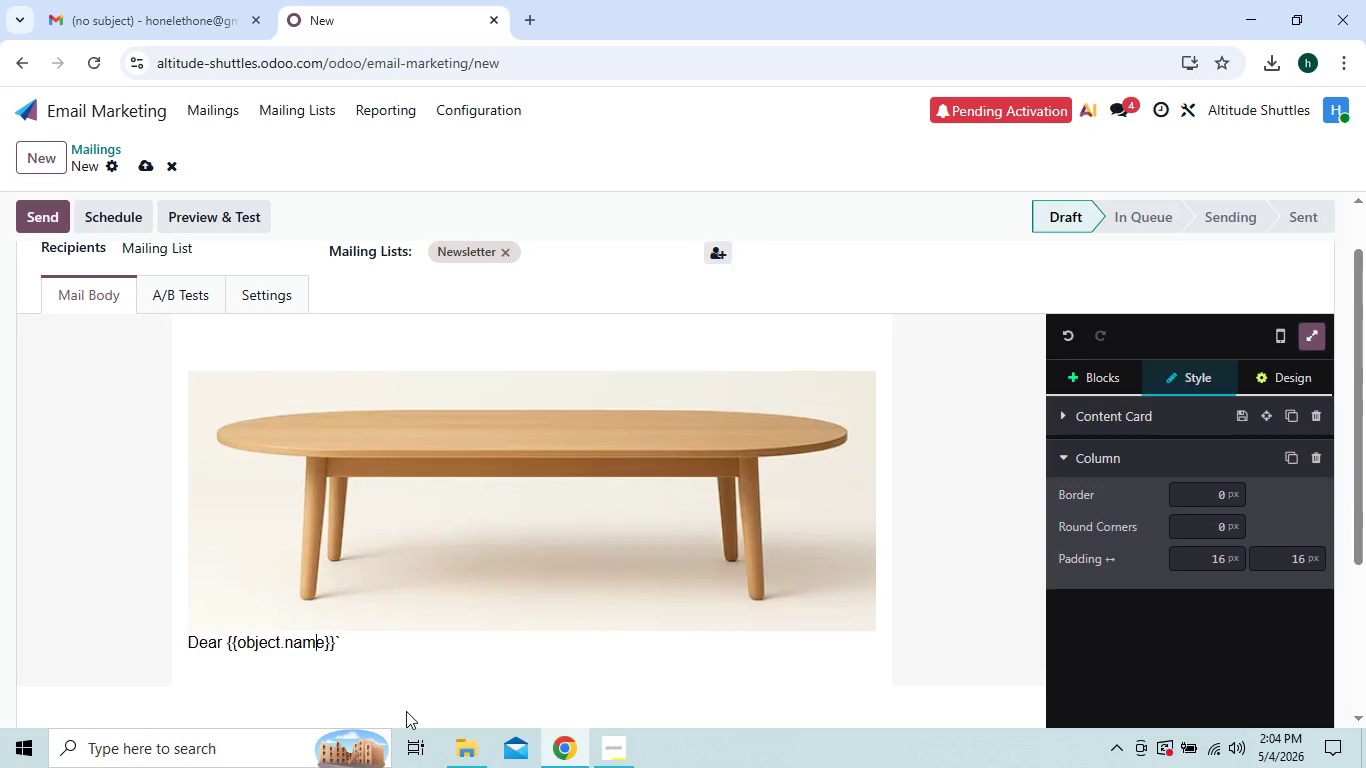 
key(ArrowLeft)
 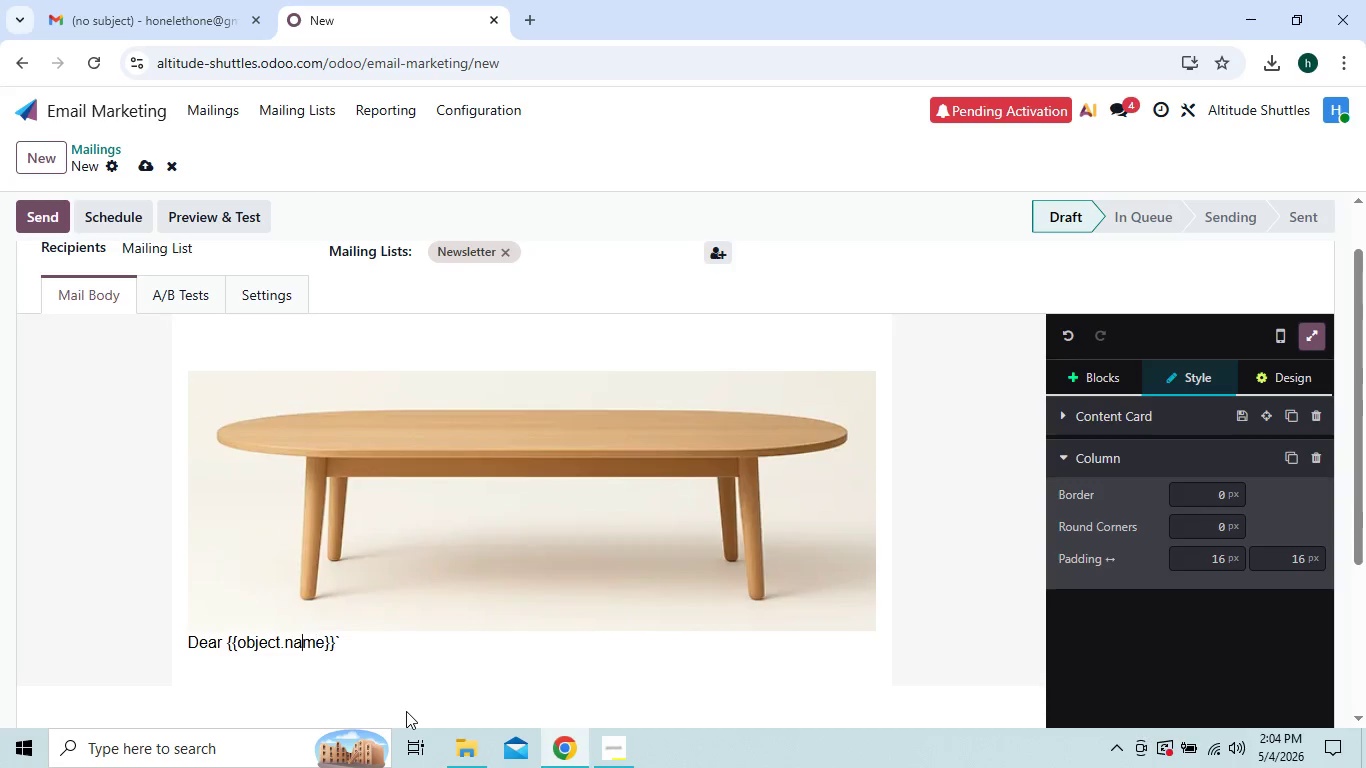 
hold_key(key=ArrowLeft, duration=0.78)
 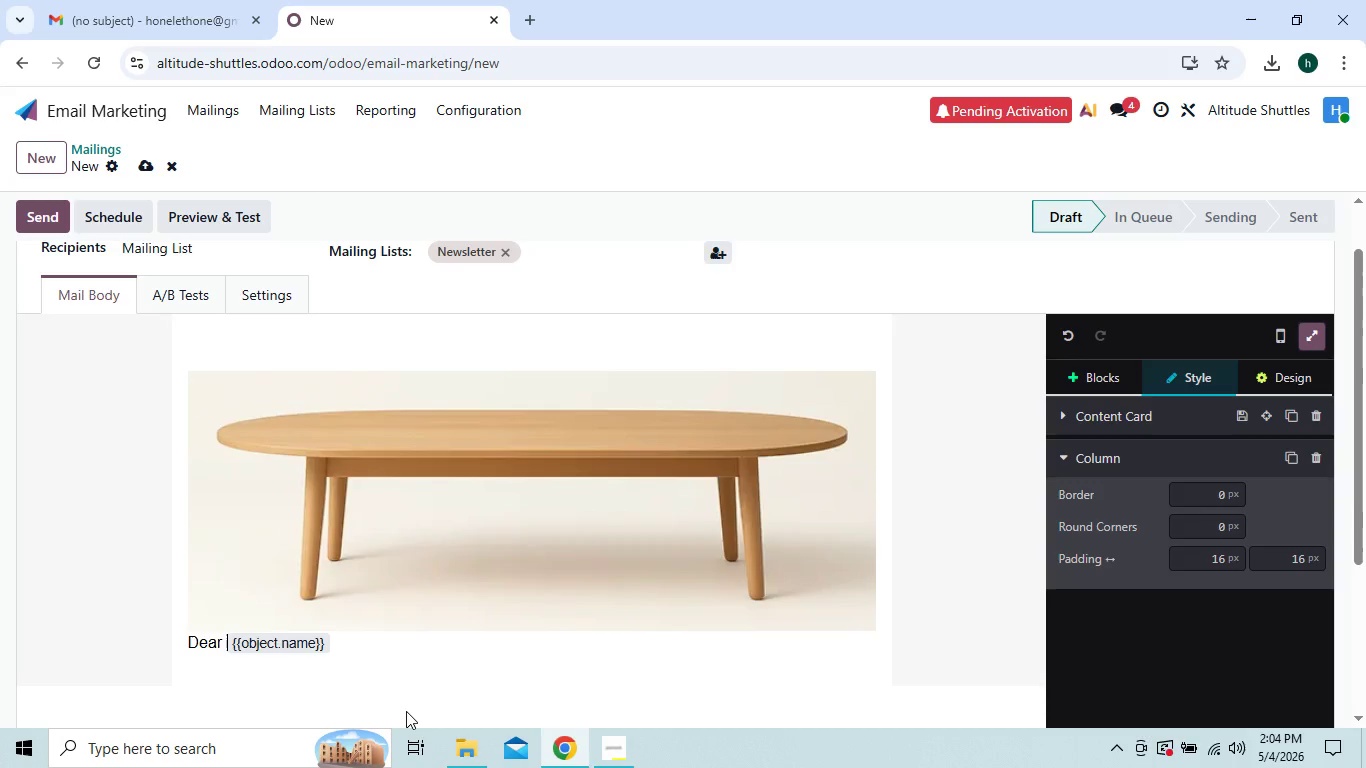 
key(Backquote)
 